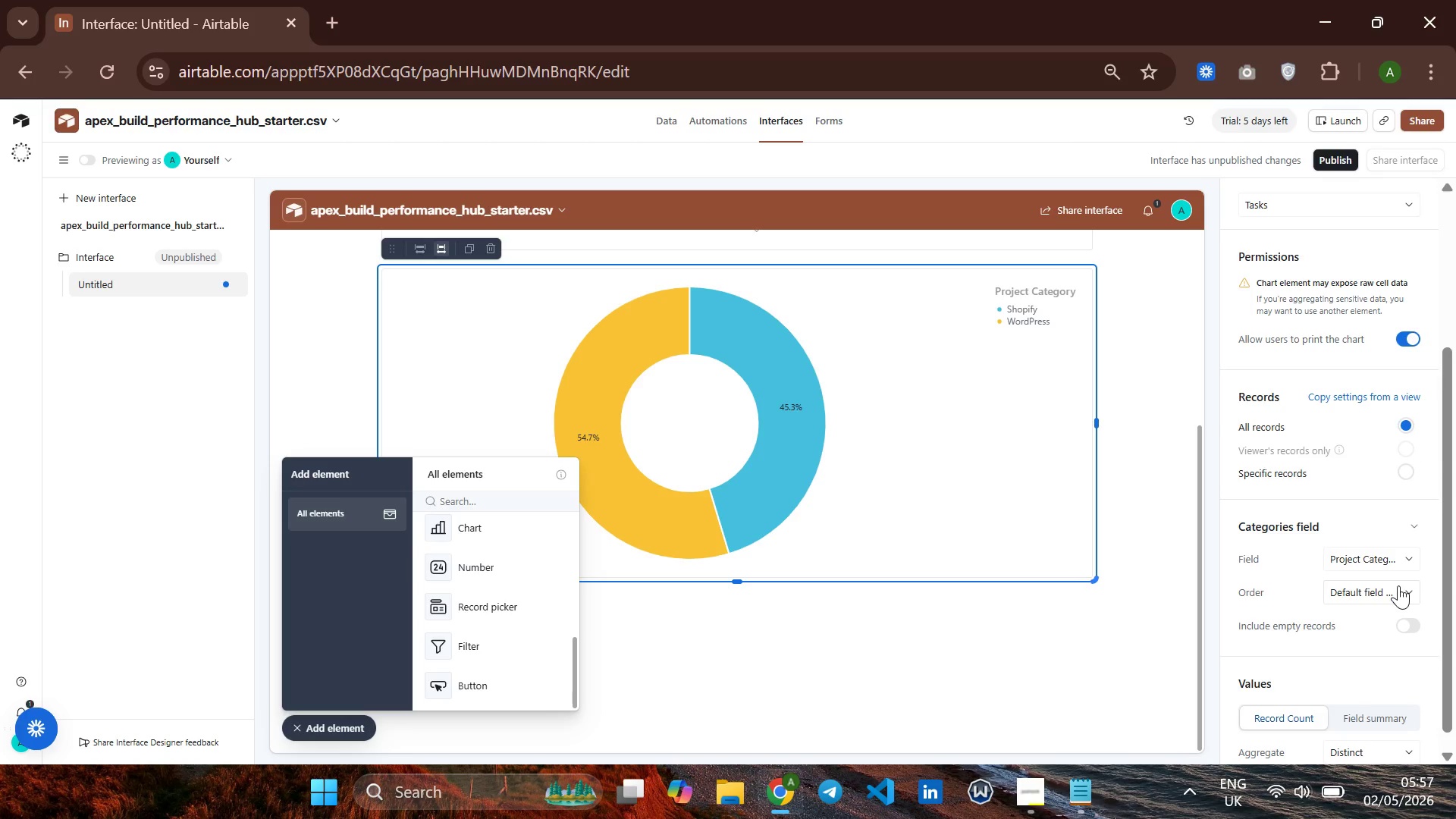 
left_click([1398, 585])
 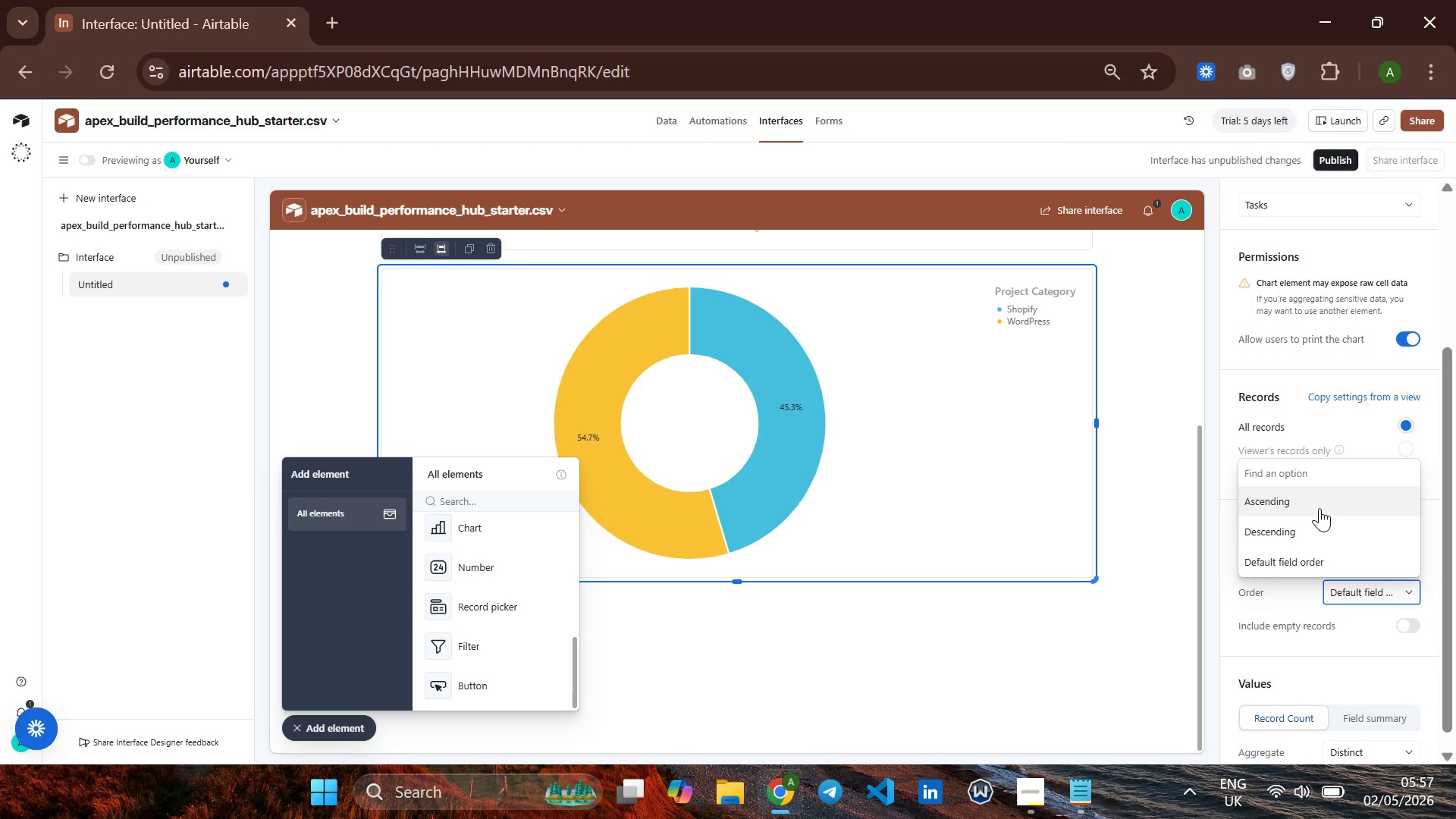 
left_click([1320, 499])
 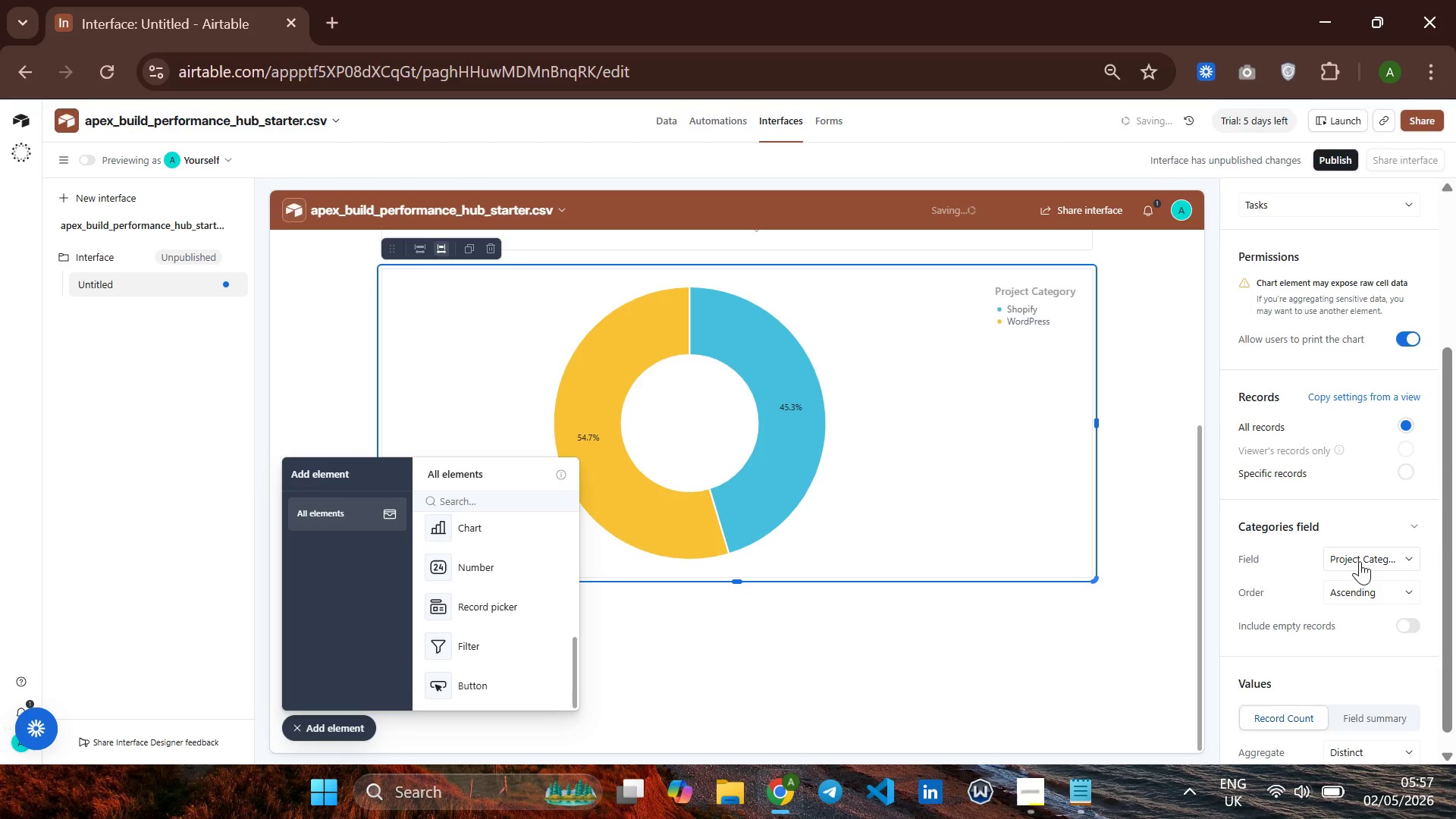 
left_click([1381, 590])
 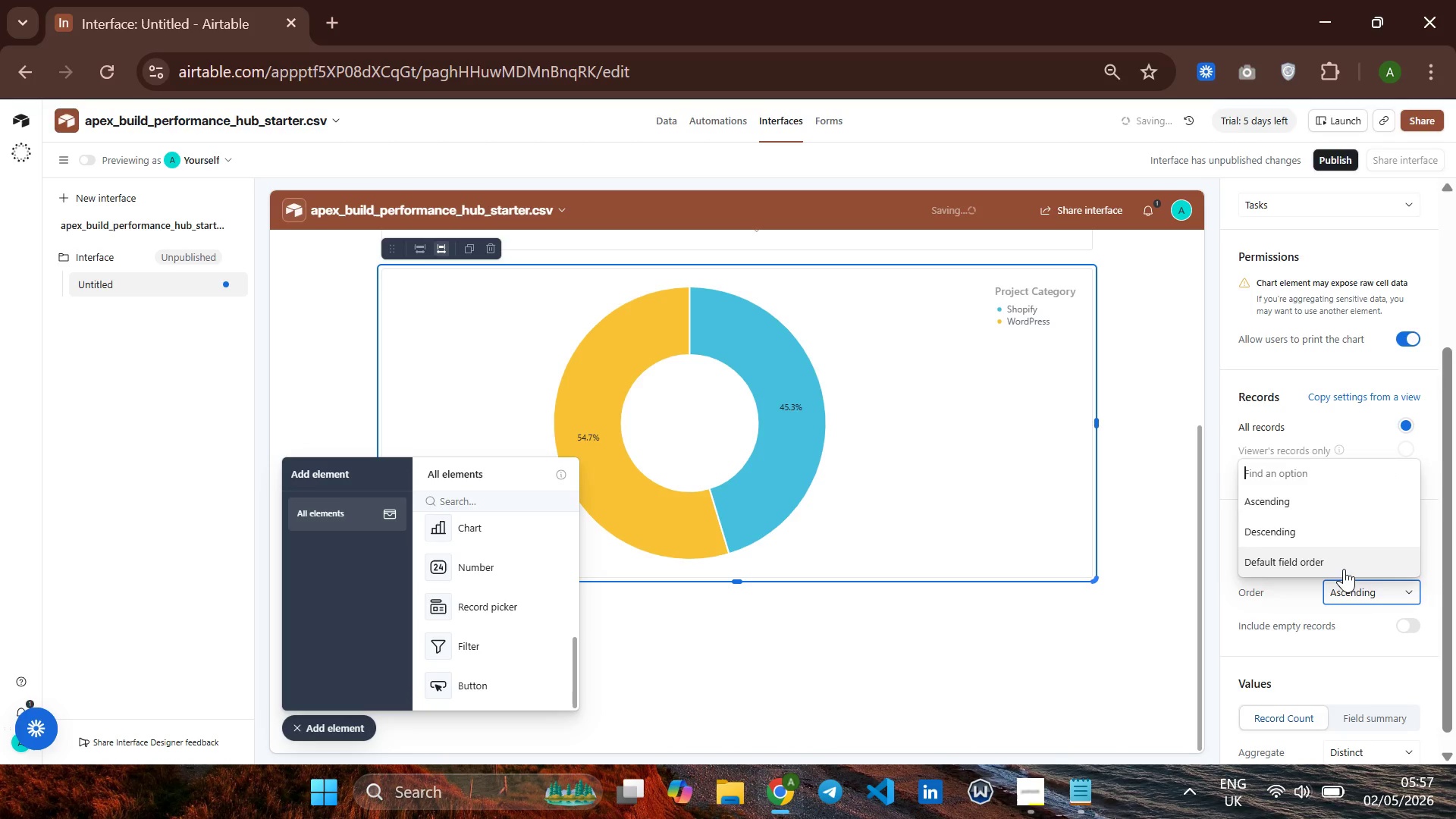 
left_click([1344, 566])
 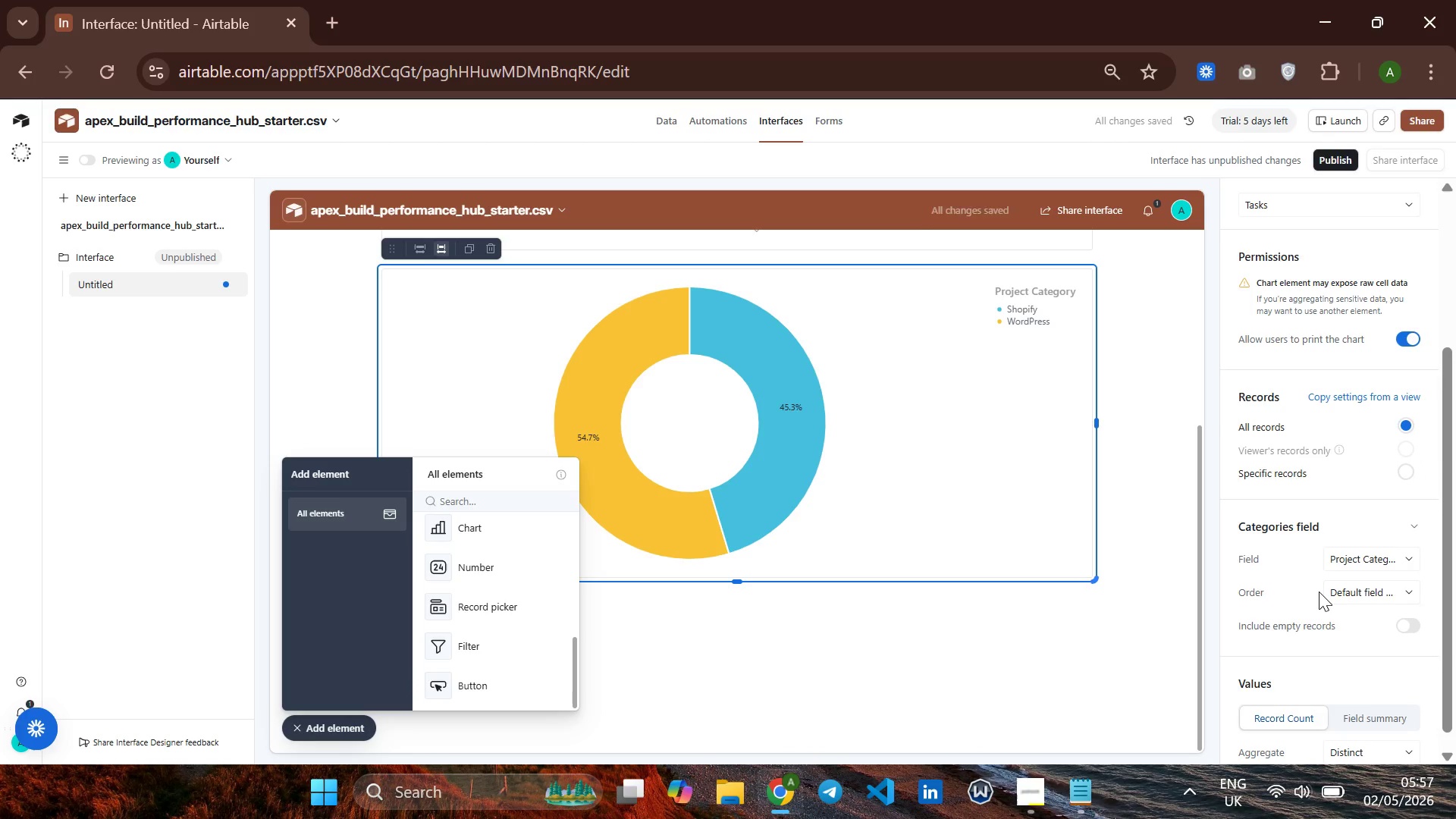 
scroll: coordinate [1321, 695], scroll_direction: down, amount: 8.0
 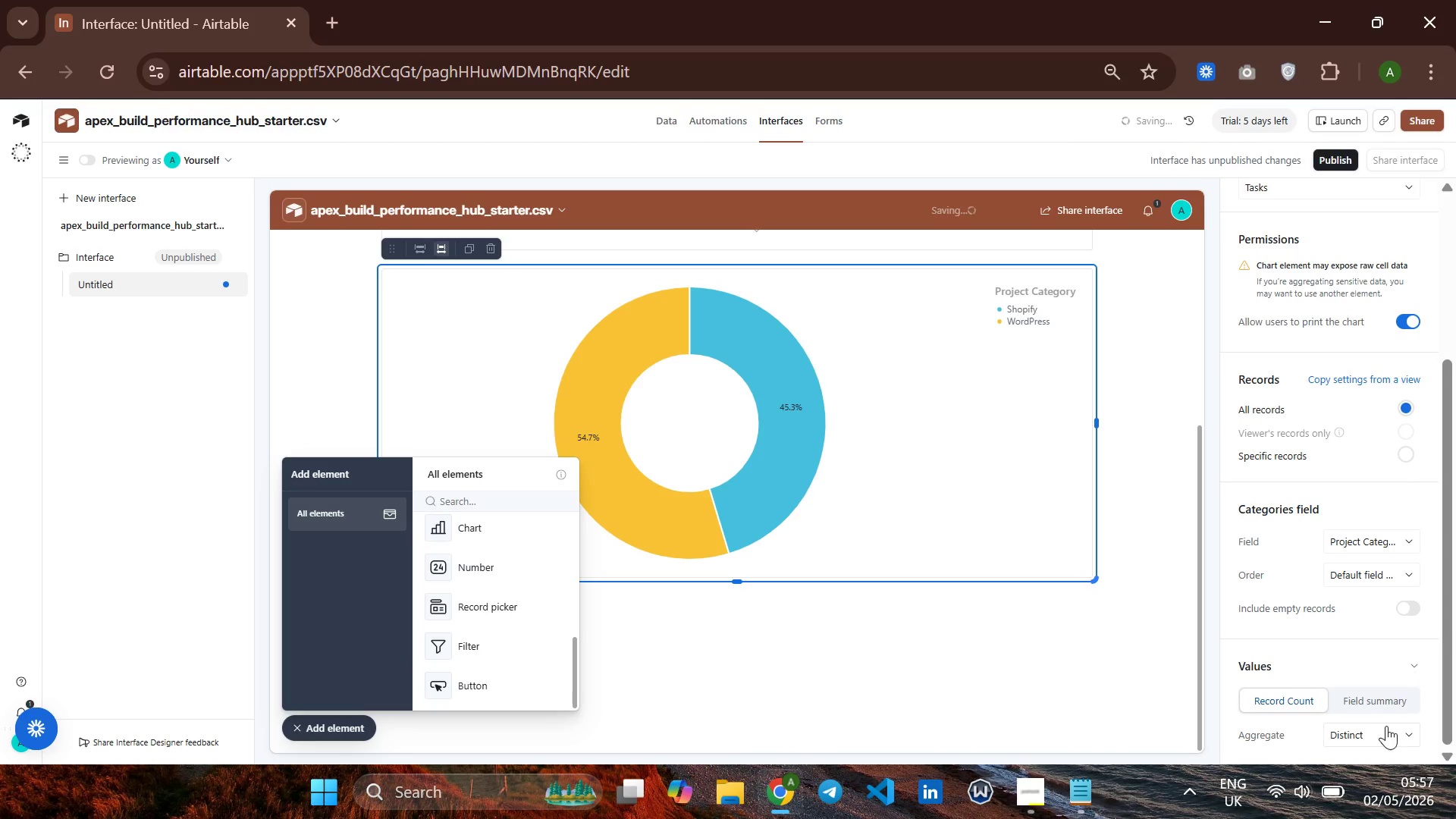 
left_click([1383, 723])
 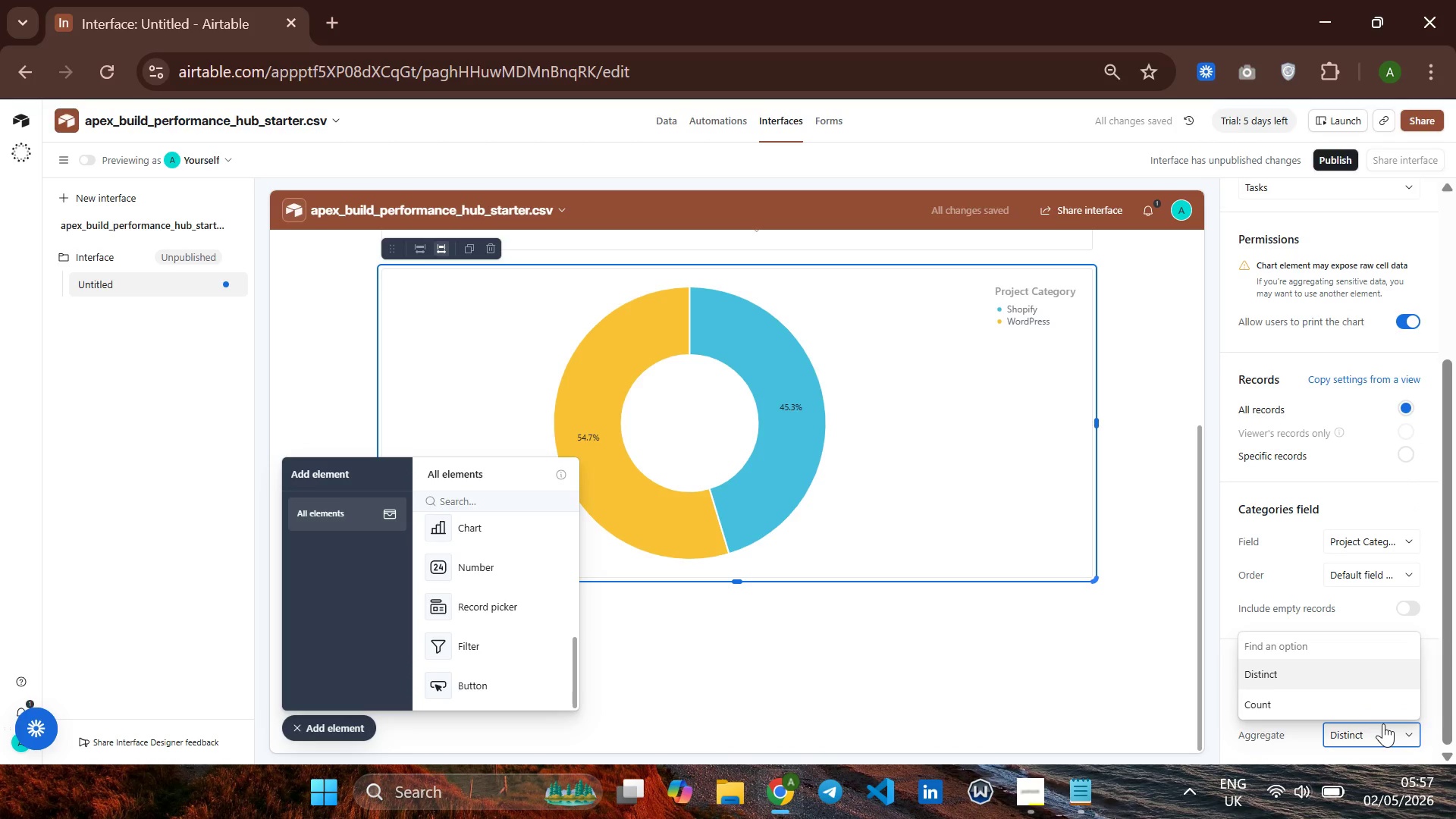 
left_click([1383, 723])
 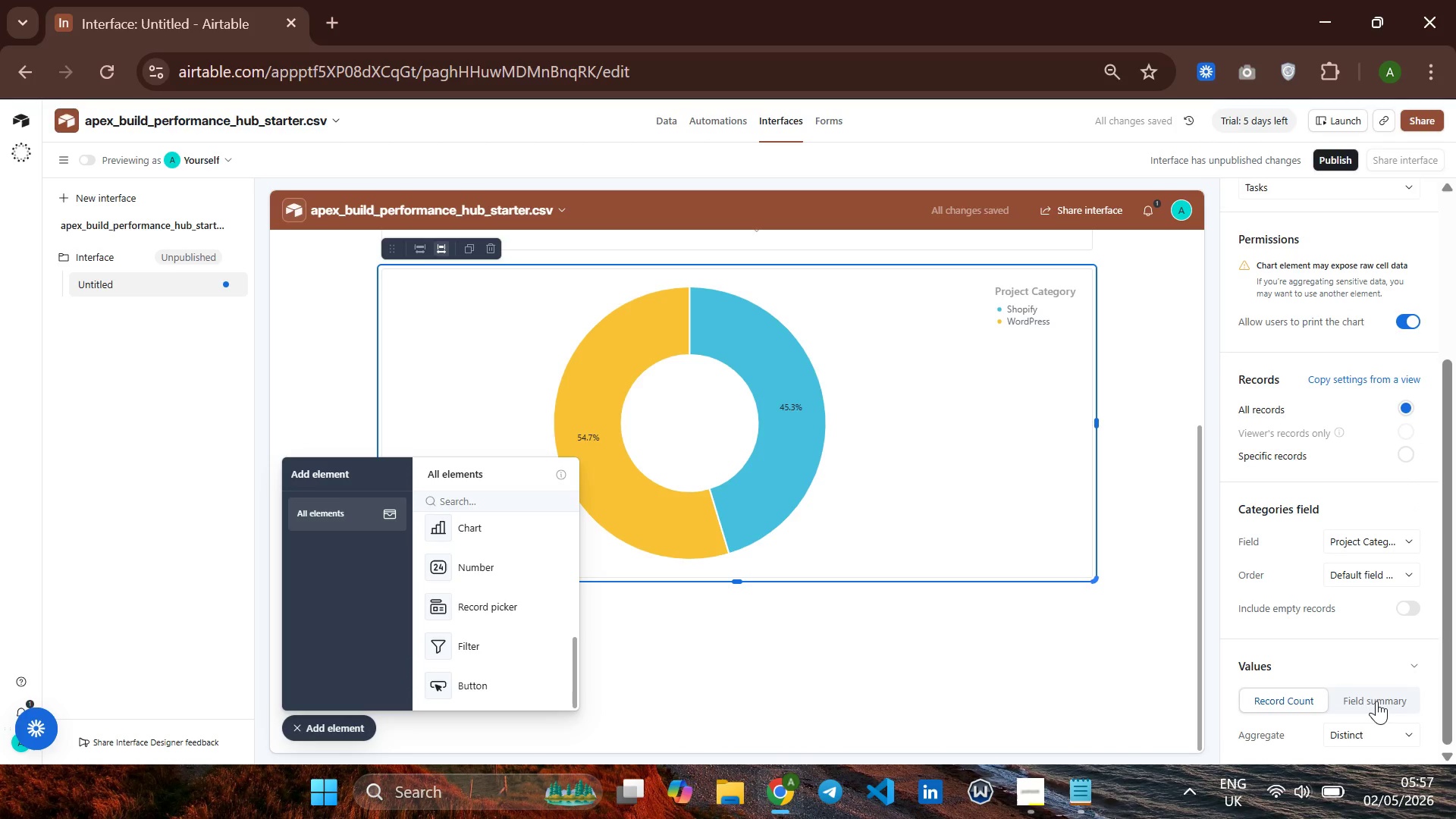 
left_click([1374, 693])
 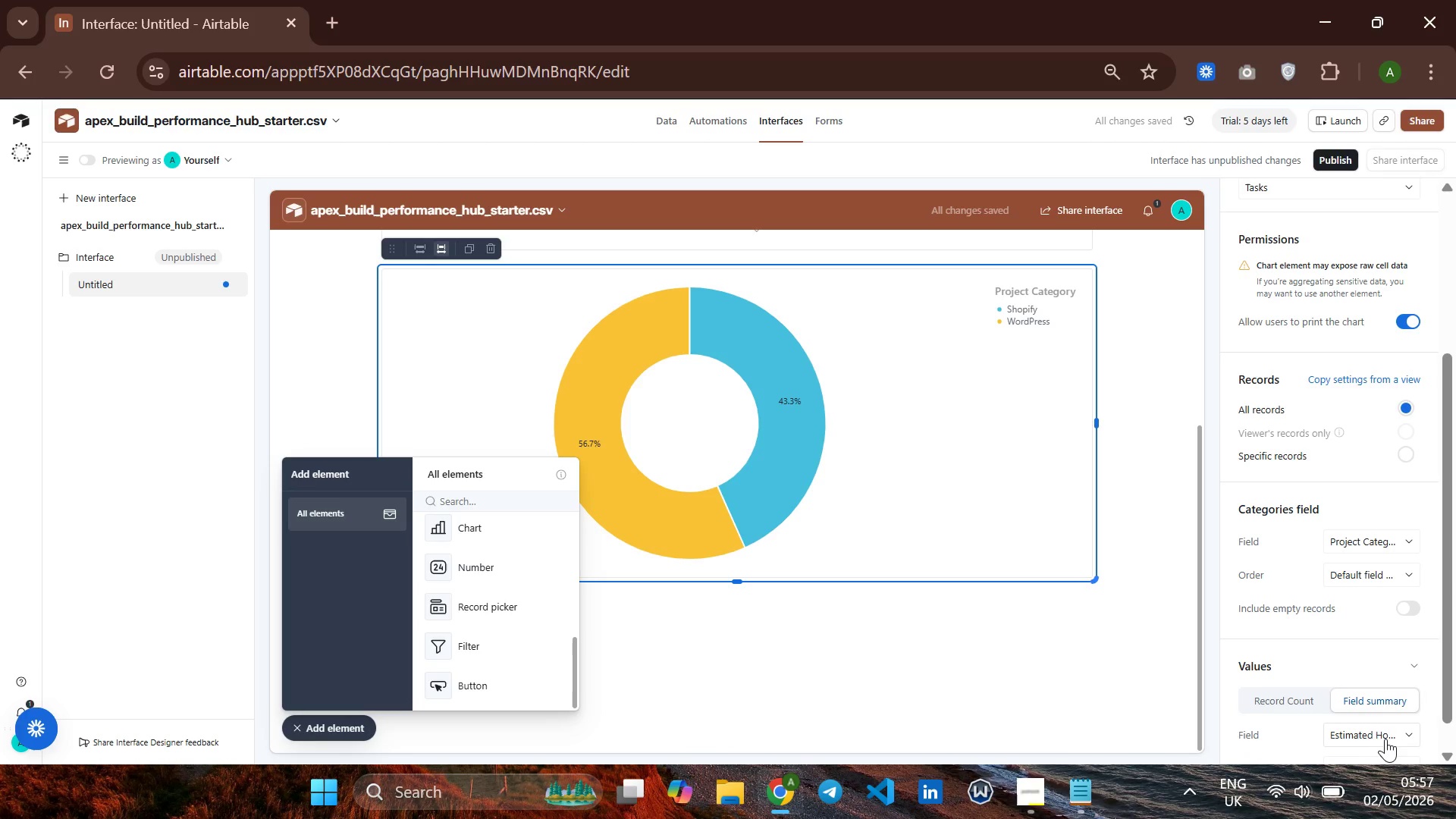 
left_click([1383, 734])
 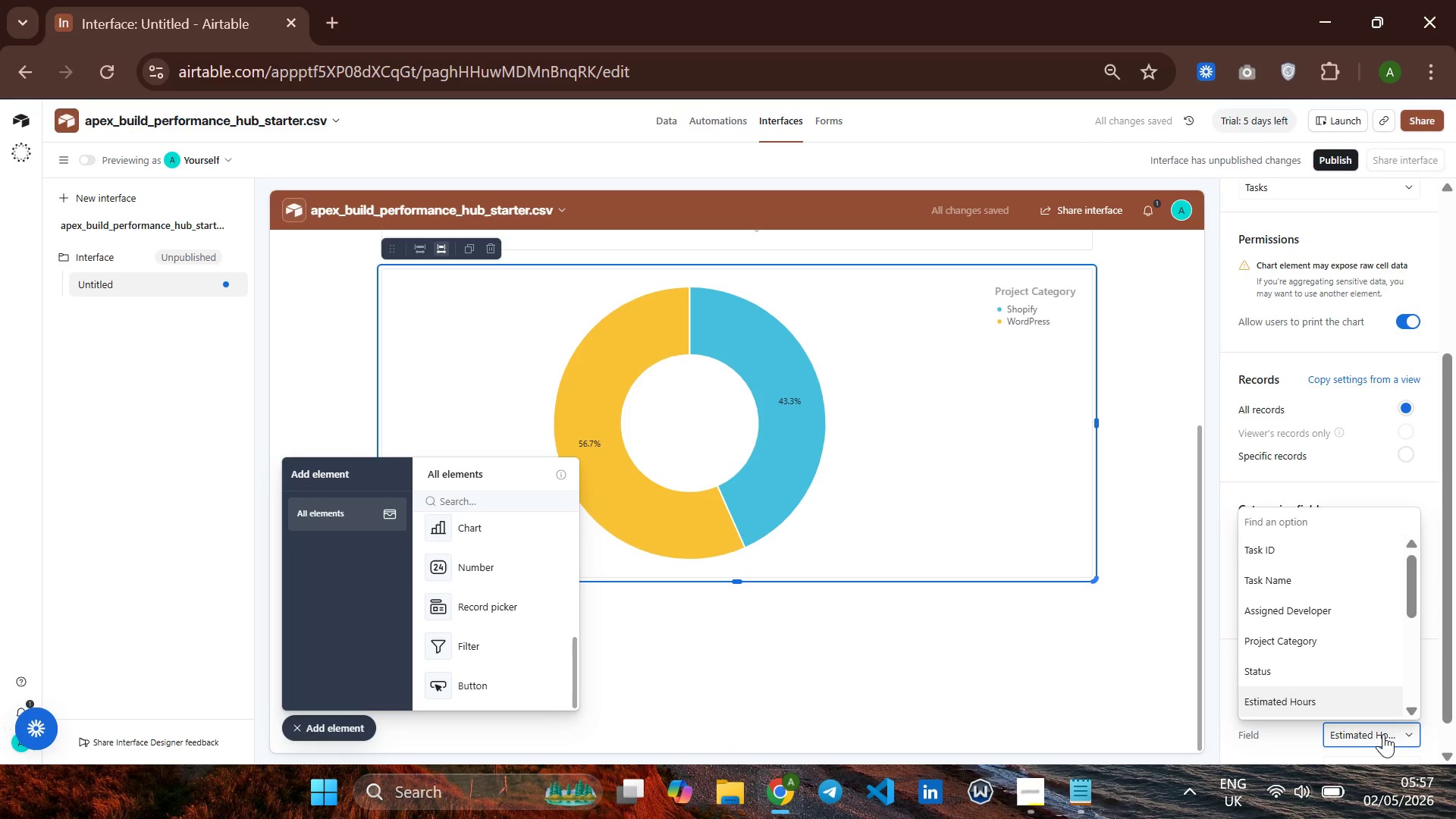 
left_click([1383, 734])
 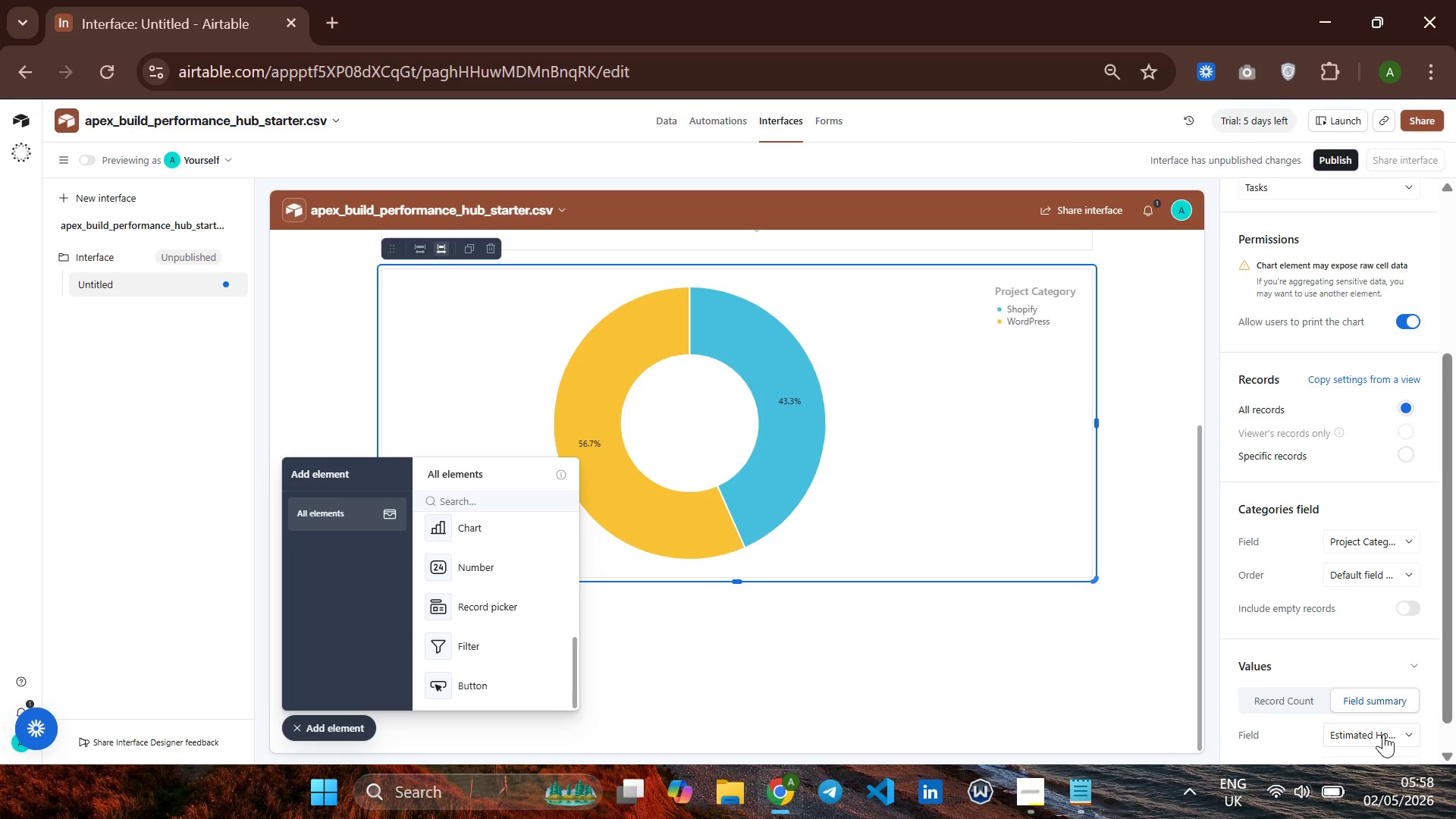 
wait(15.47)
 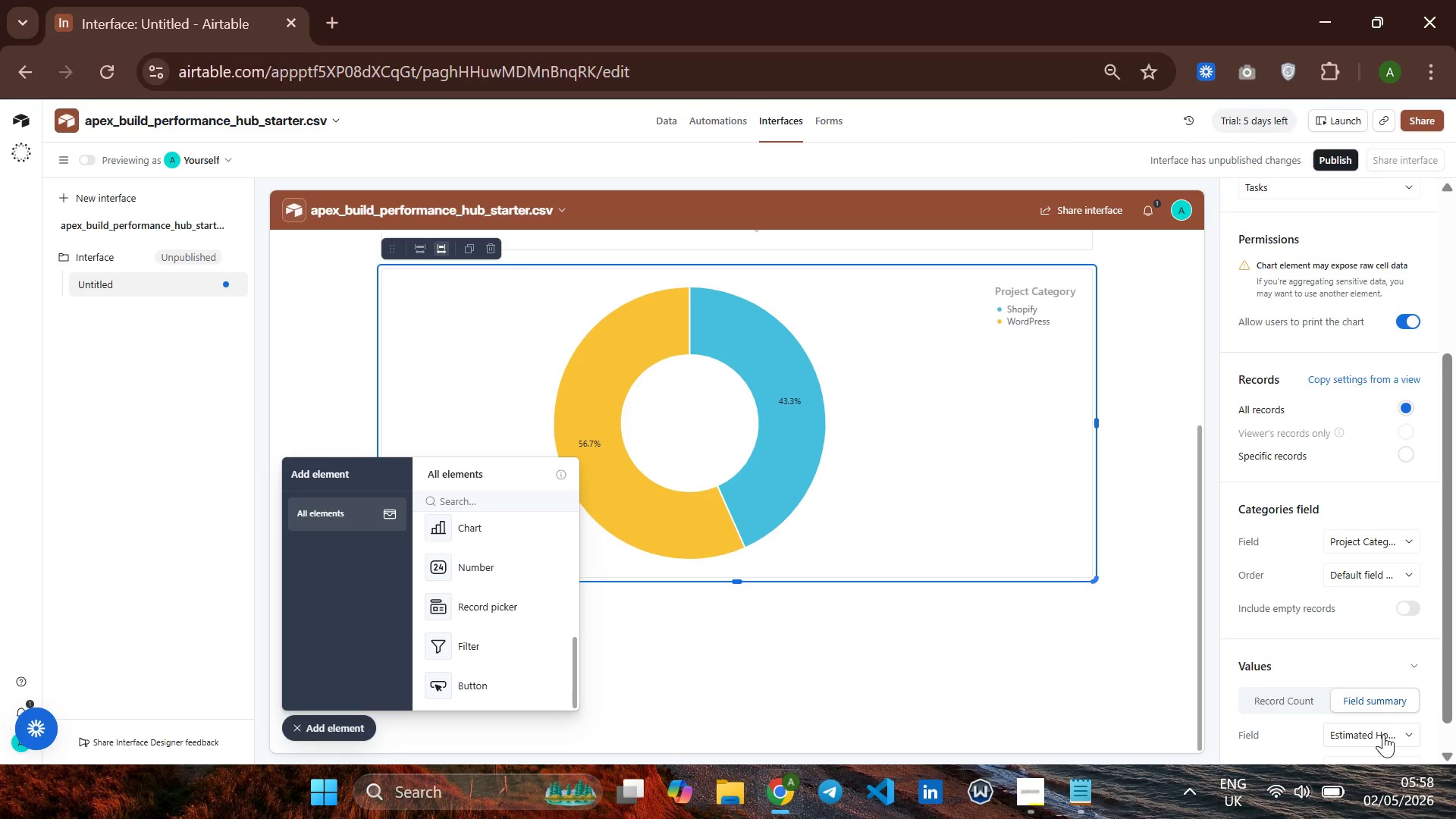 
scroll: coordinate [1370, 679], scroll_direction: down, amount: 6.0
 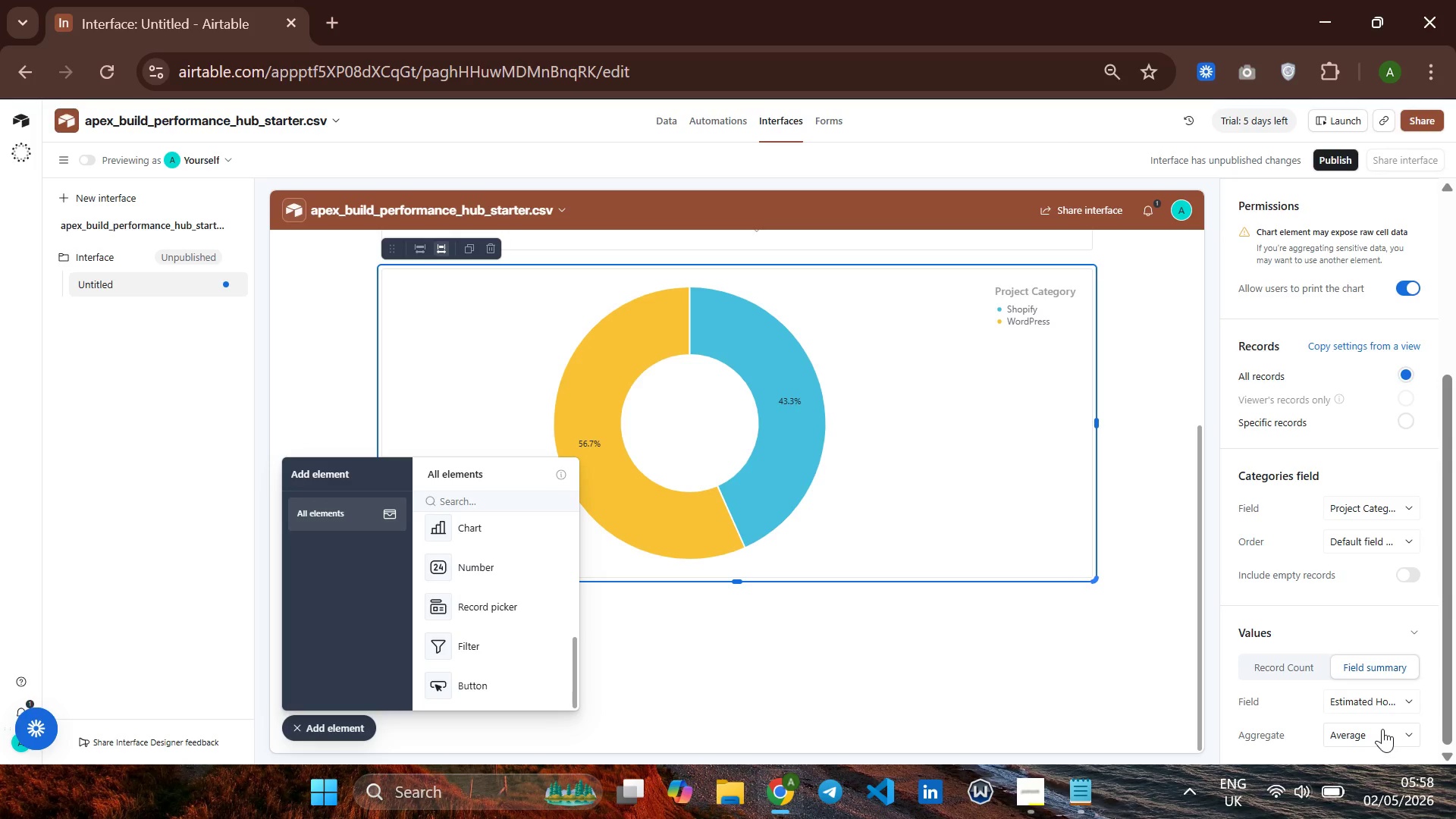 
left_click([1382, 688])
 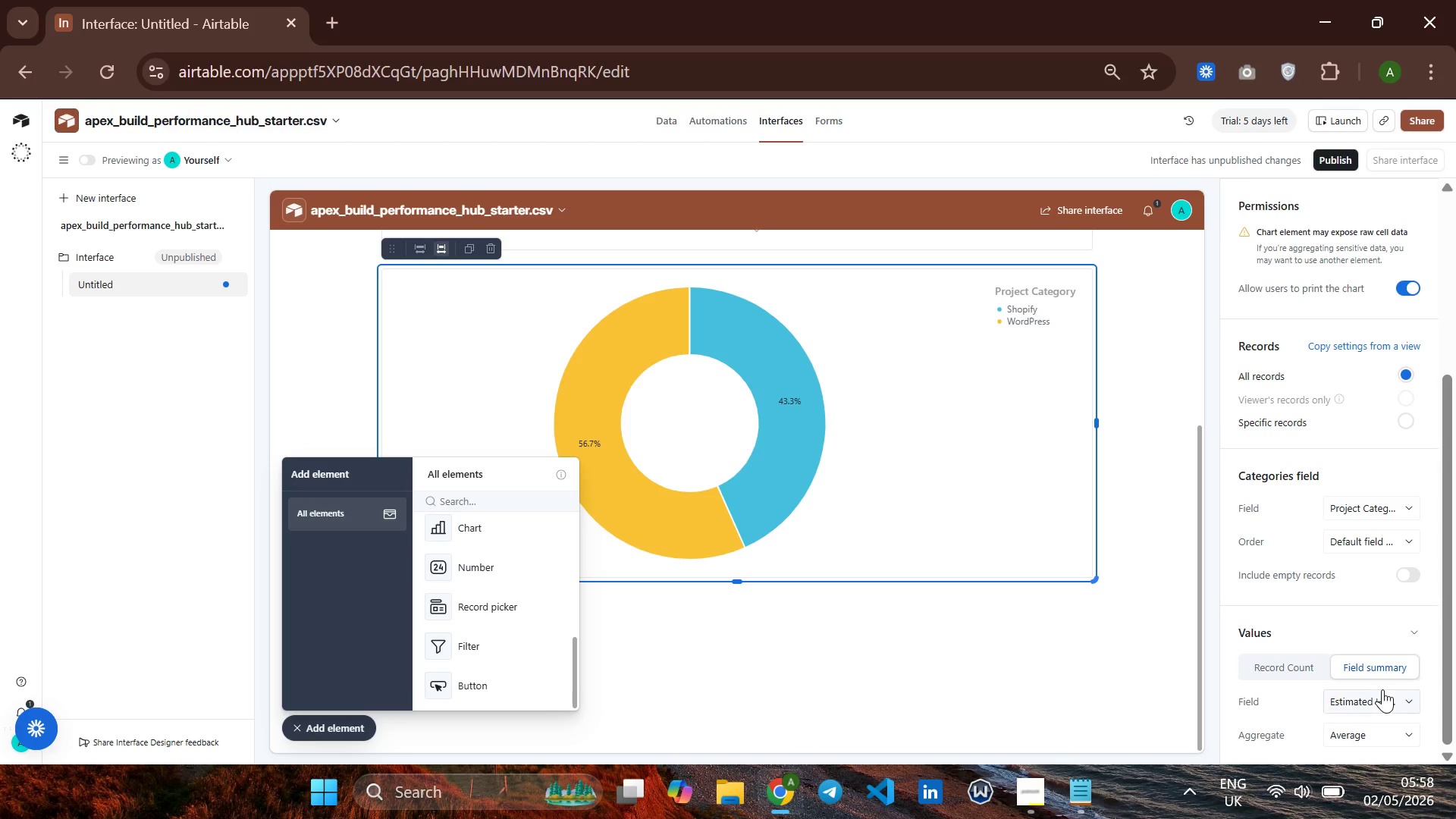 
left_click([1382, 689])
 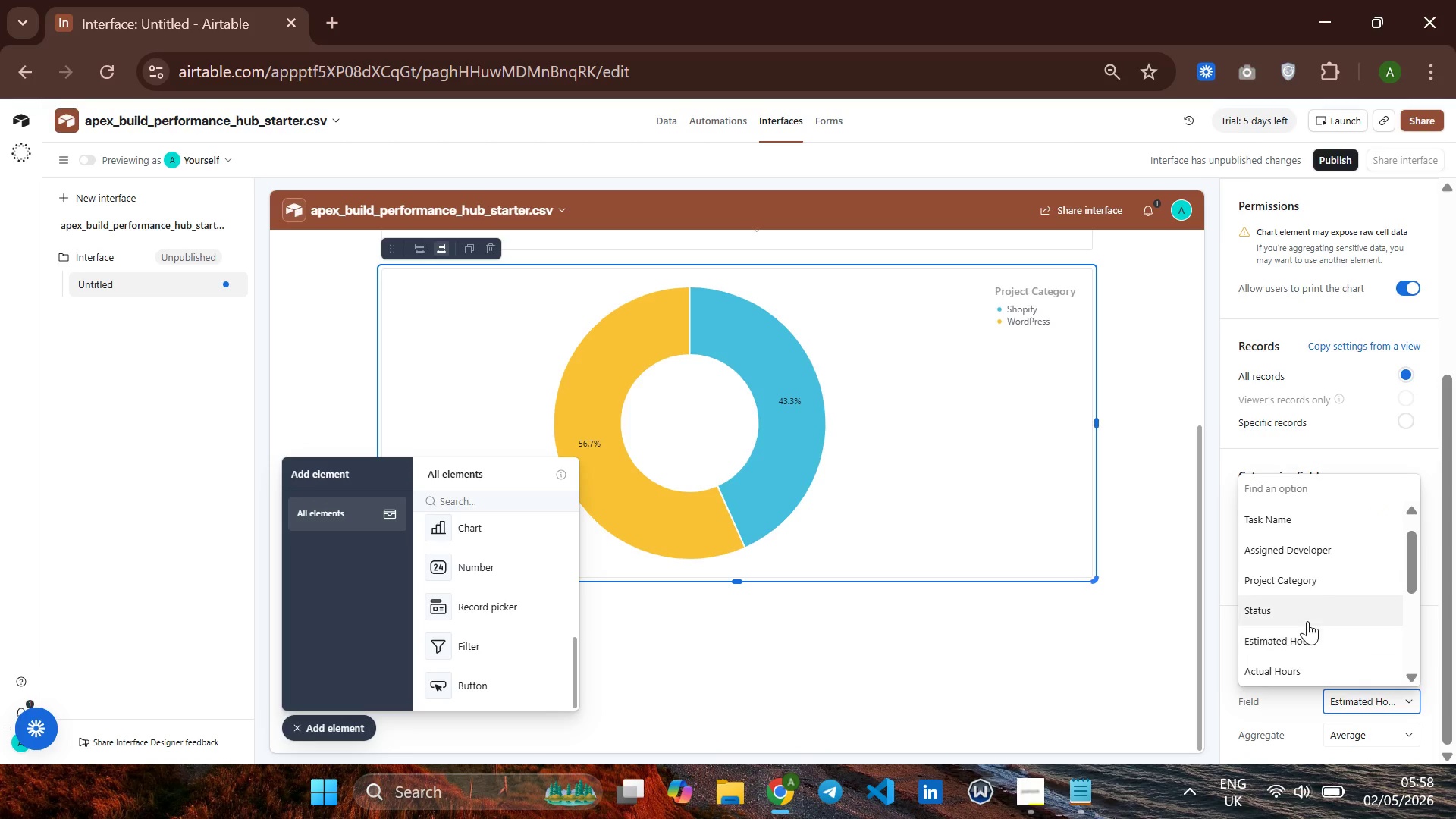 
scroll: coordinate [1307, 621], scroll_direction: down, amount: 6.0
 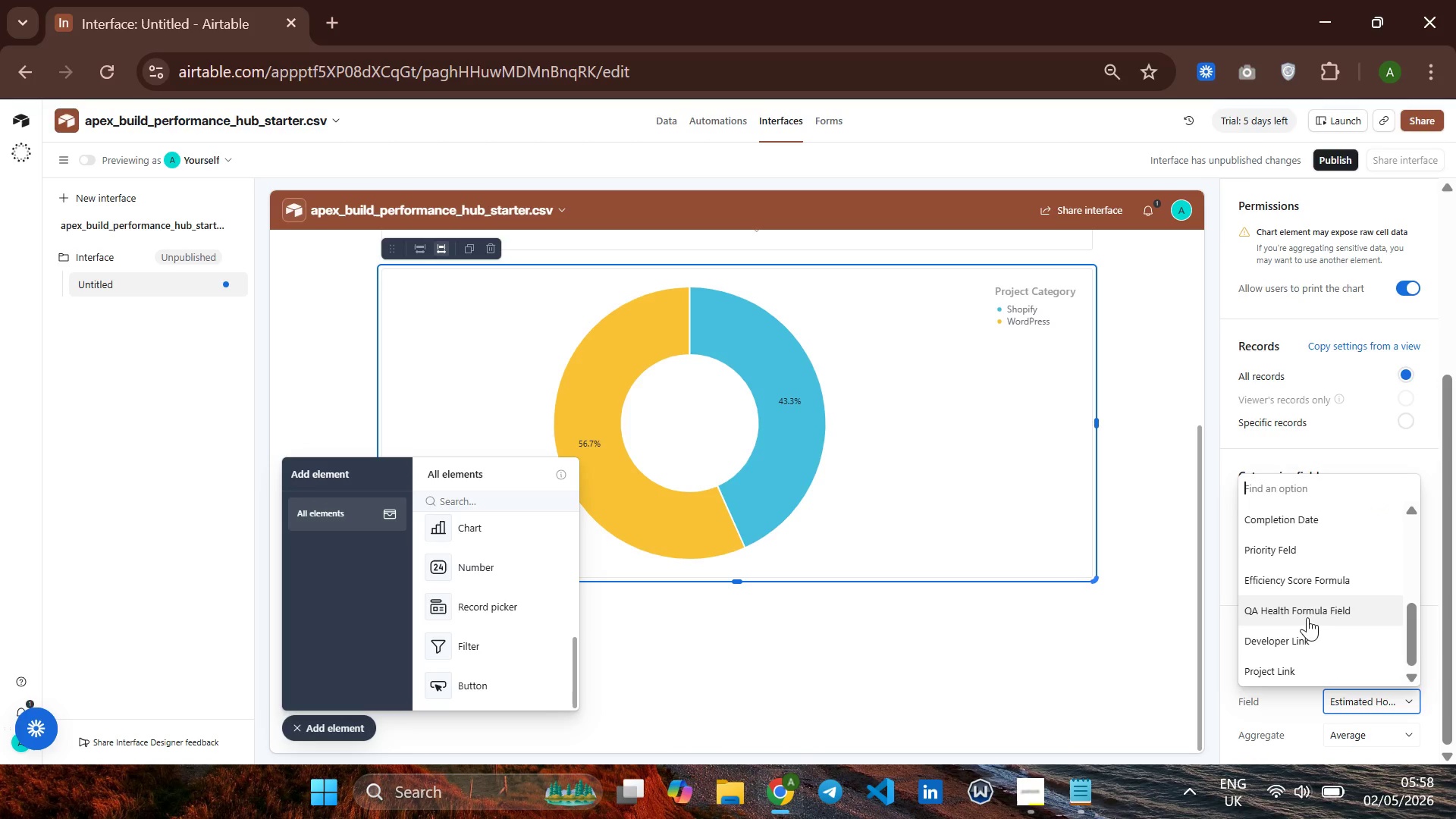 
left_click([1307, 617])
 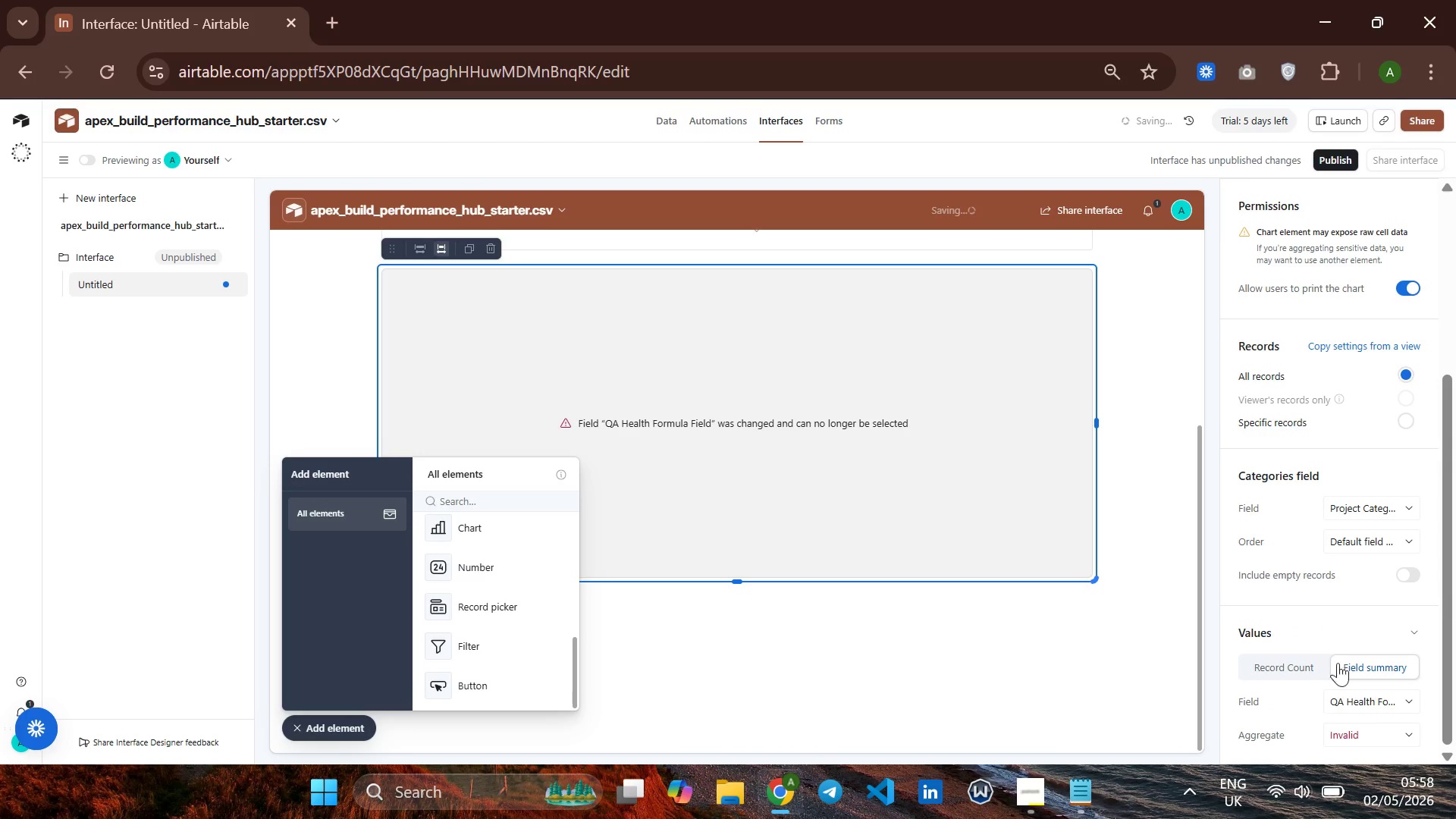 
left_click([1349, 727])
 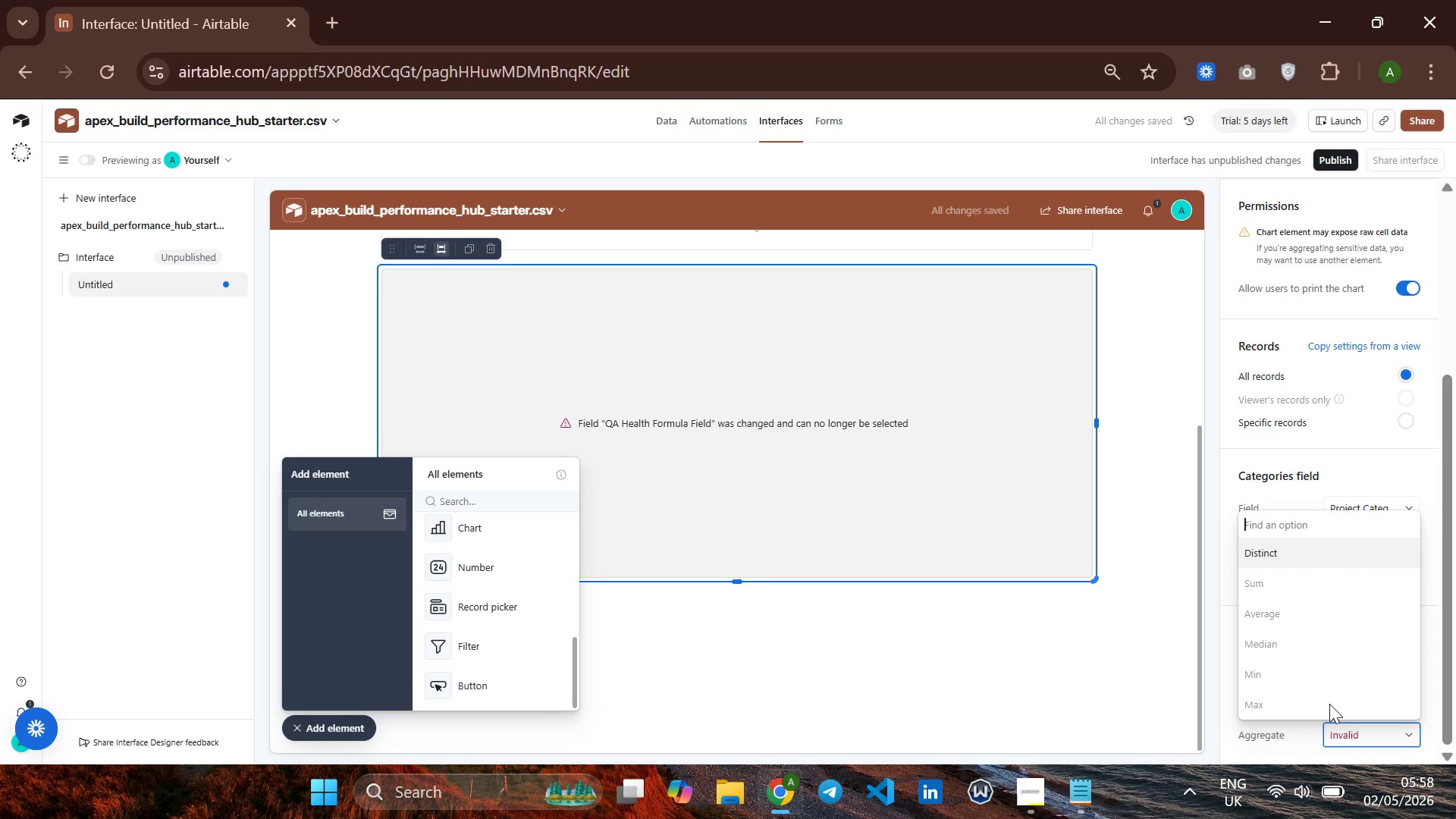 
left_click([1305, 732])
 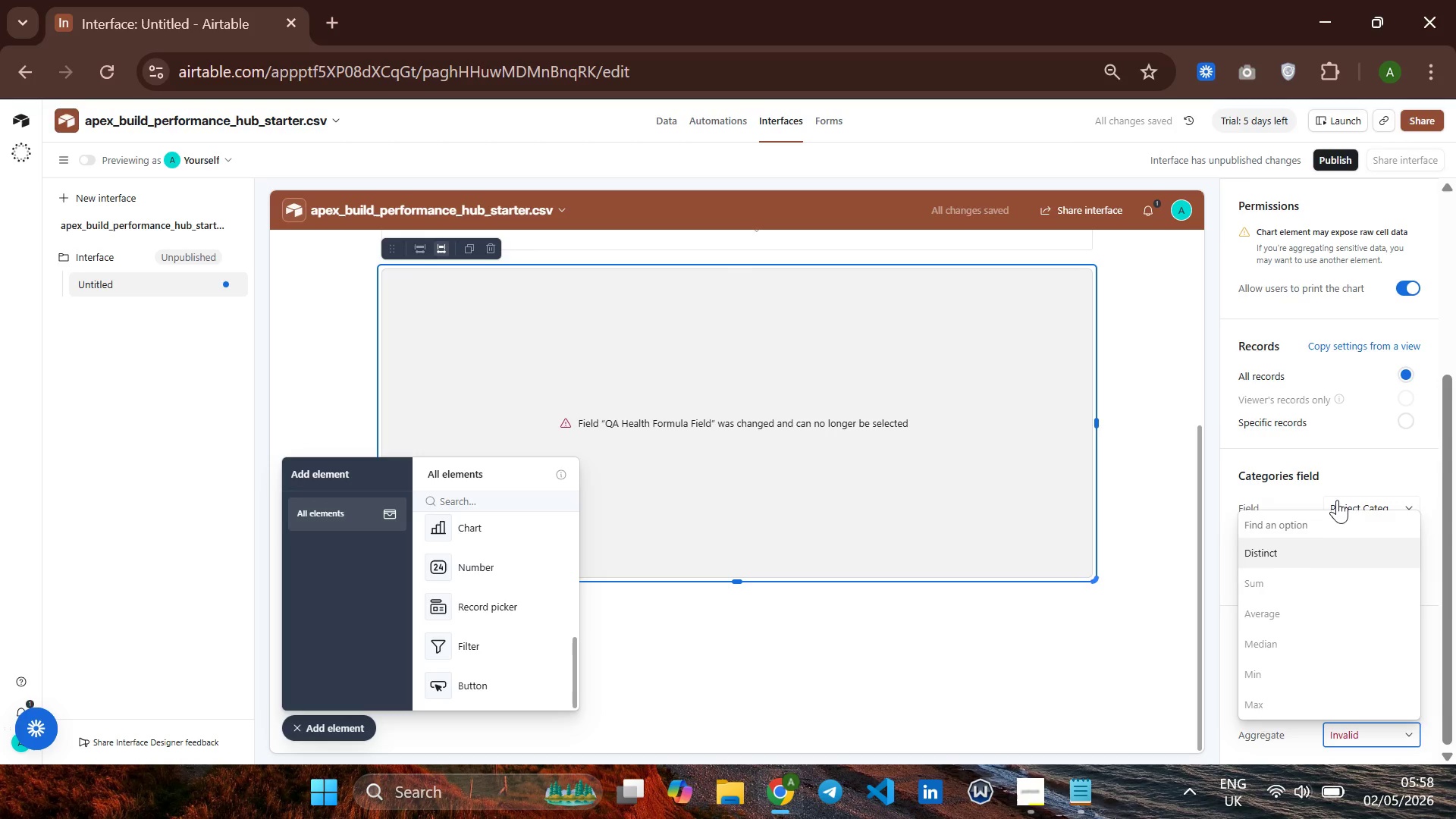 
left_click([1345, 454])
 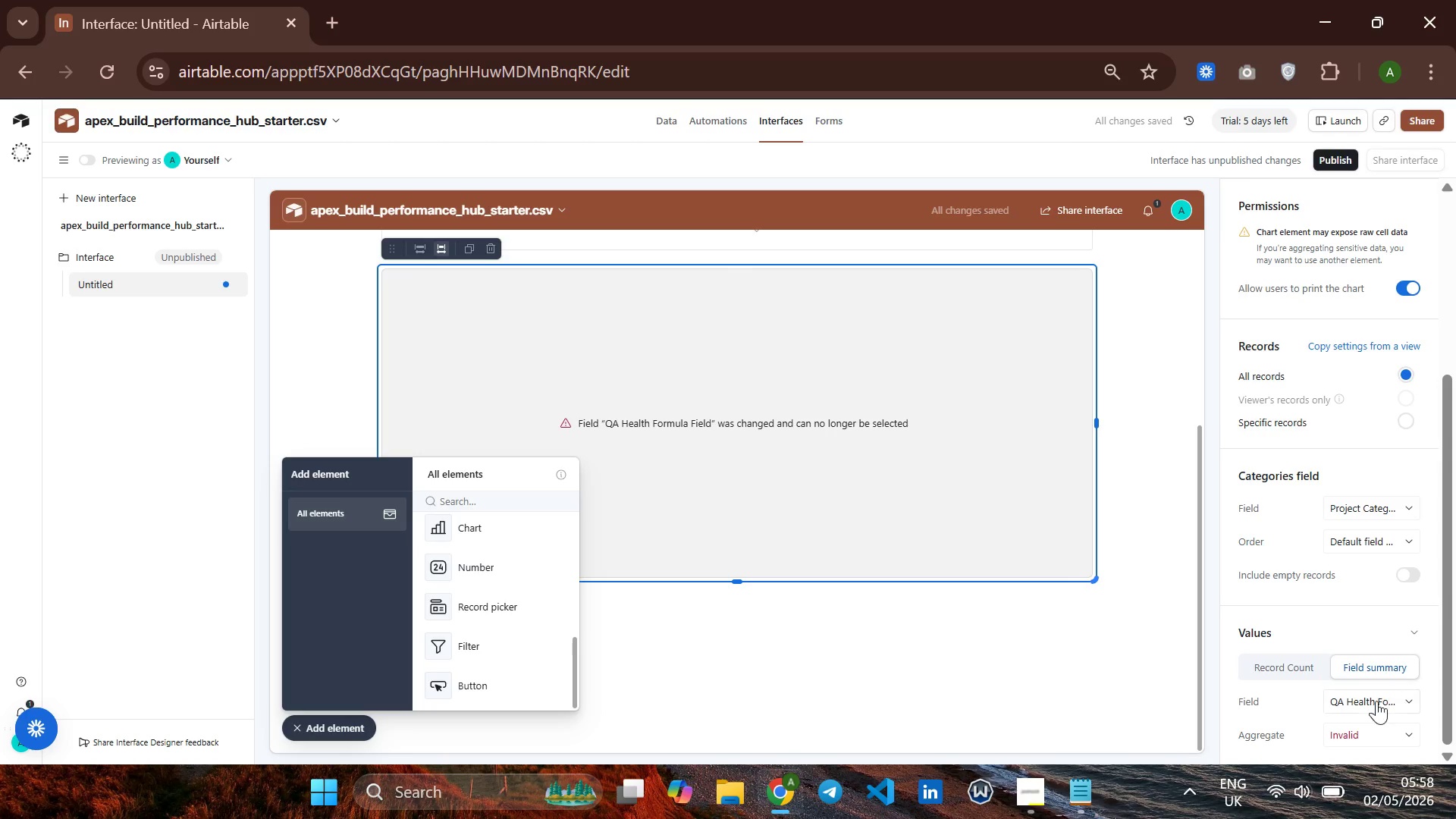 
left_click([1376, 705])
 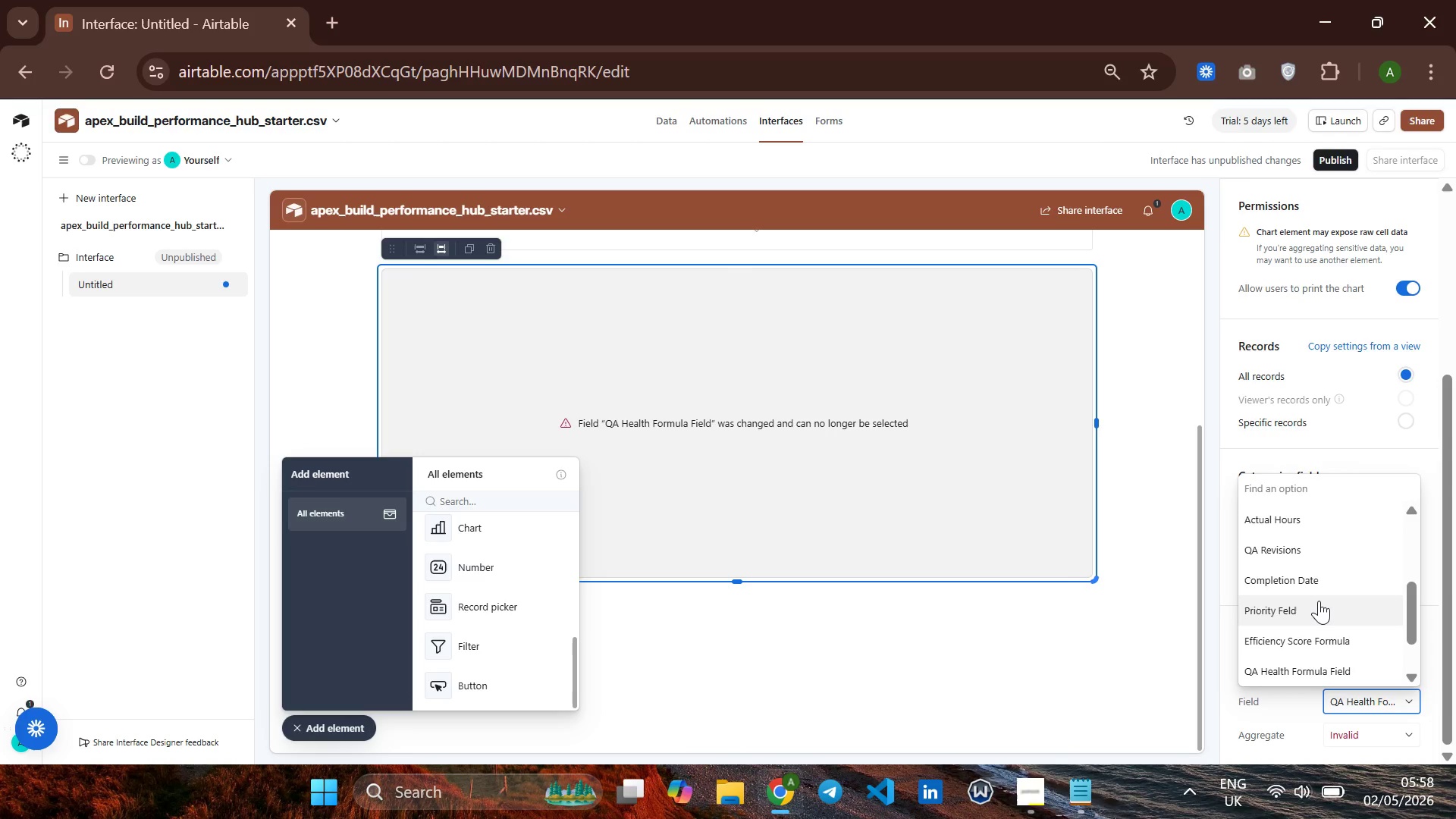 
scroll: coordinate [1319, 601], scroll_direction: up, amount: 2.0
 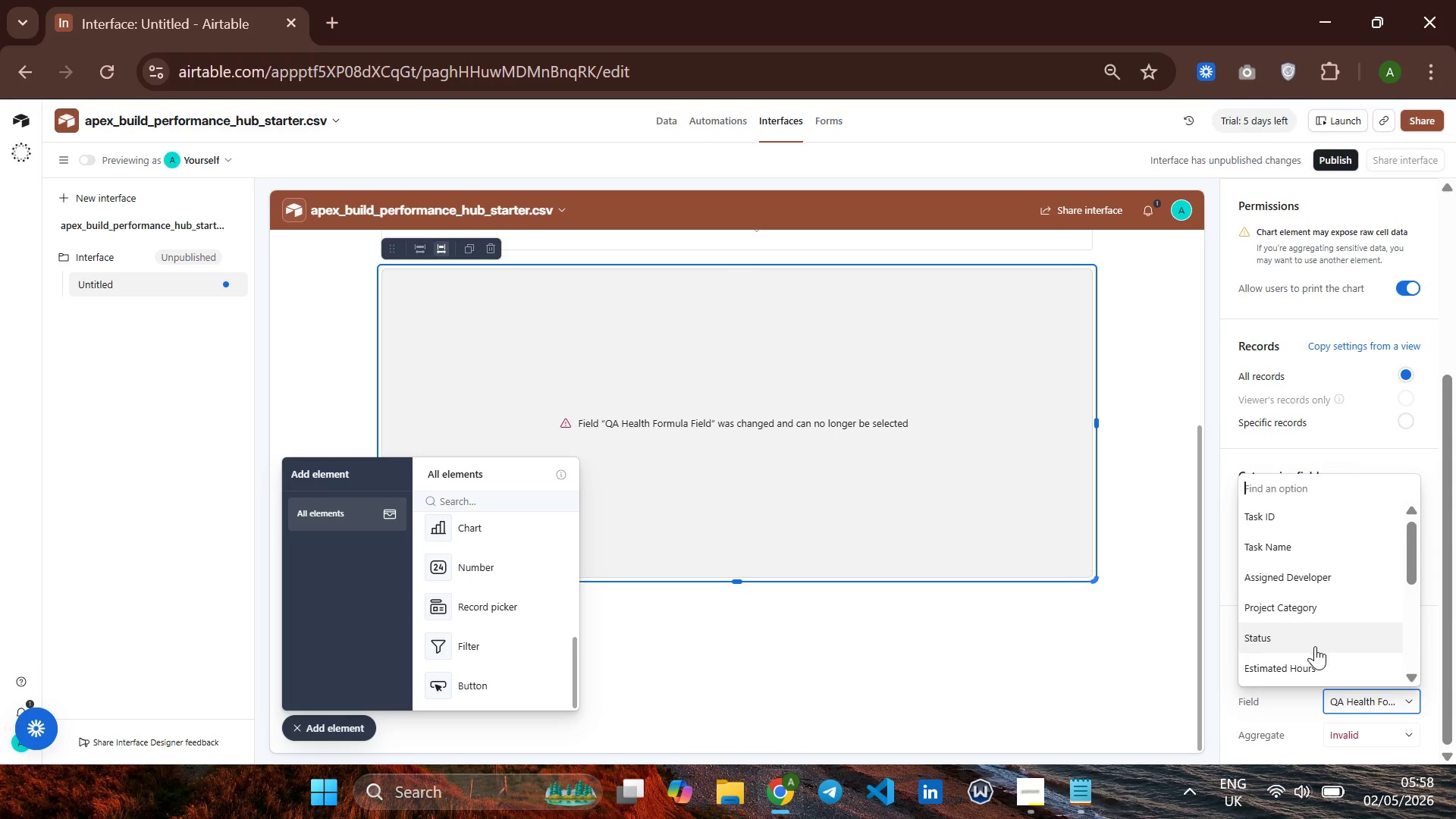 
left_click([1314, 656])
 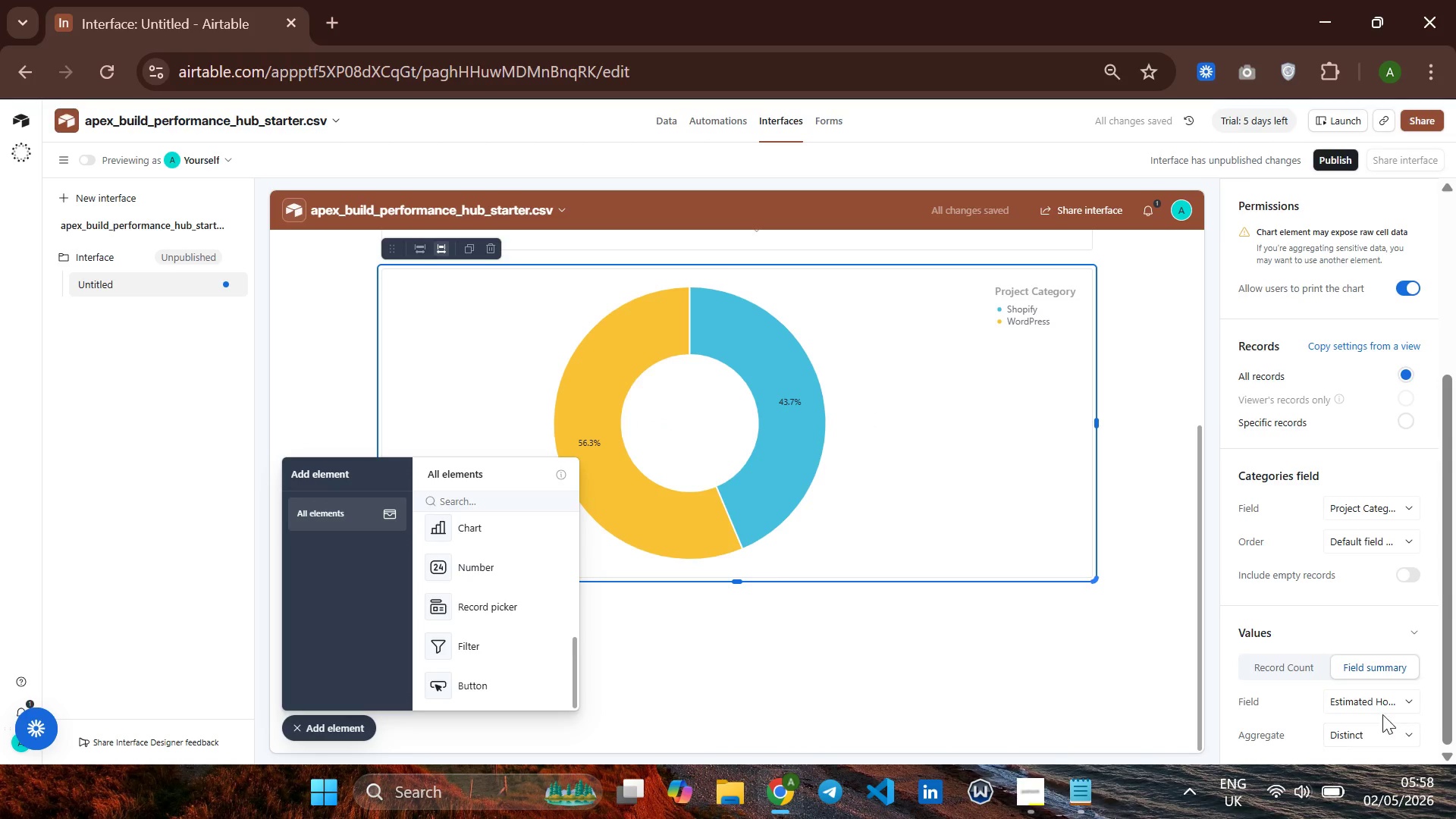 
wait(5.28)
 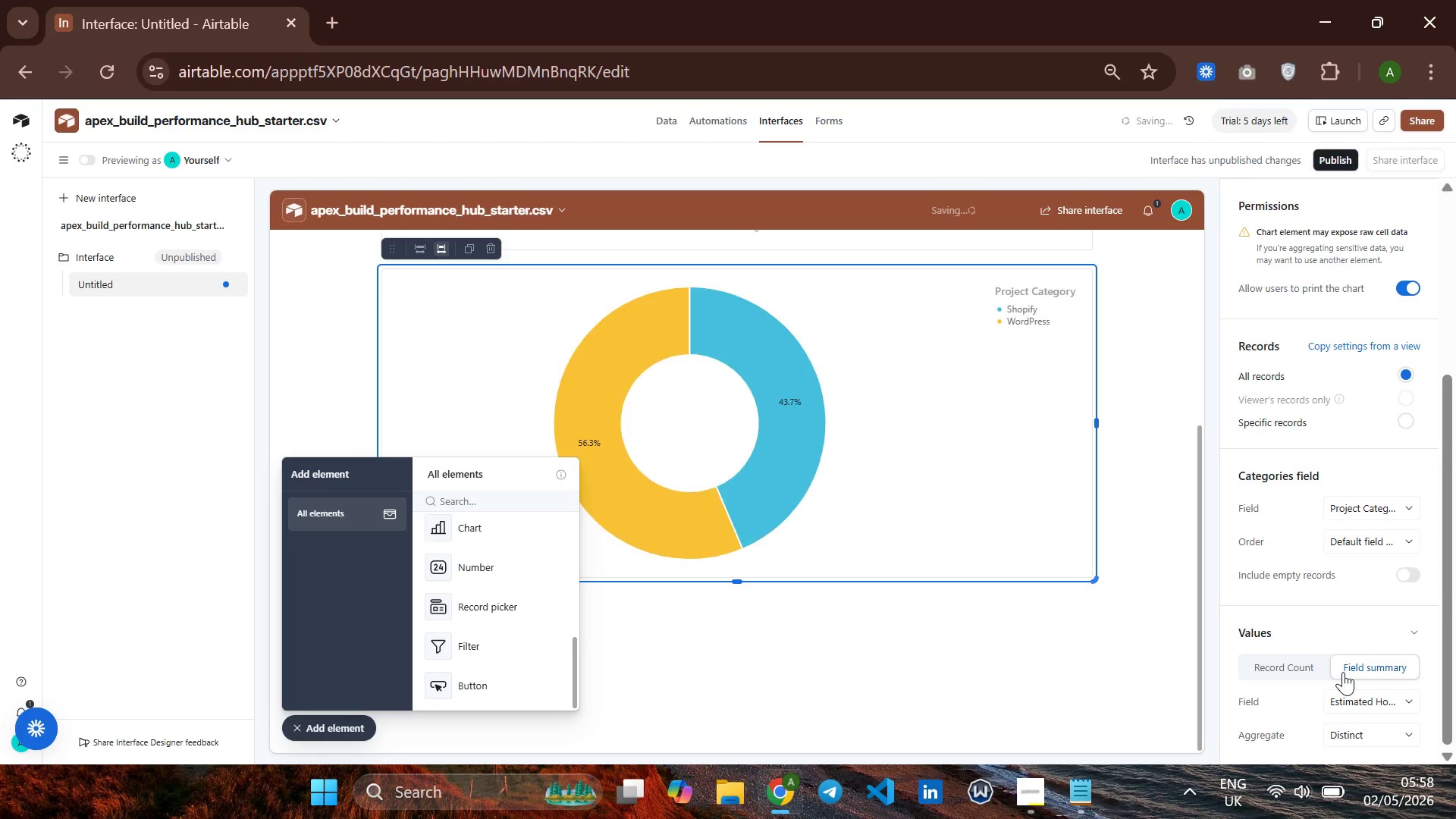 
double_click([1313, 670])
 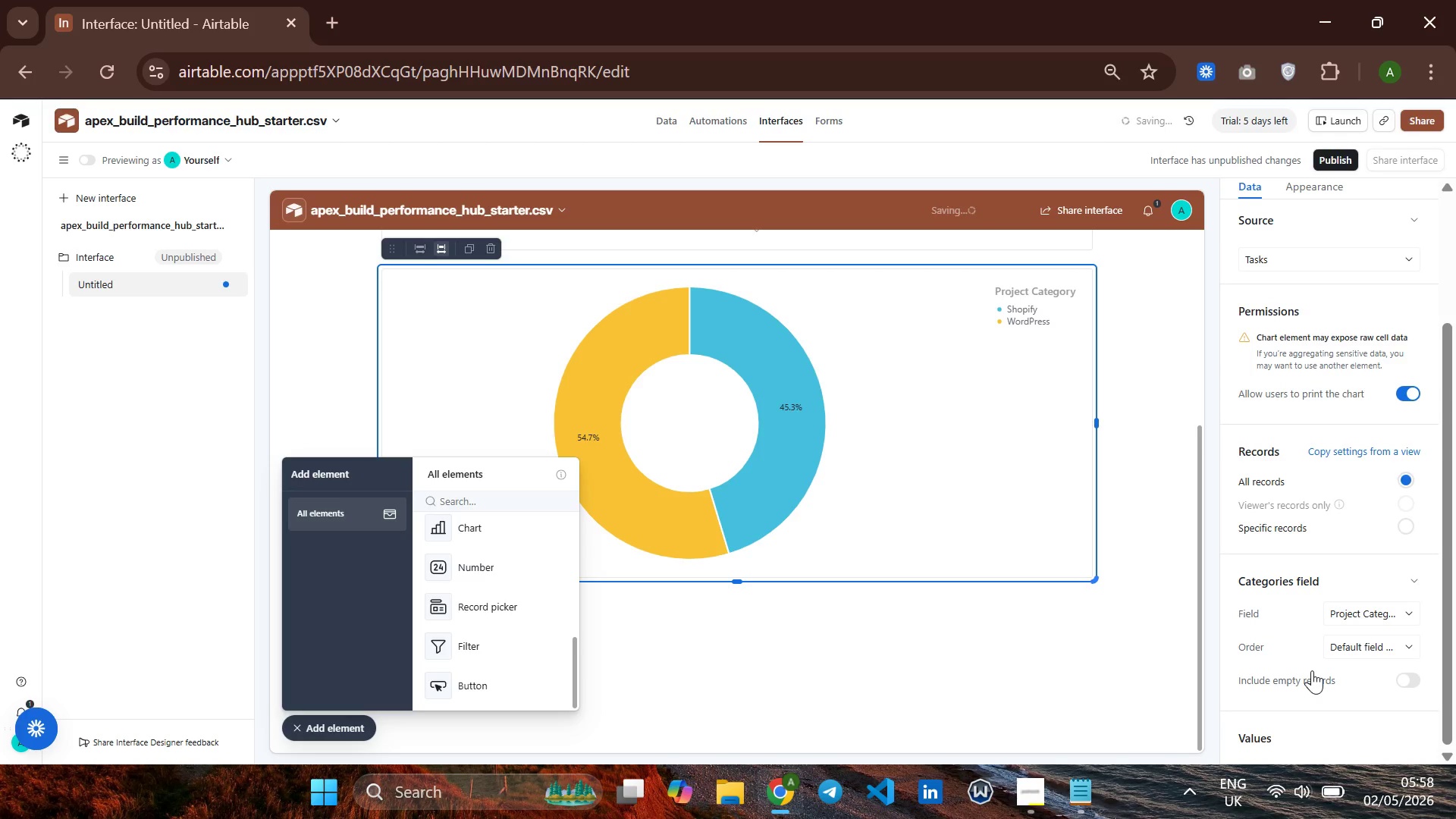 
scroll: coordinate [1311, 740], scroll_direction: down, amount: 11.0
 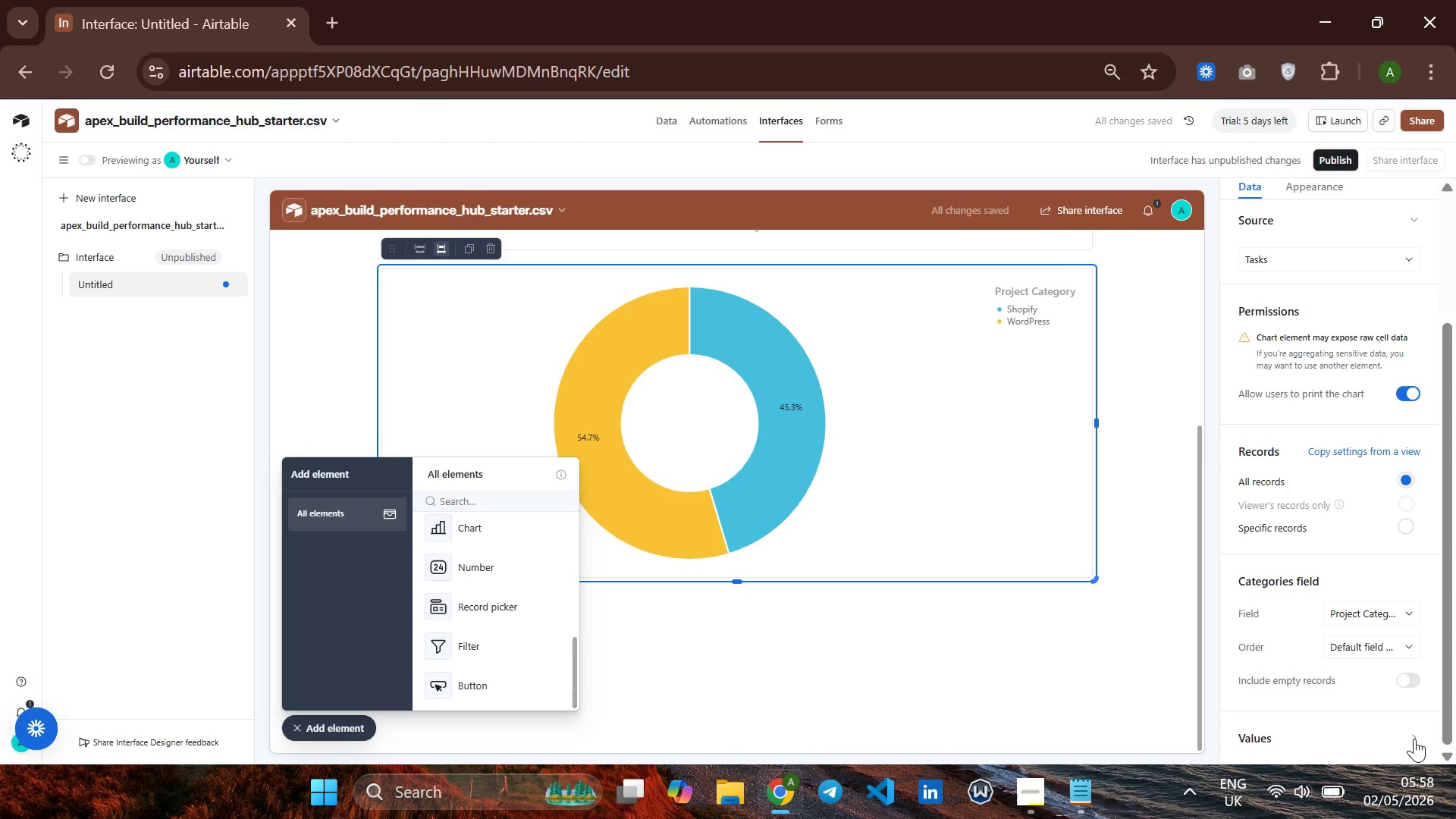 
left_click([1406, 735])
 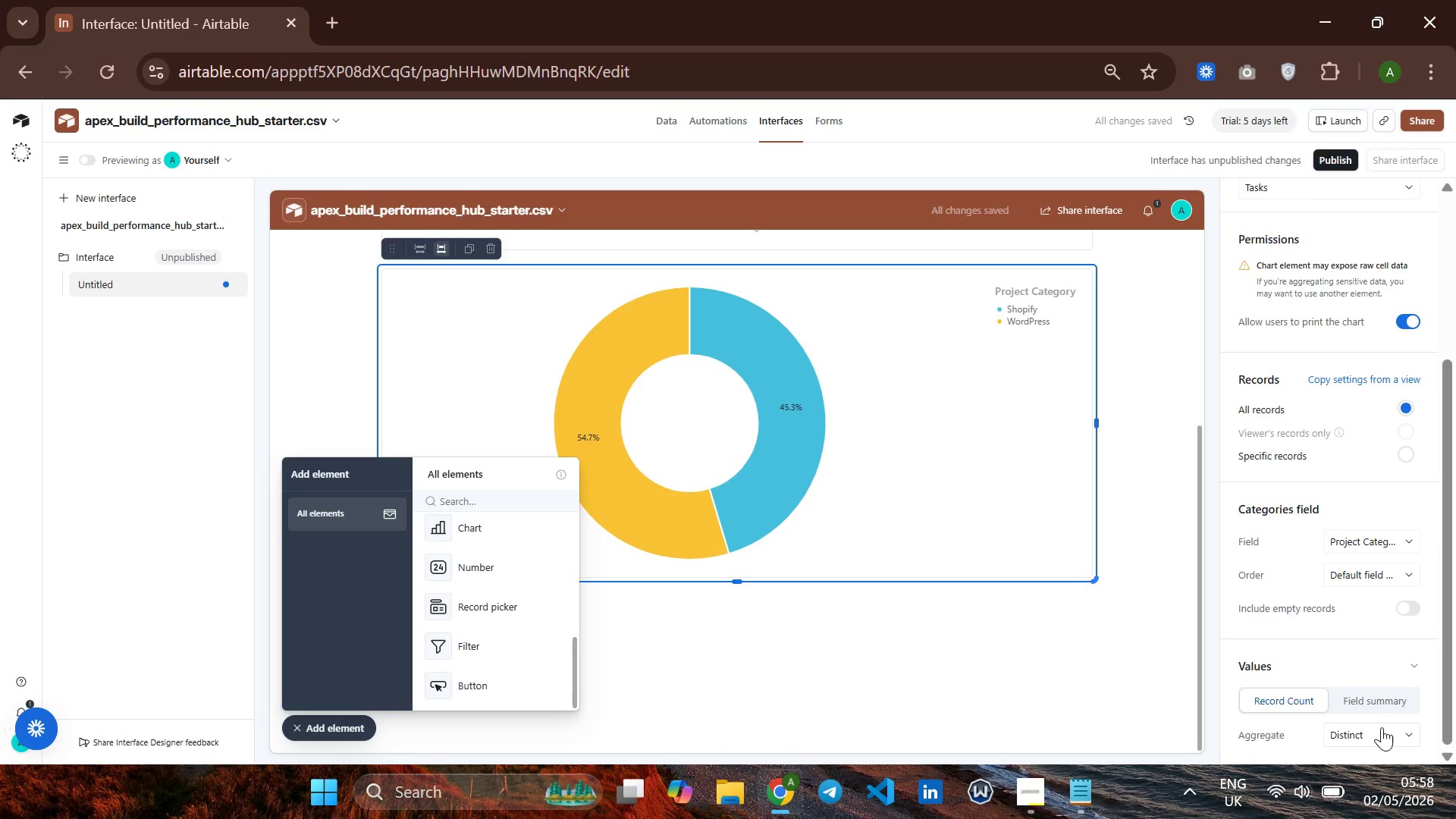 
left_click([1384, 729])
 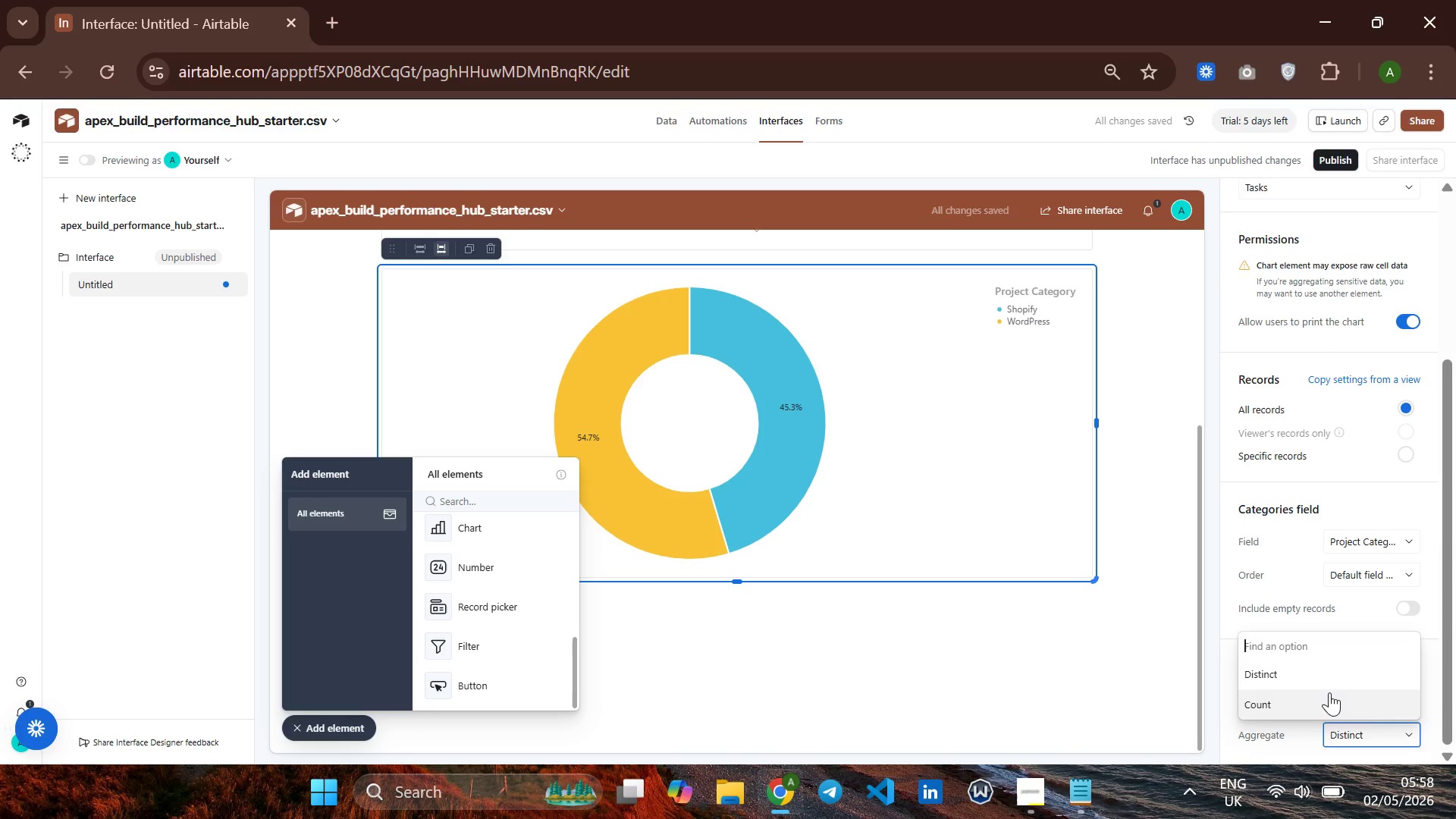 
left_click([1329, 692])
 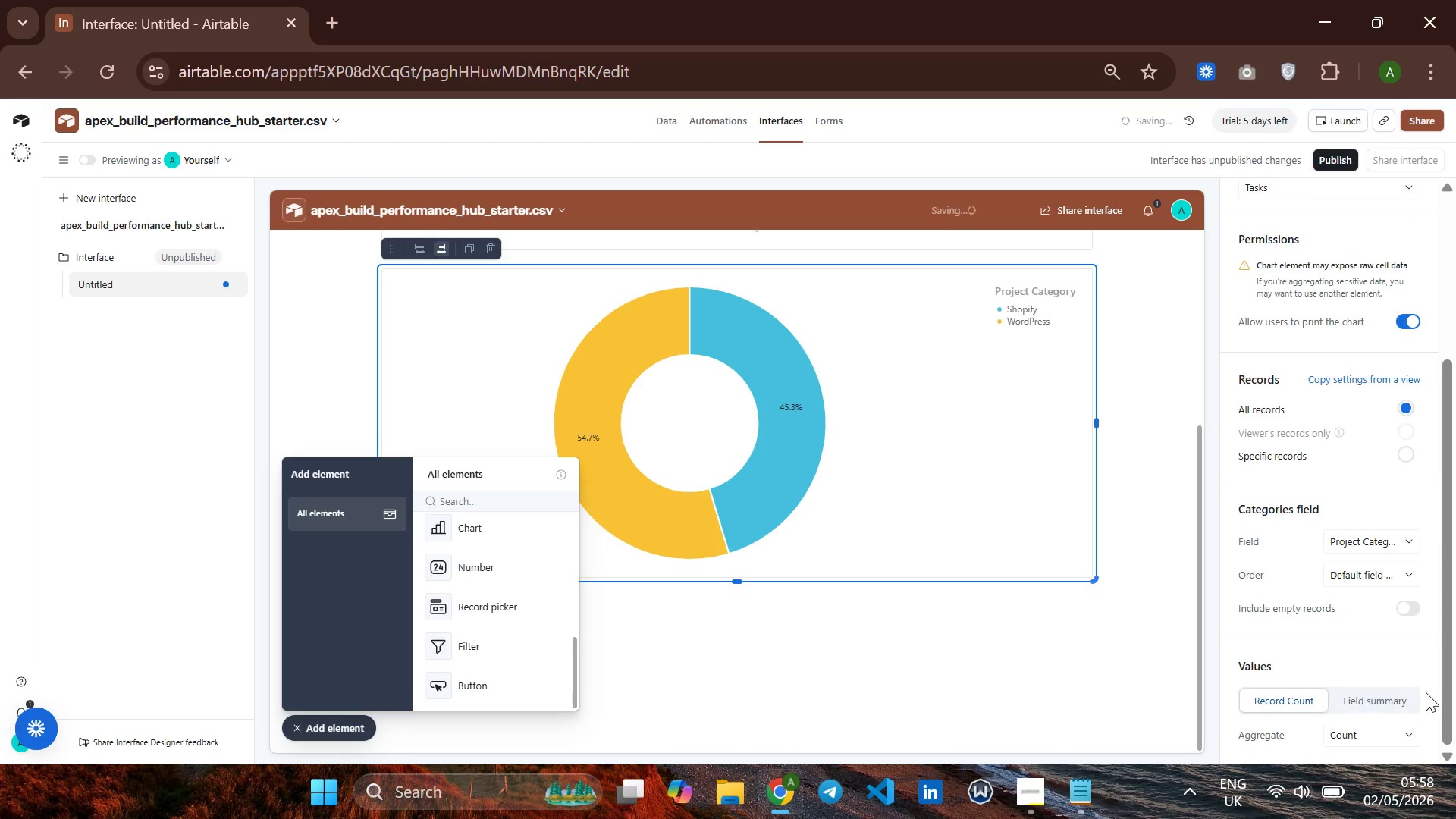 
left_click([1426, 692])
 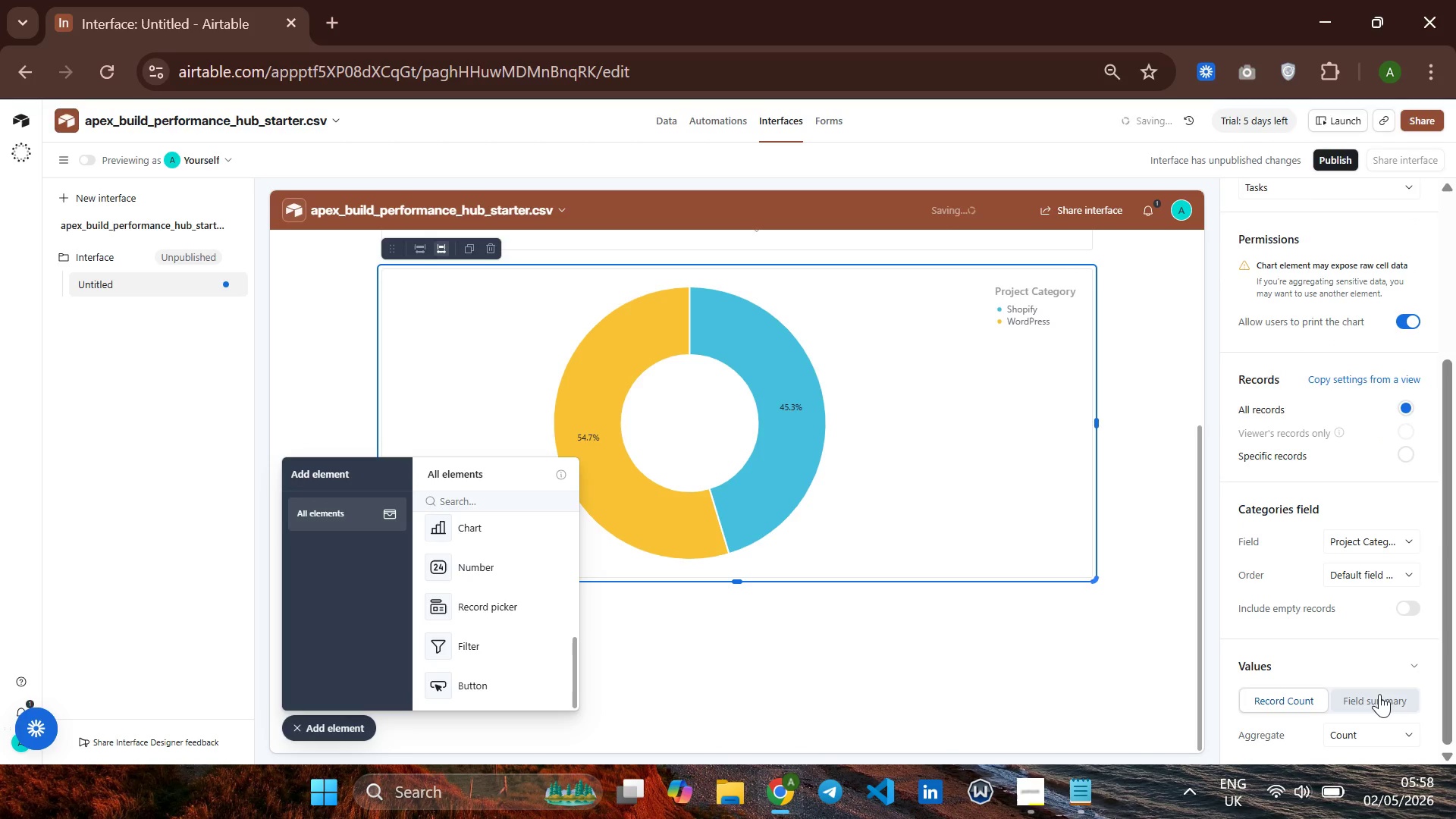 
left_click([1379, 694])
 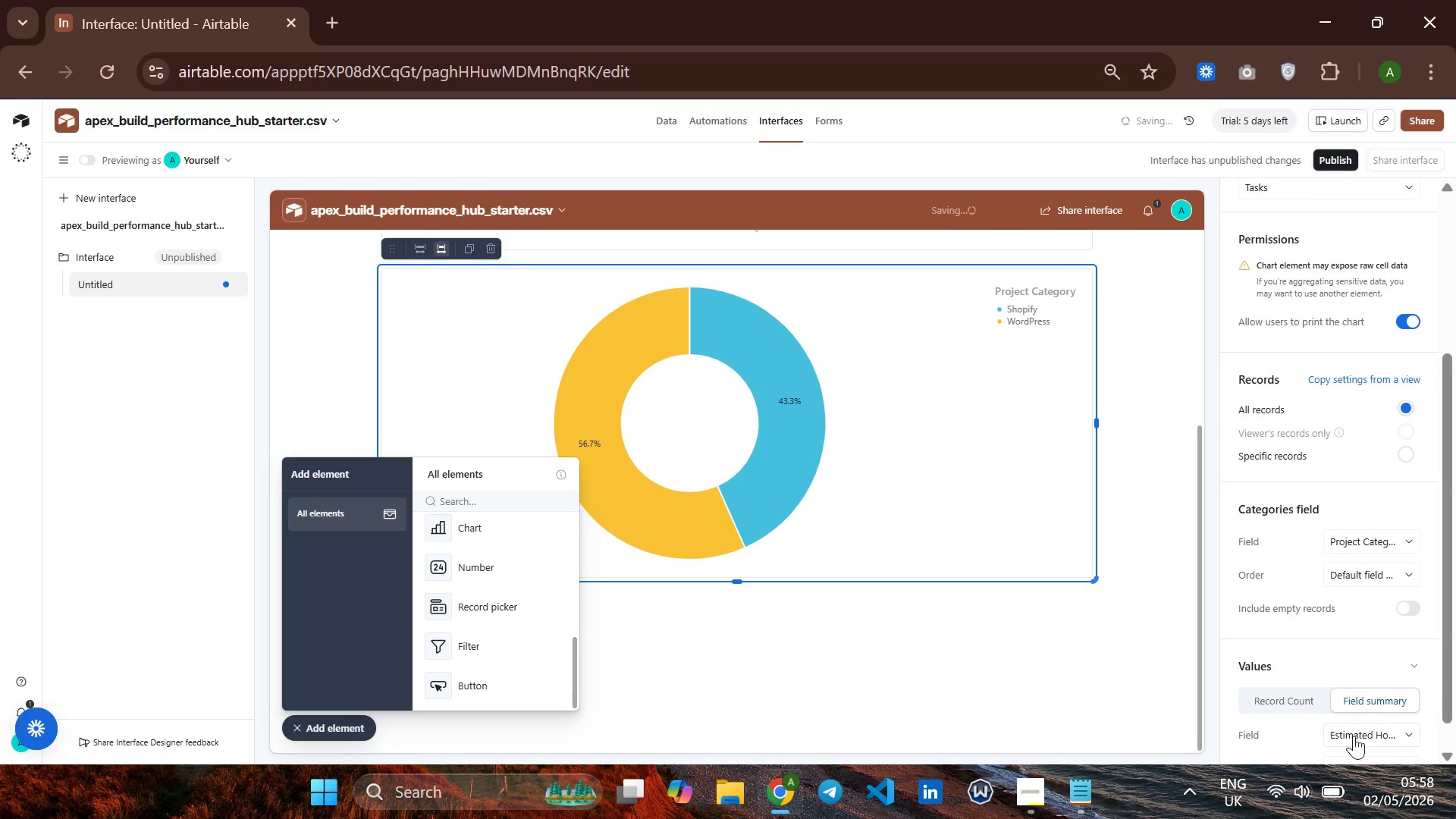 
left_click([1354, 736])
 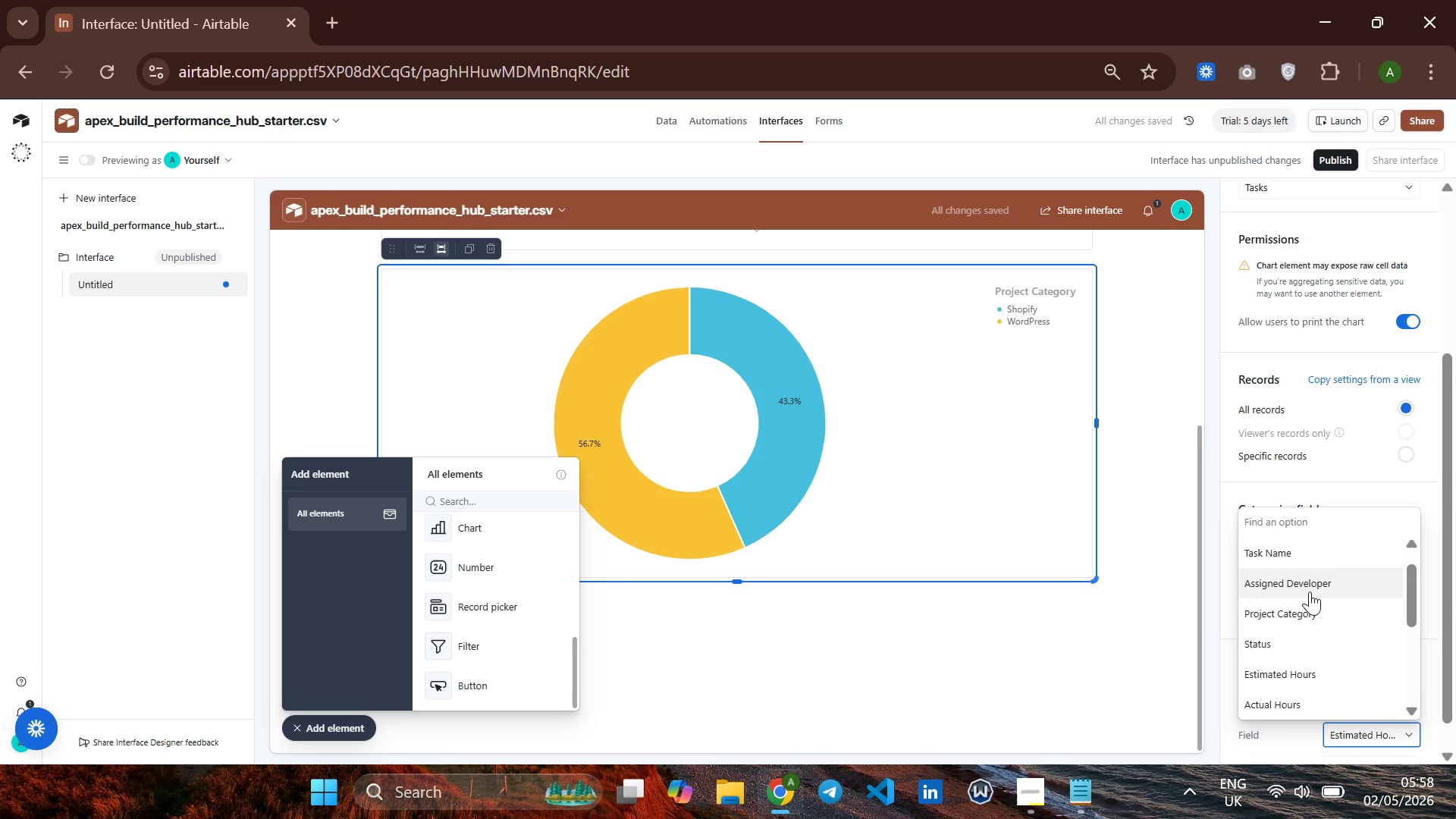 
scroll: coordinate [1313, 577], scroll_direction: down, amount: 4.0
 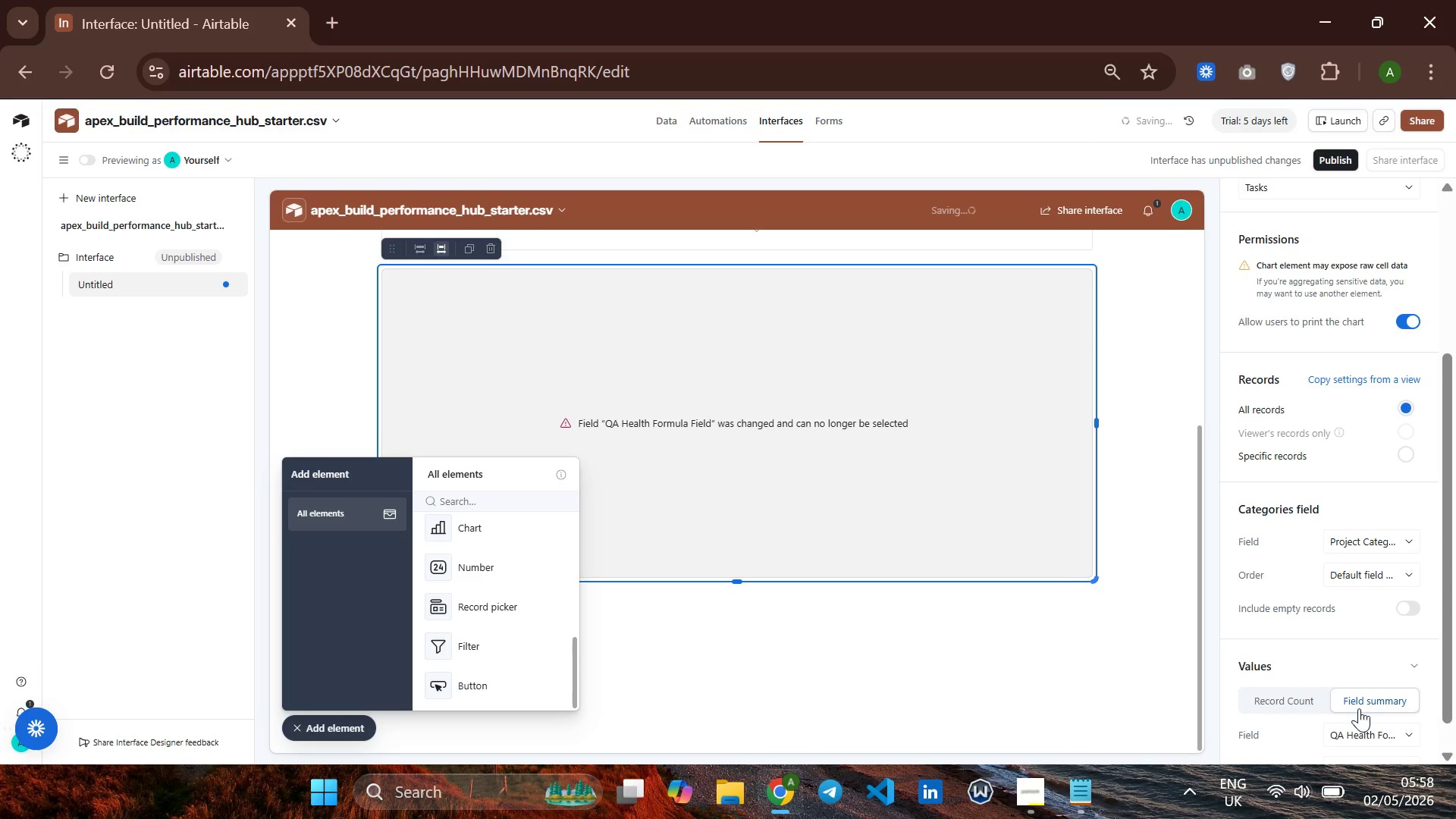 
left_click([1326, 703])
 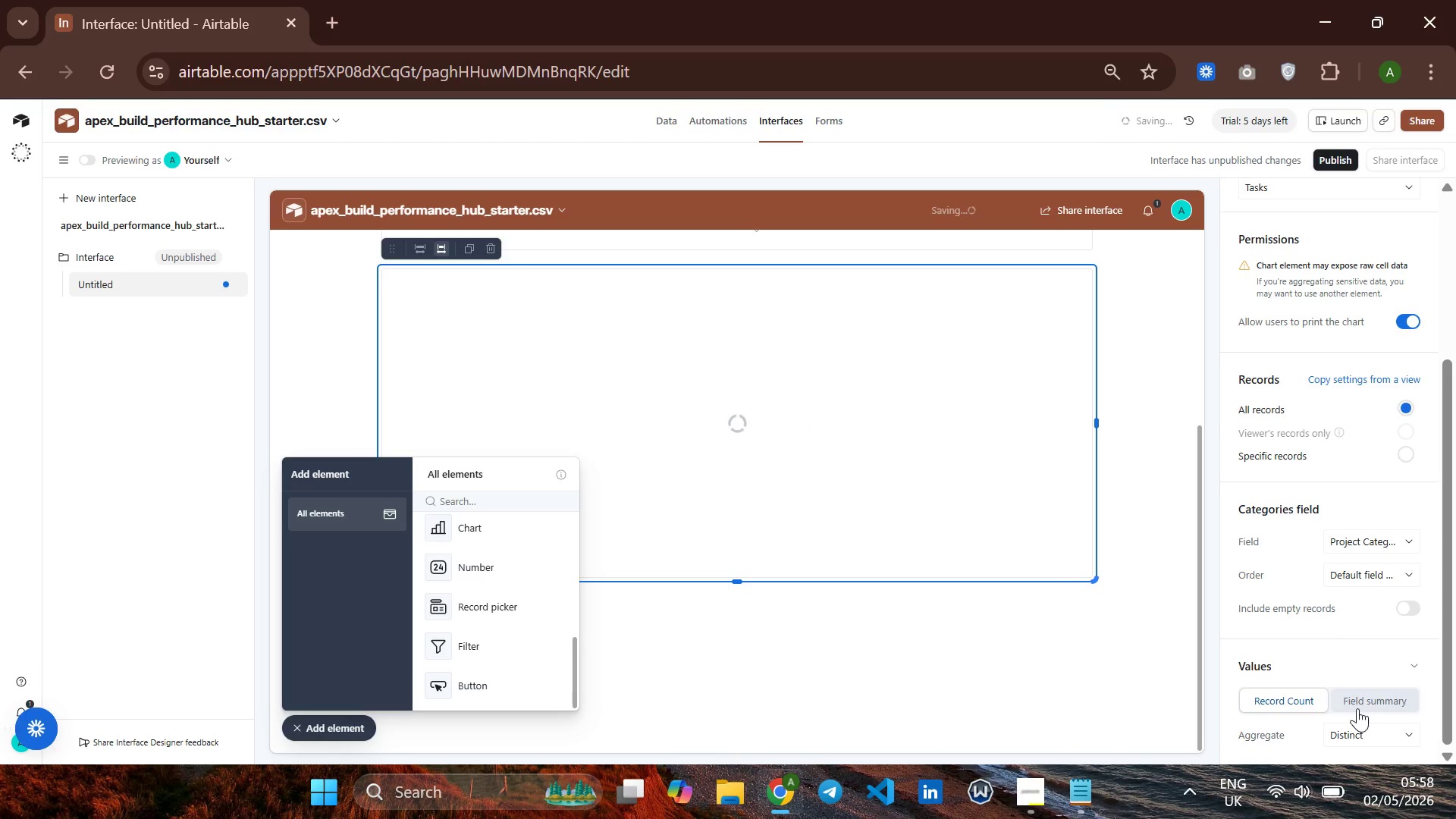 
scroll: coordinate [1314, 728], scroll_direction: down, amount: 8.0
 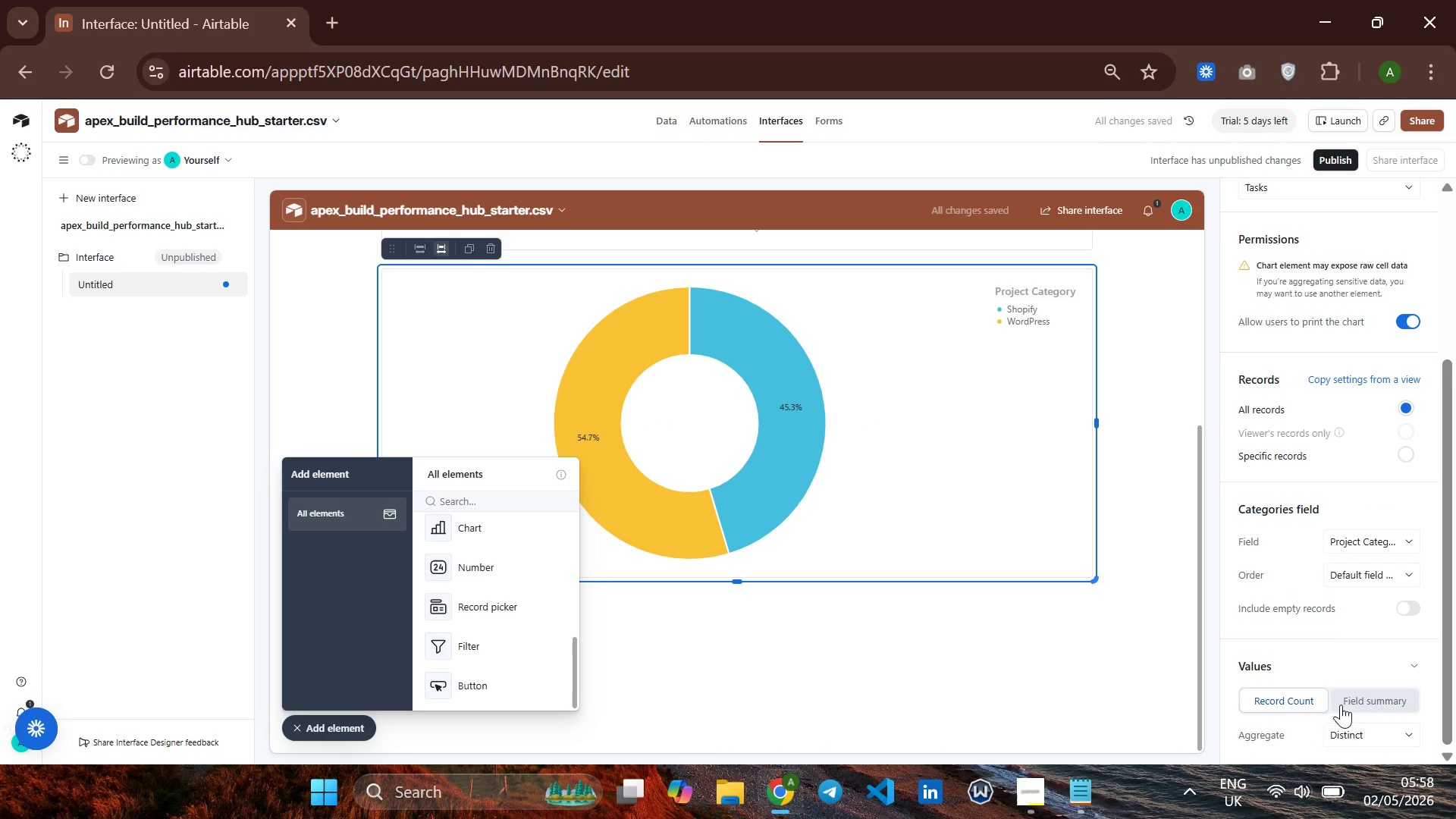 
mouse_move([1329, 701])
 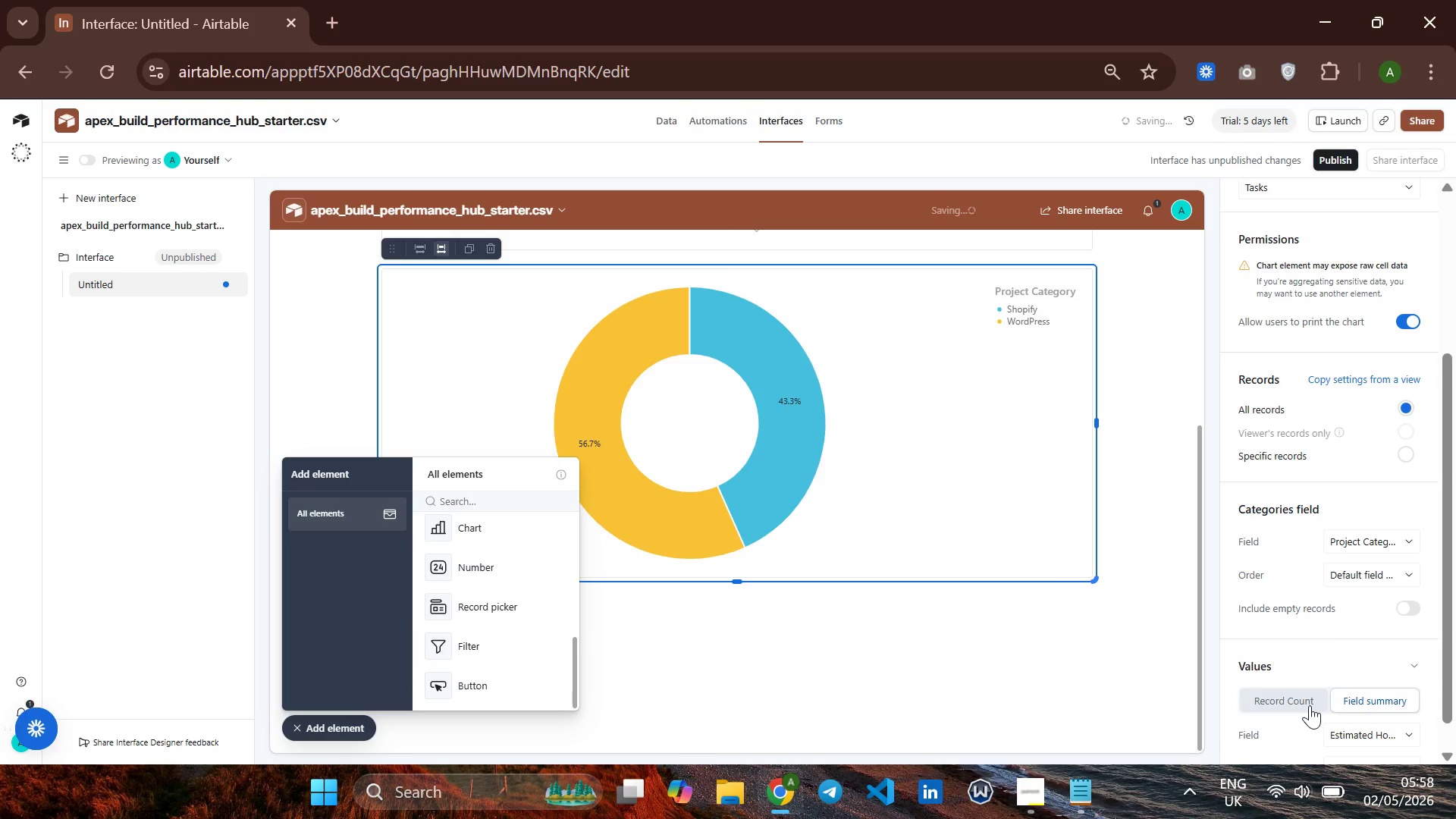 
left_click([1310, 705])
 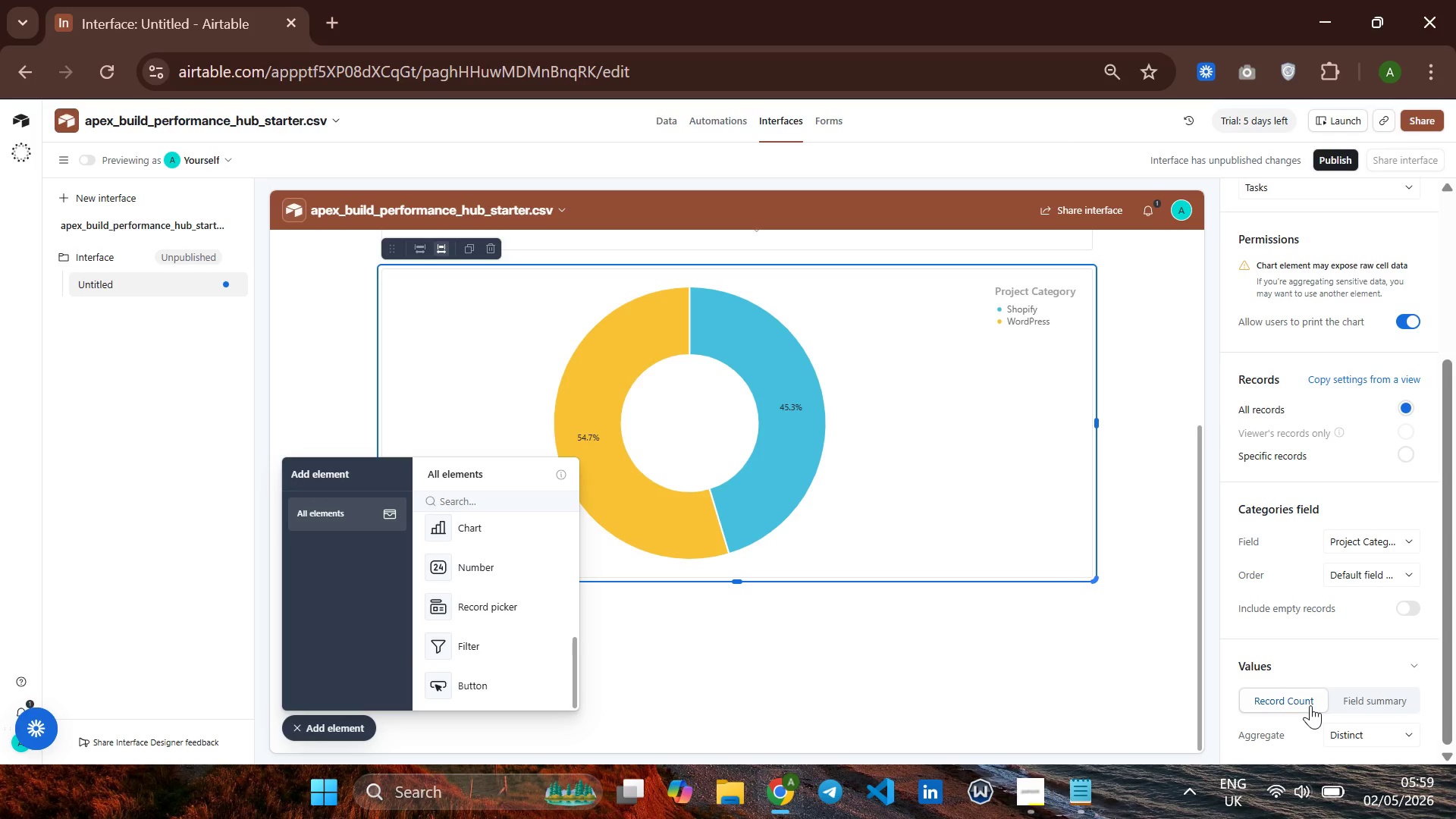 
wait(20.45)
 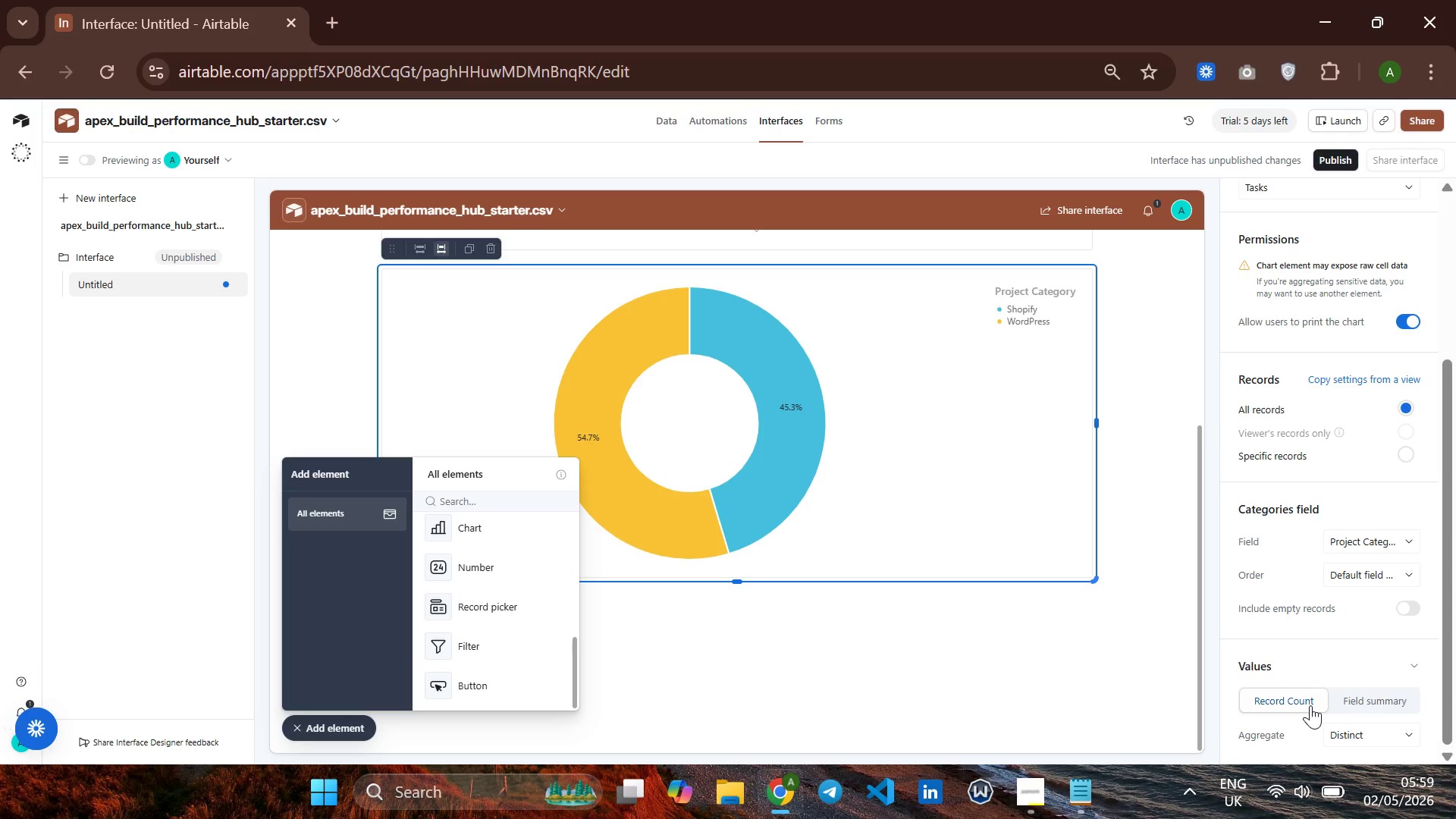 
scroll: coordinate [920, 426], scroll_direction: up, amount: 2.0
 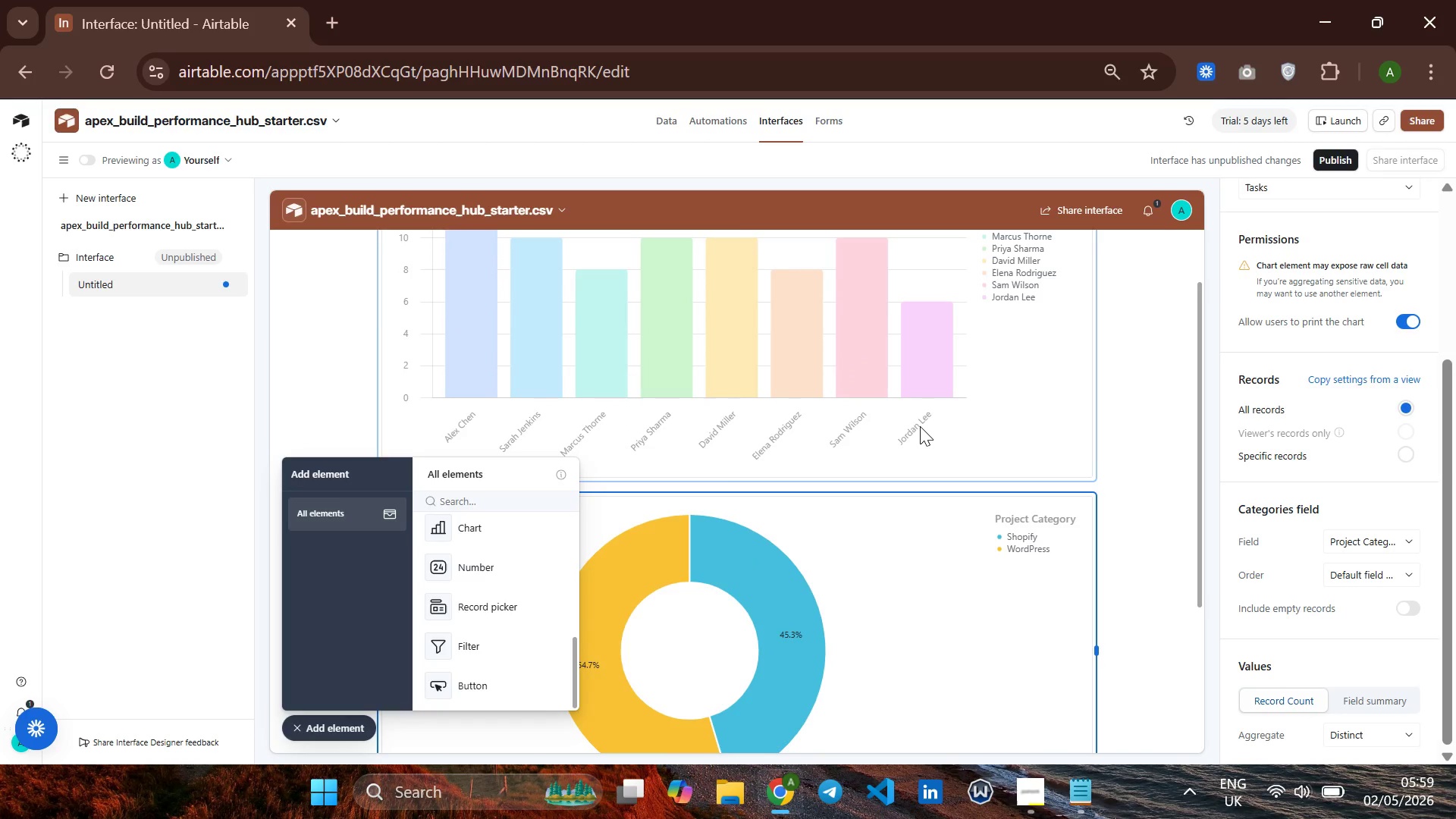 
left_click_drag(start_coordinate=[920, 426], to_coordinate=[926, 426])
 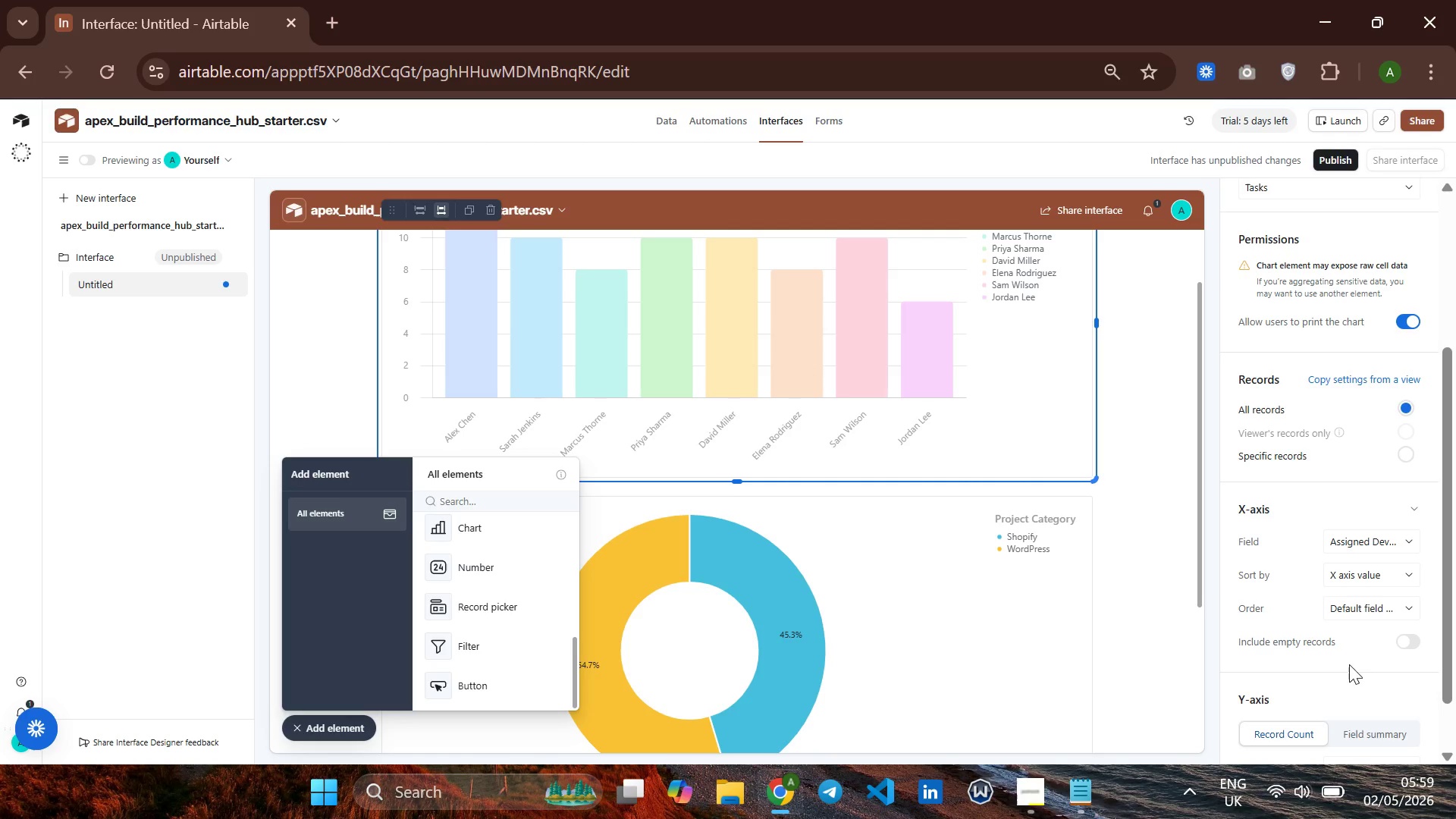 
scroll: coordinate [1326, 655], scroll_direction: down, amount: 2.0
 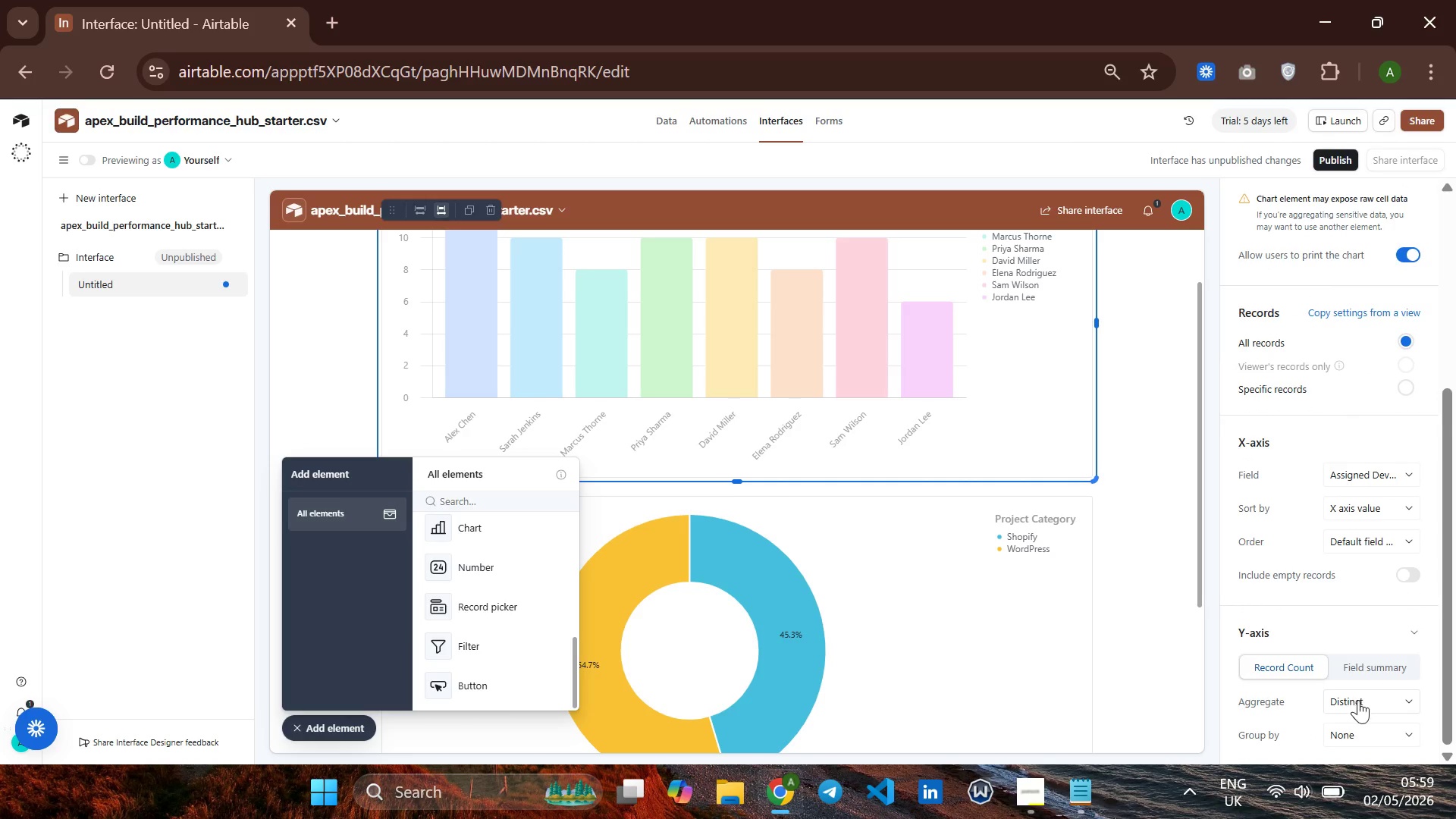 
left_click([1360, 704])
 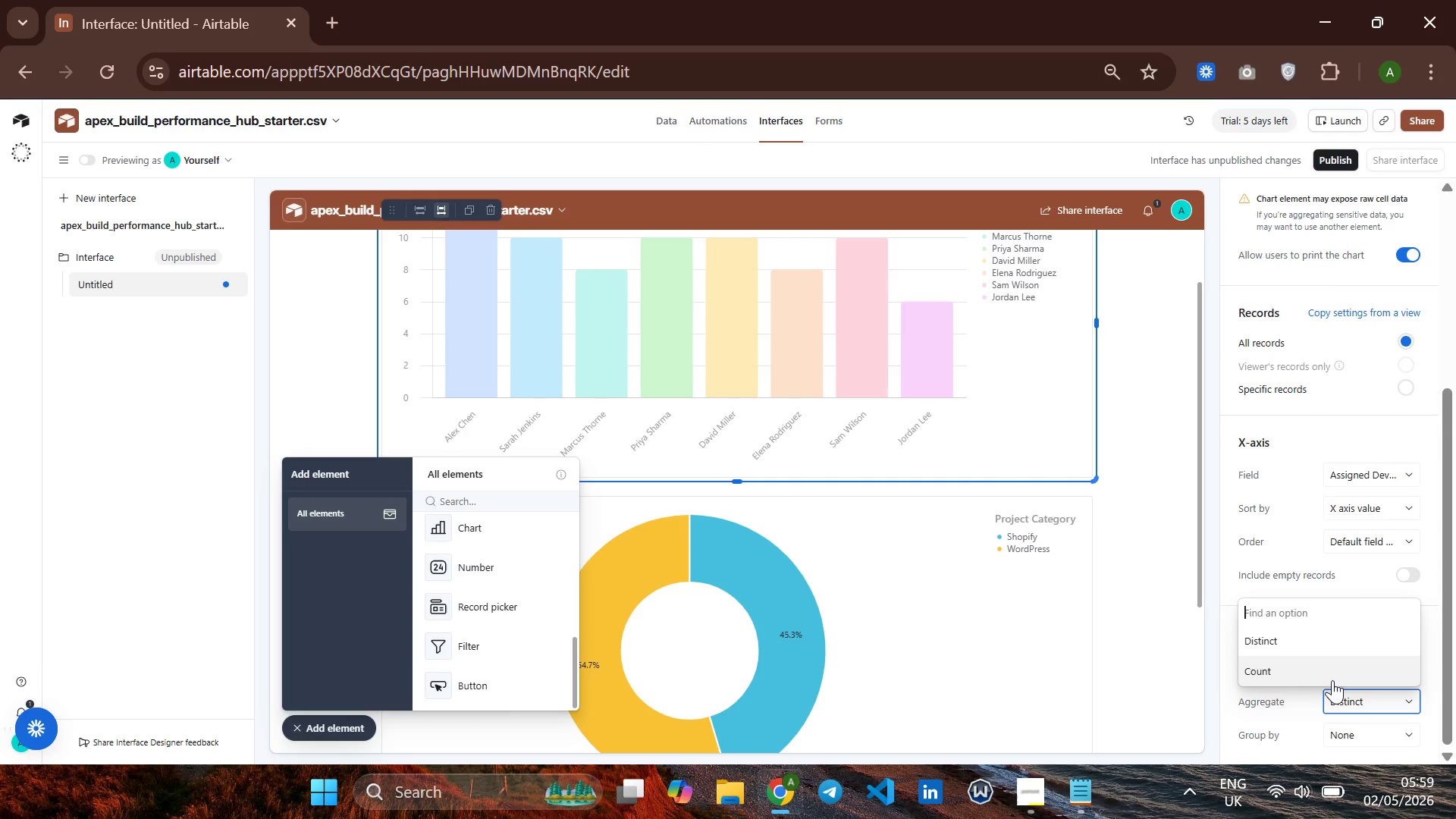 
wait(7.67)
 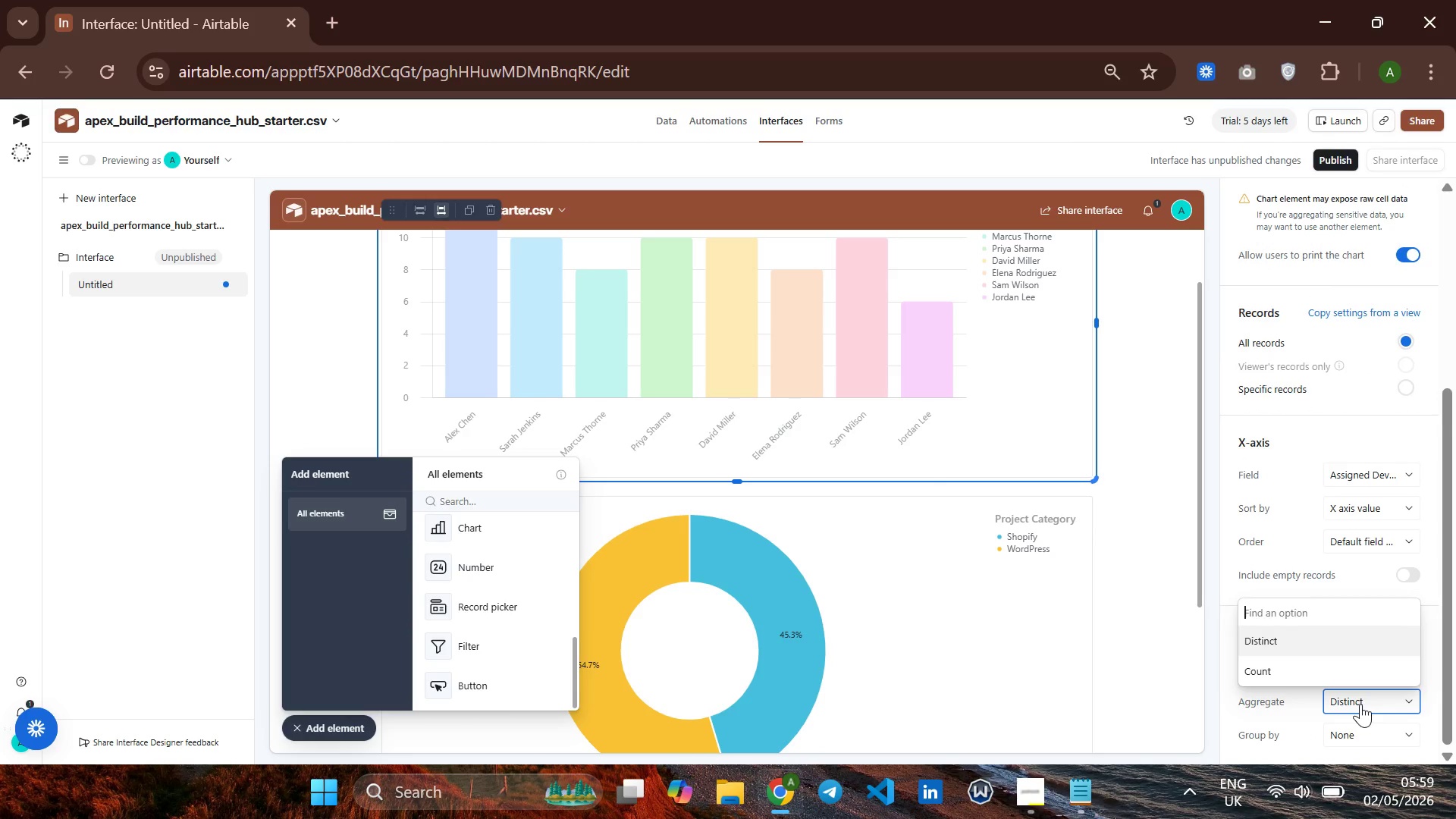 
left_click([1369, 737])
 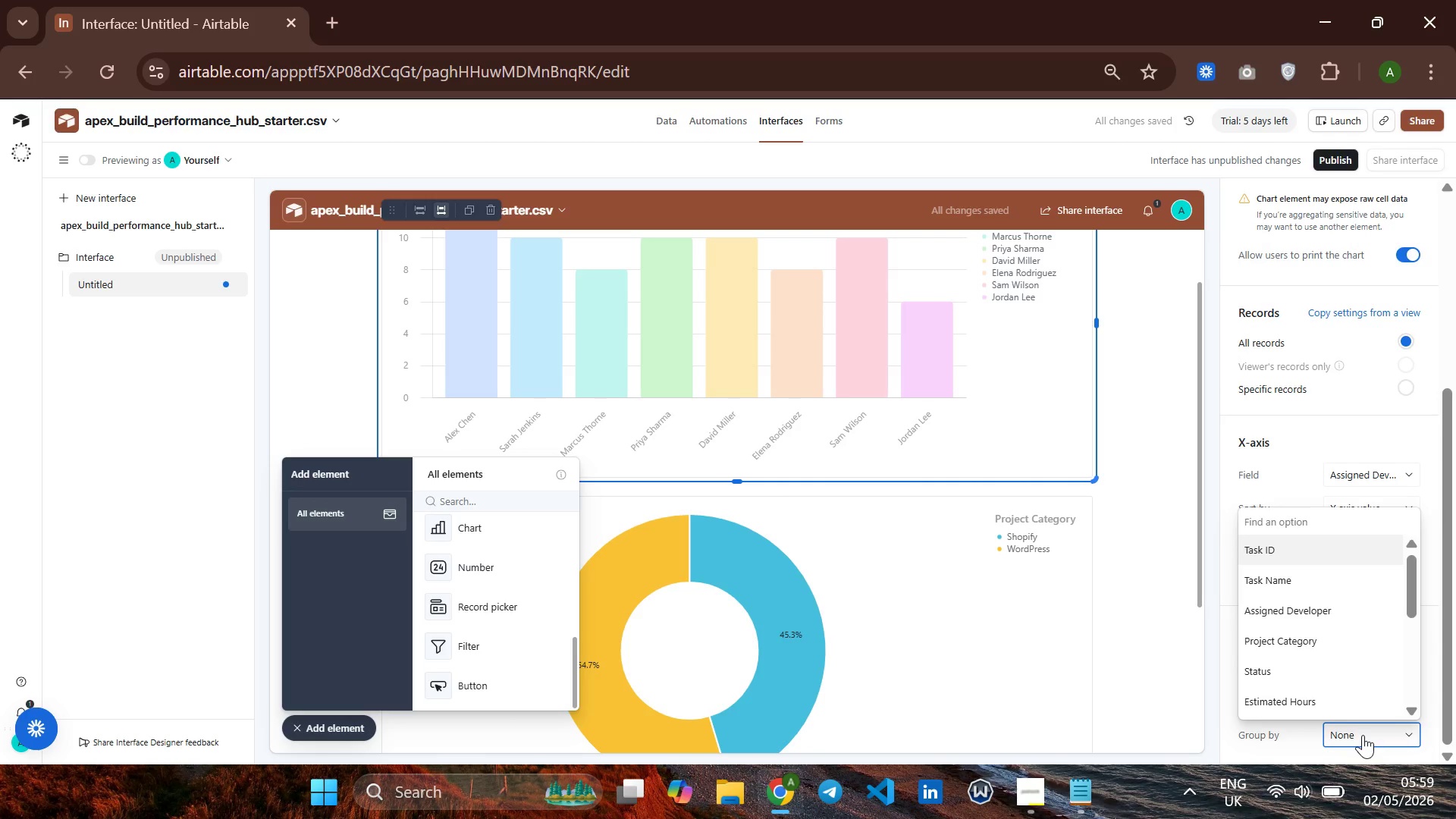 
wait(6.62)
 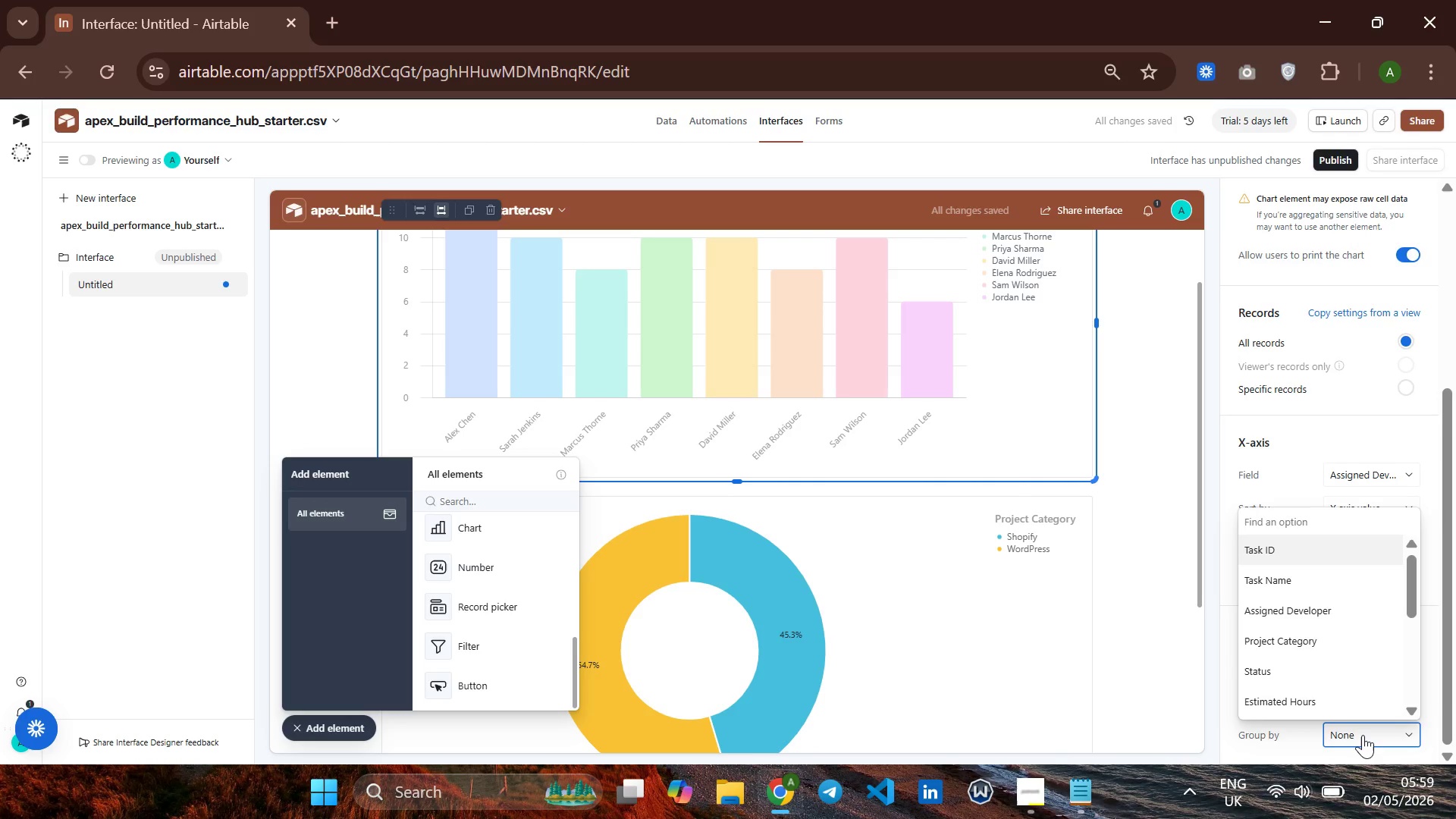 
scroll: coordinate [1294, 668], scroll_direction: down, amount: 2.0
 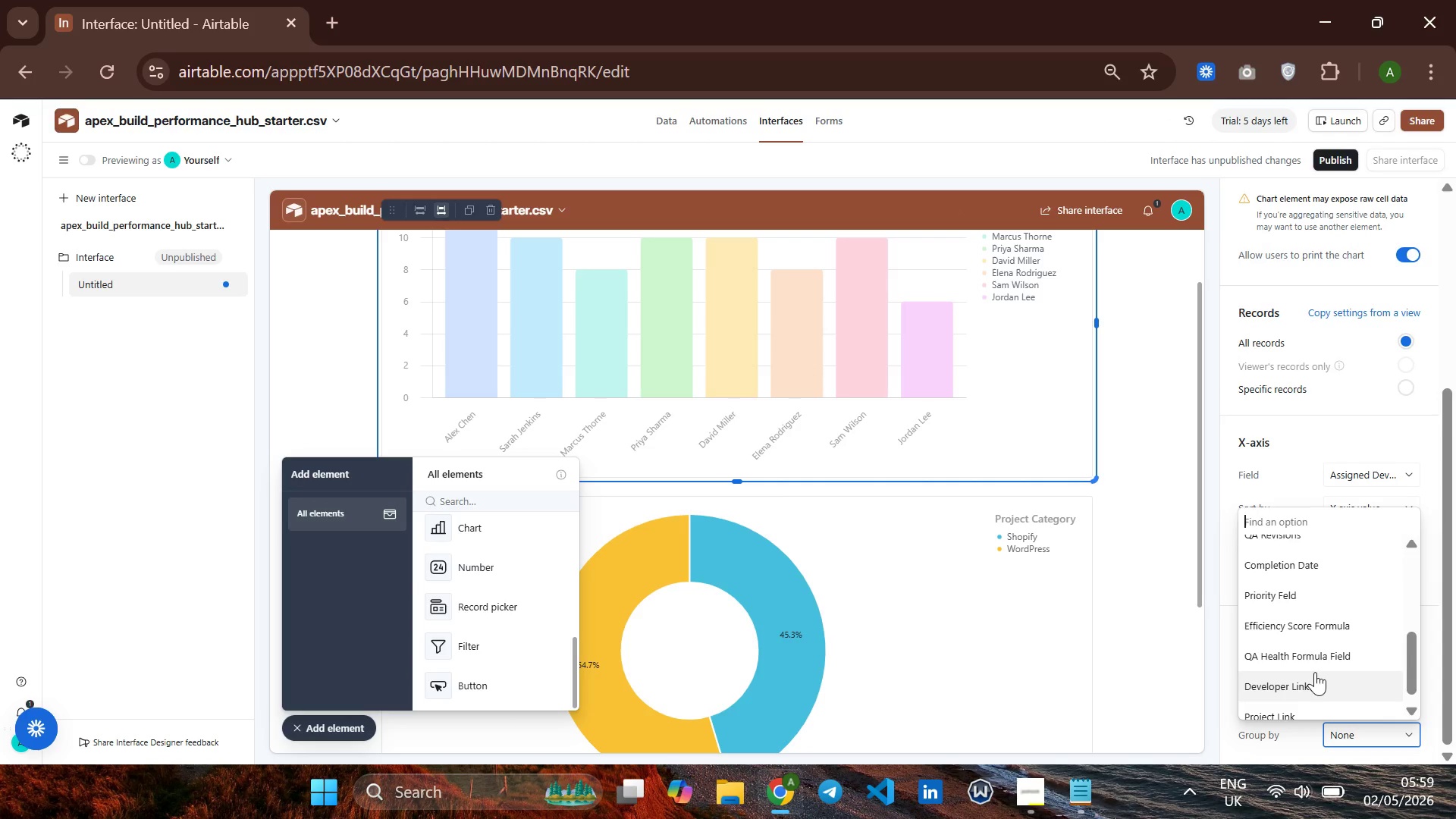 
left_click([1314, 625])
 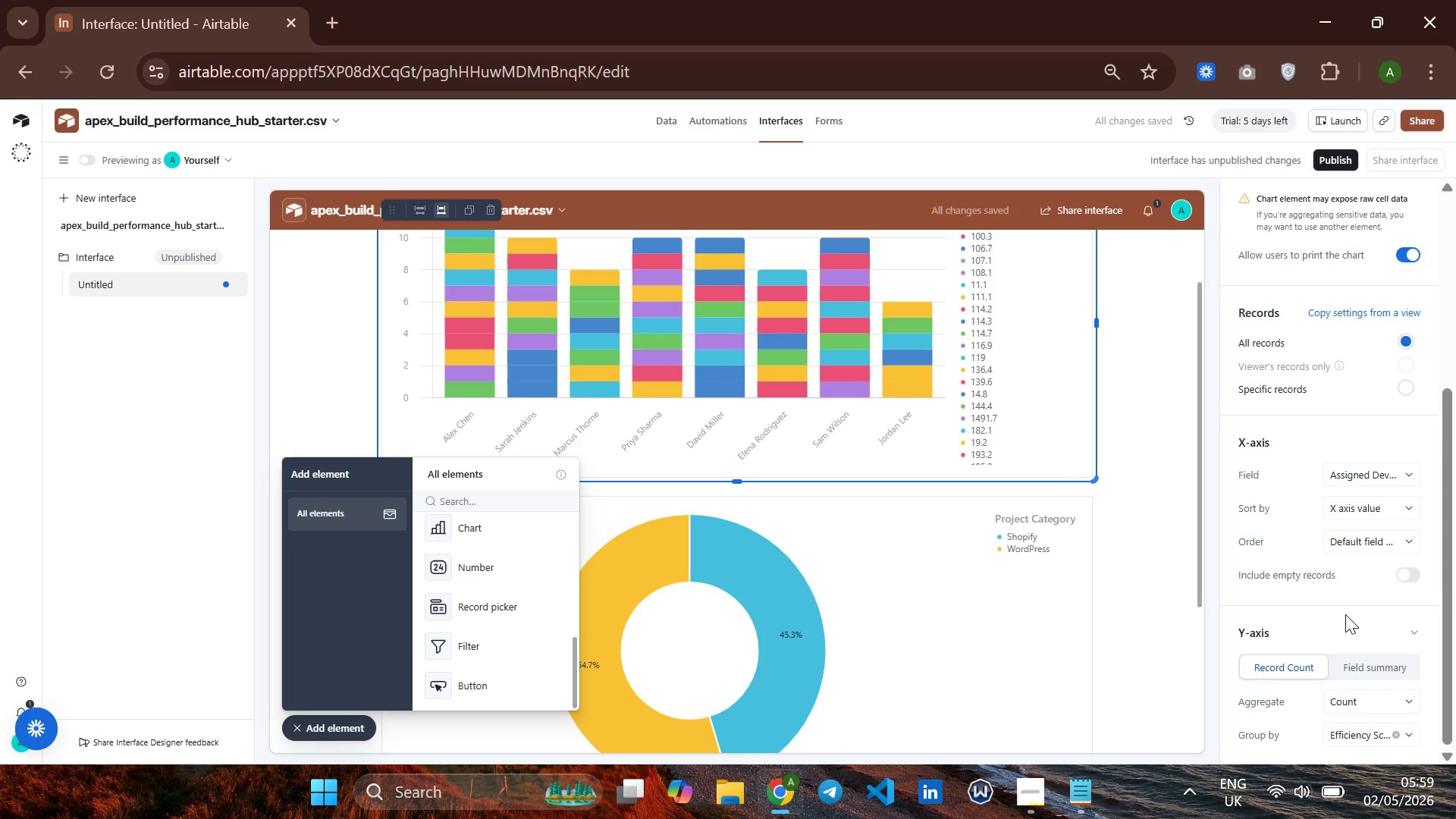 
left_click([1348, 626])
 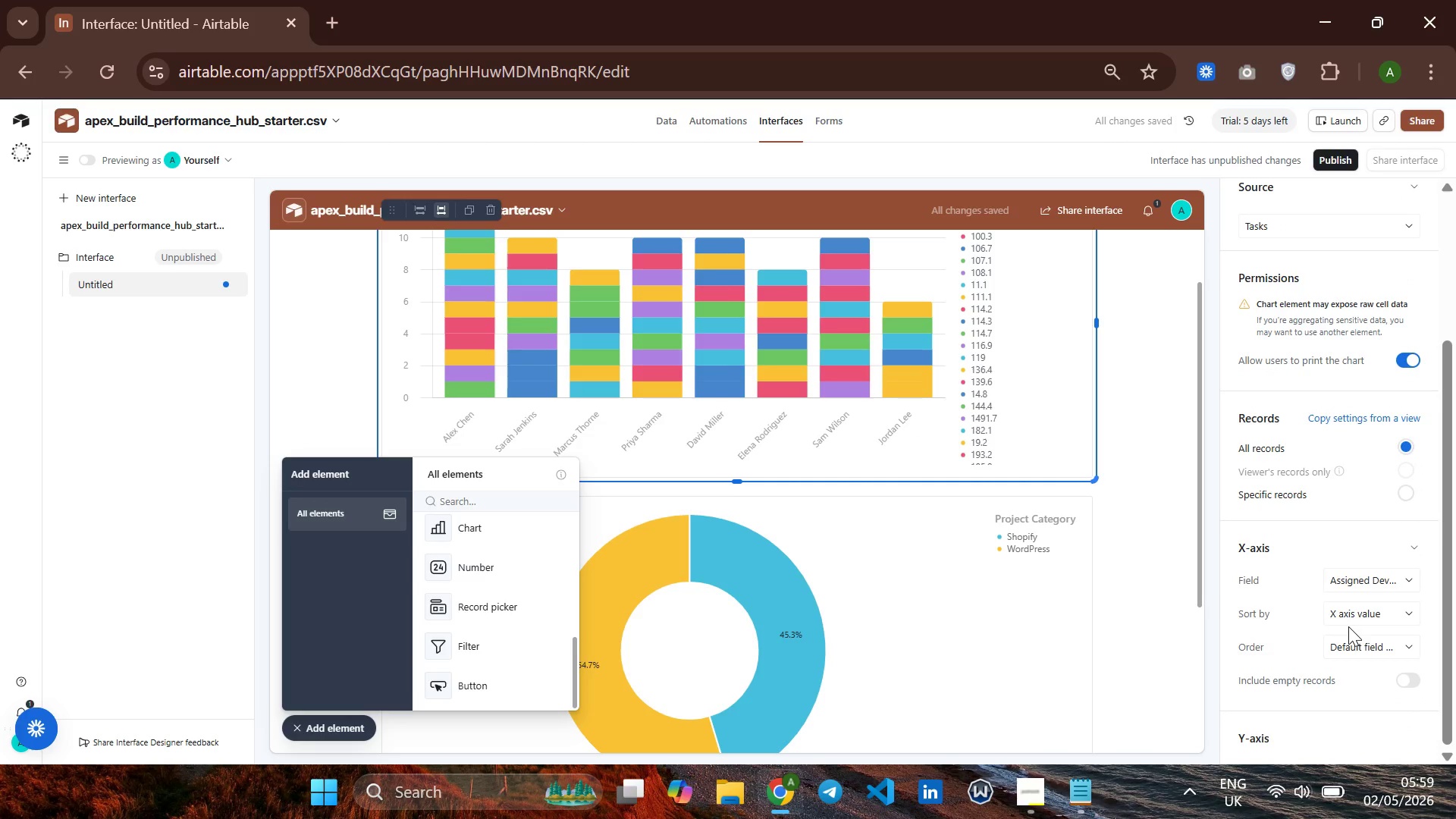 
scroll: coordinate [1317, 715], scroll_direction: down, amount: 12.0
 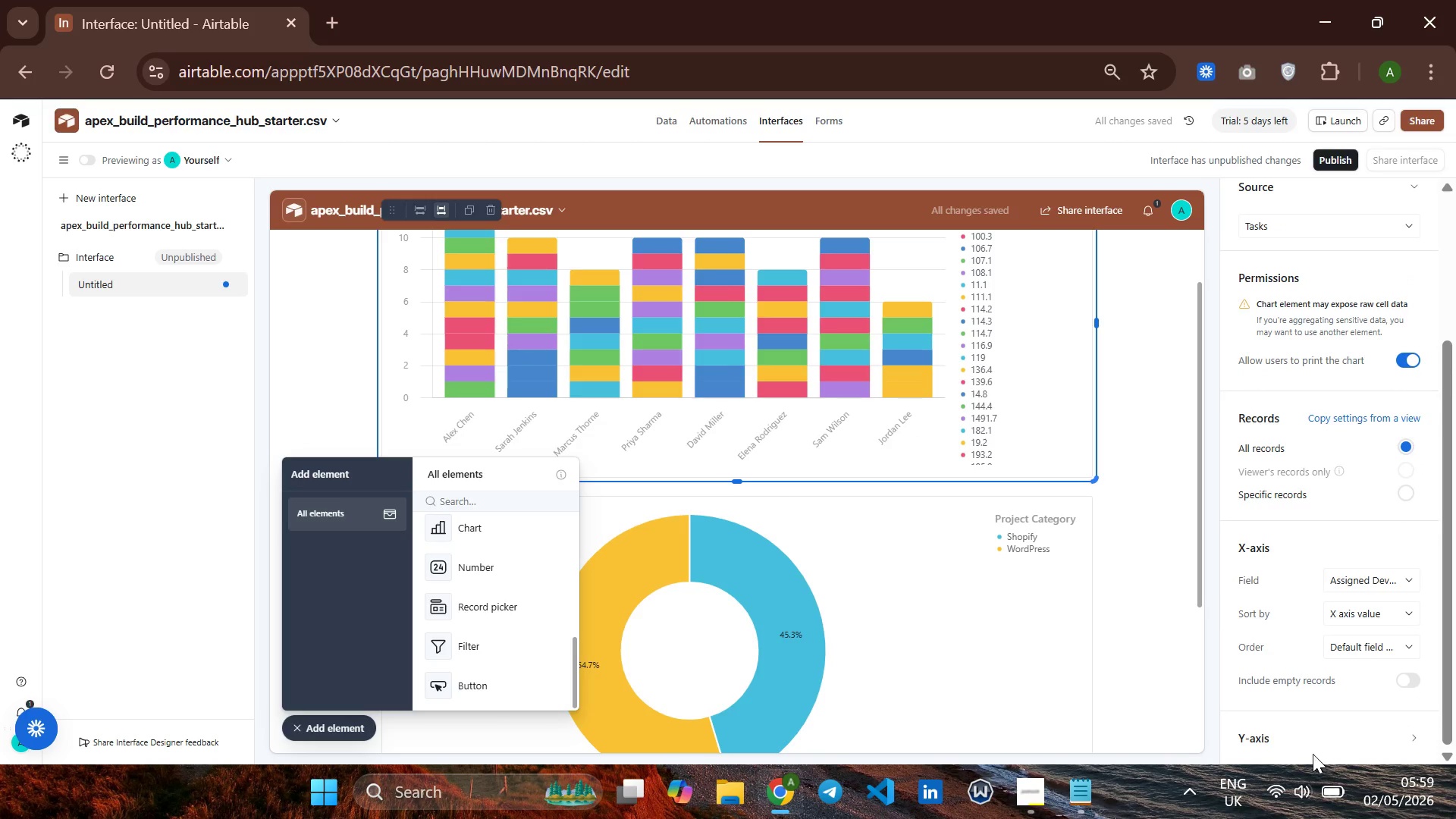 
left_click([1316, 740])
 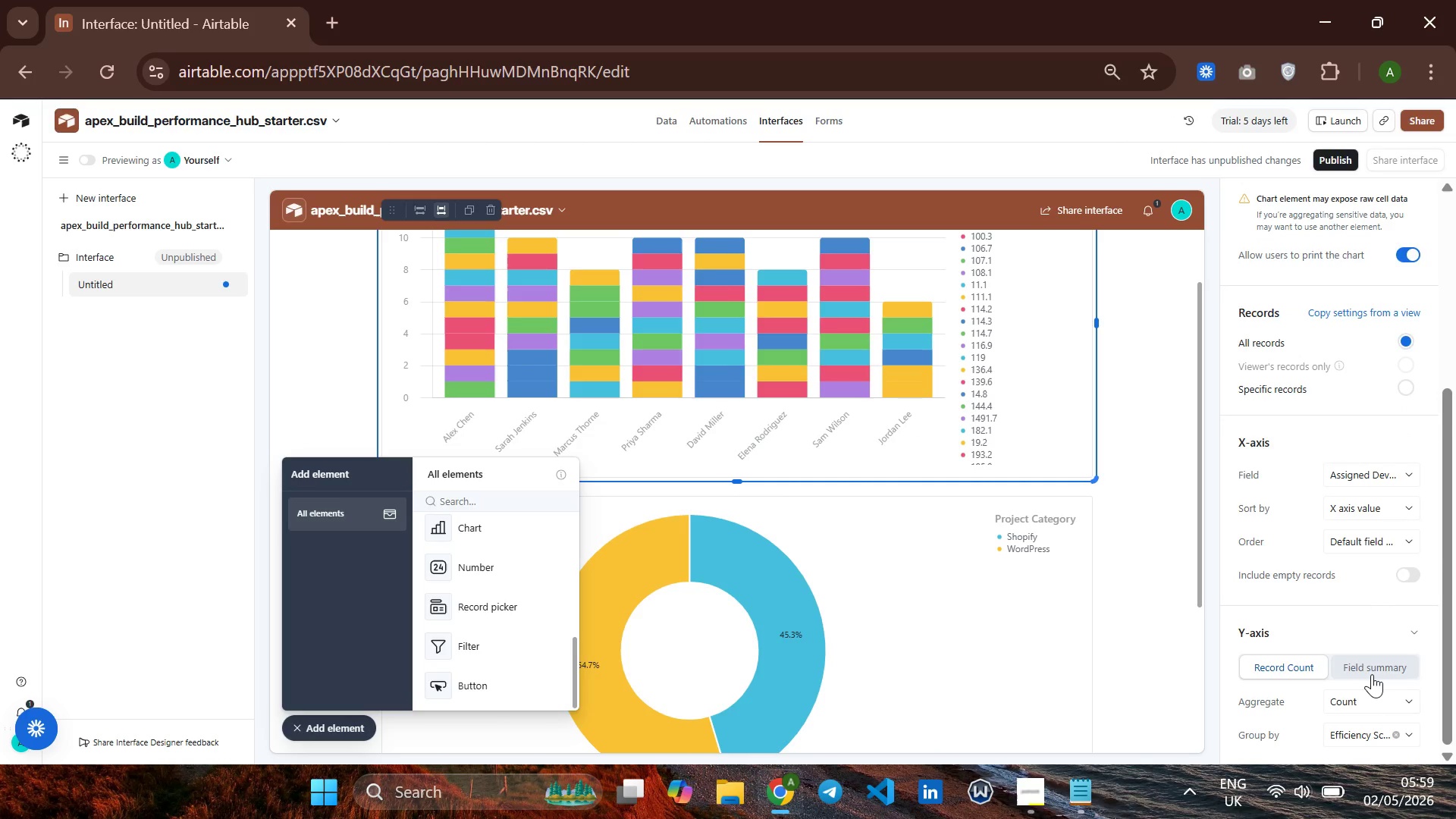 
wait(23.47)
 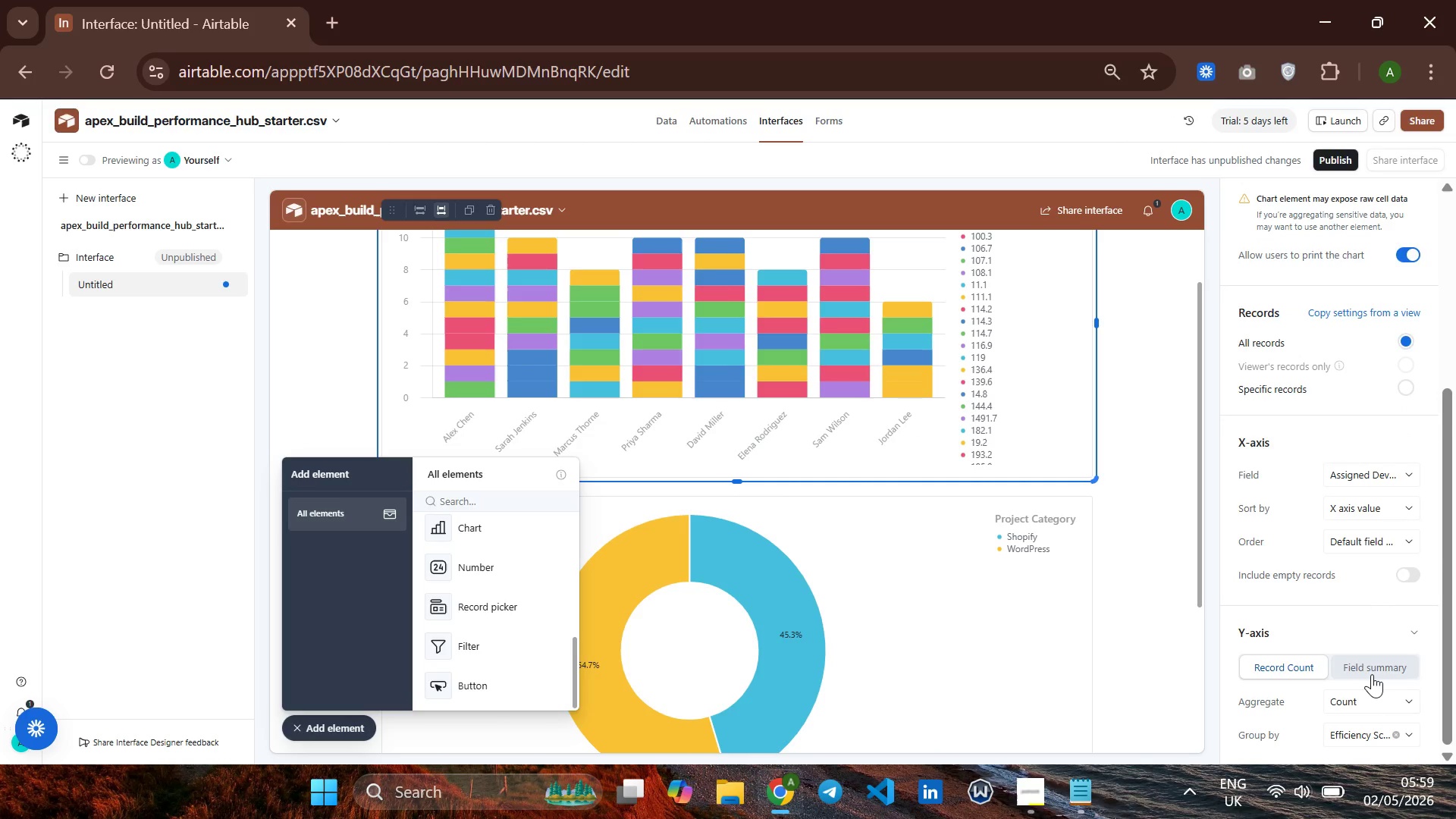 
scroll: coordinate [812, 416], scroll_direction: up, amount: 1.0
 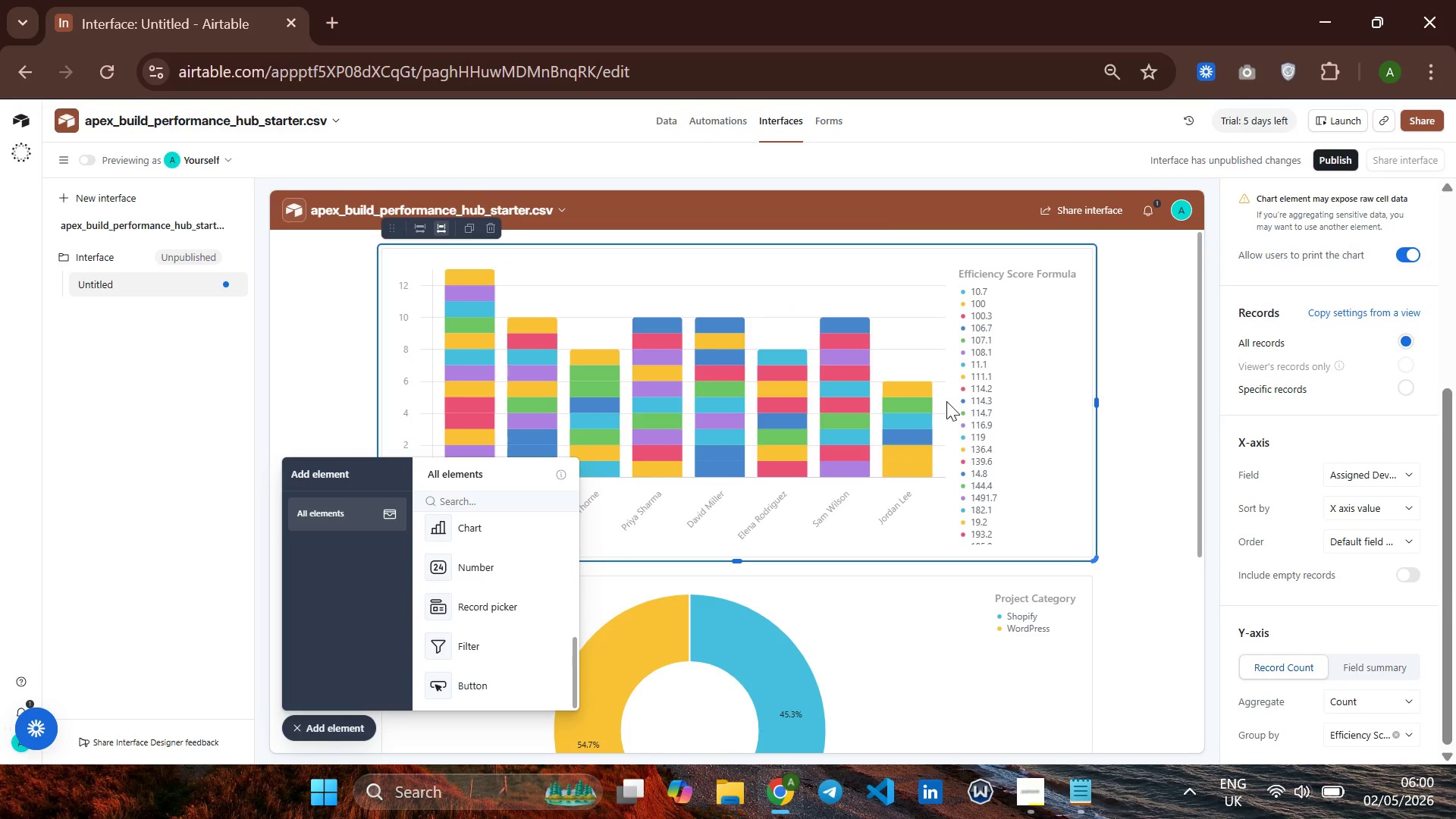 
scroll: coordinate [984, 402], scroll_direction: down, amount: 2.0
 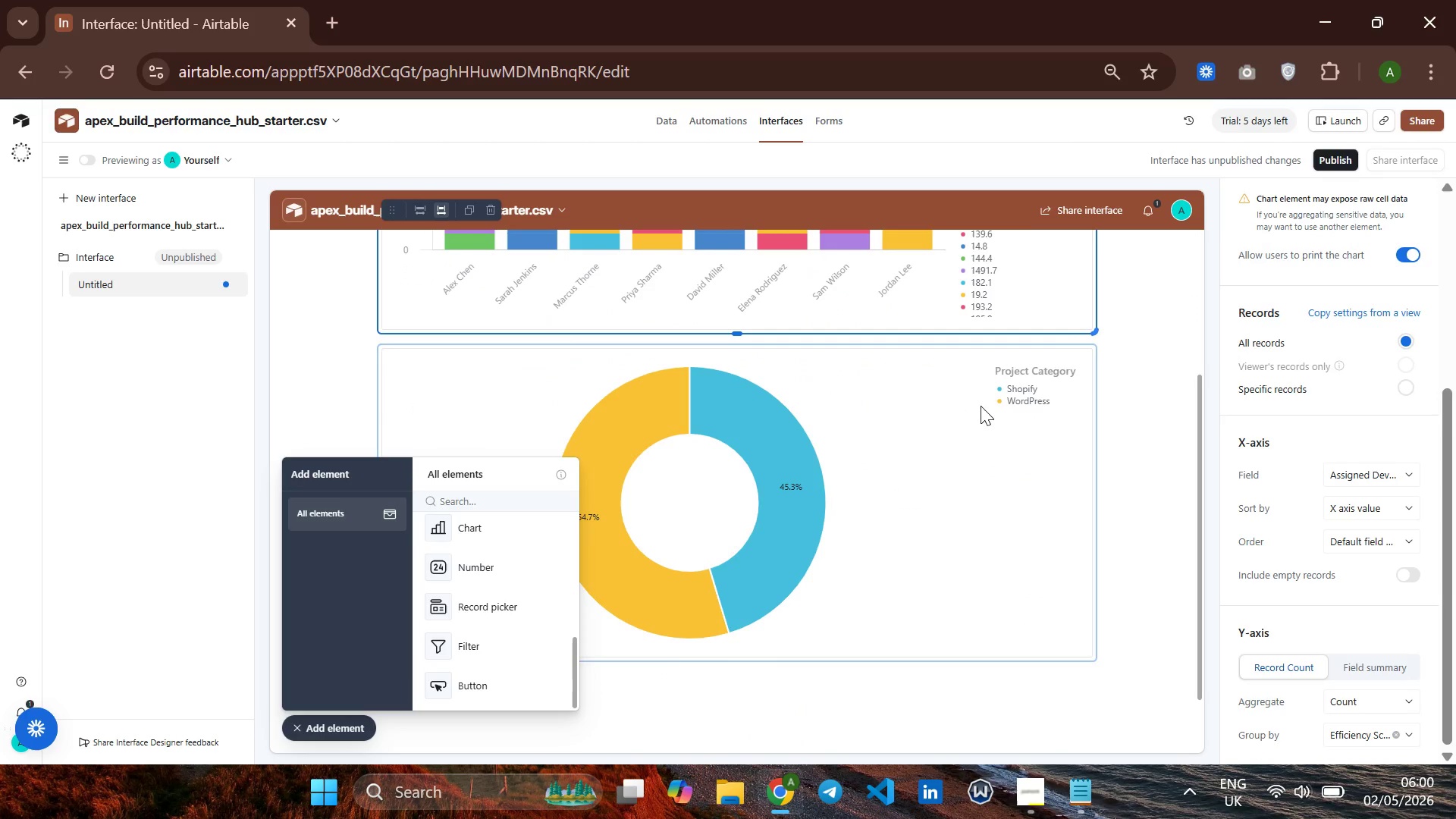 
wait(16.86)
 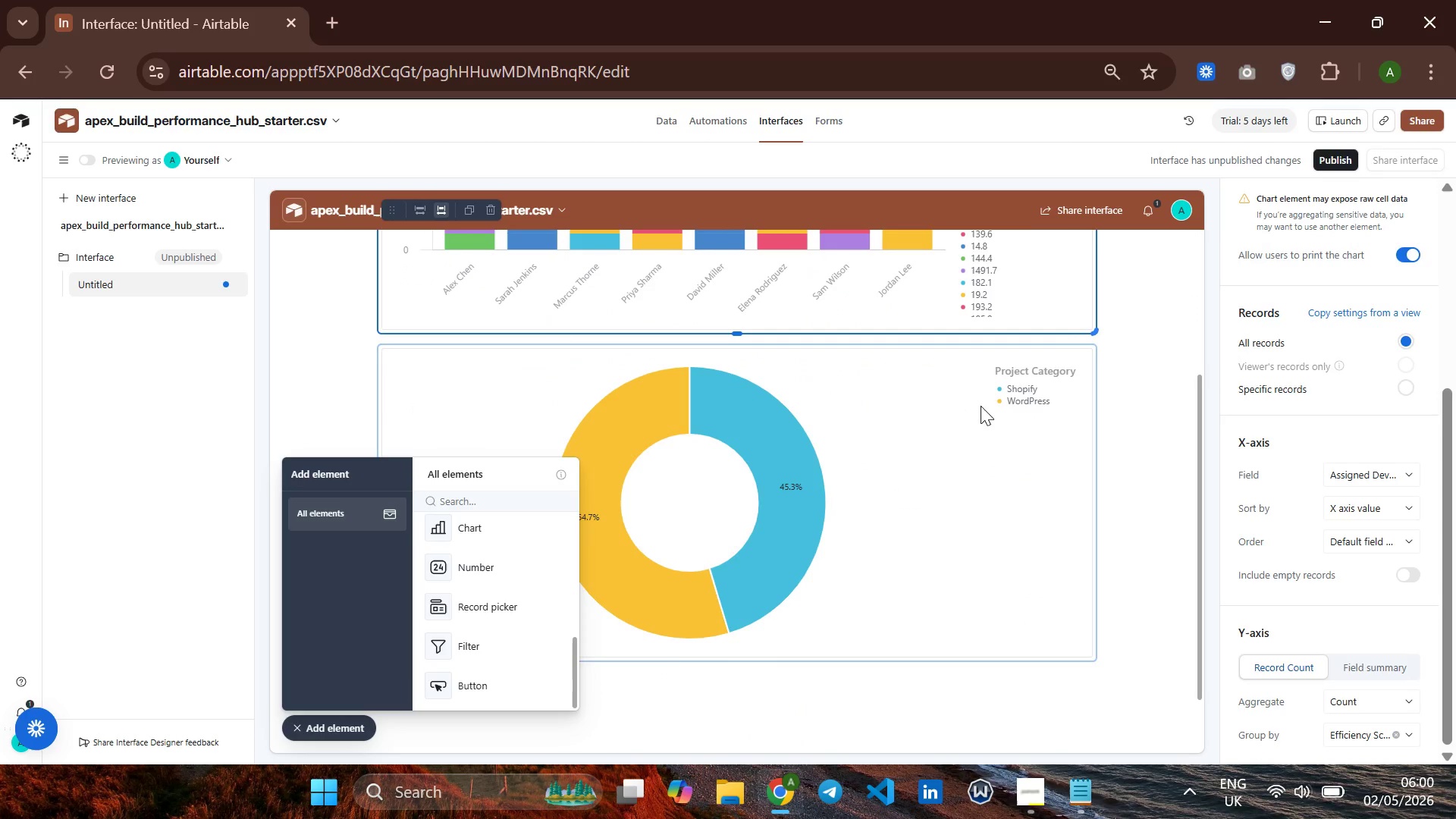 
left_click([1383, 698])
 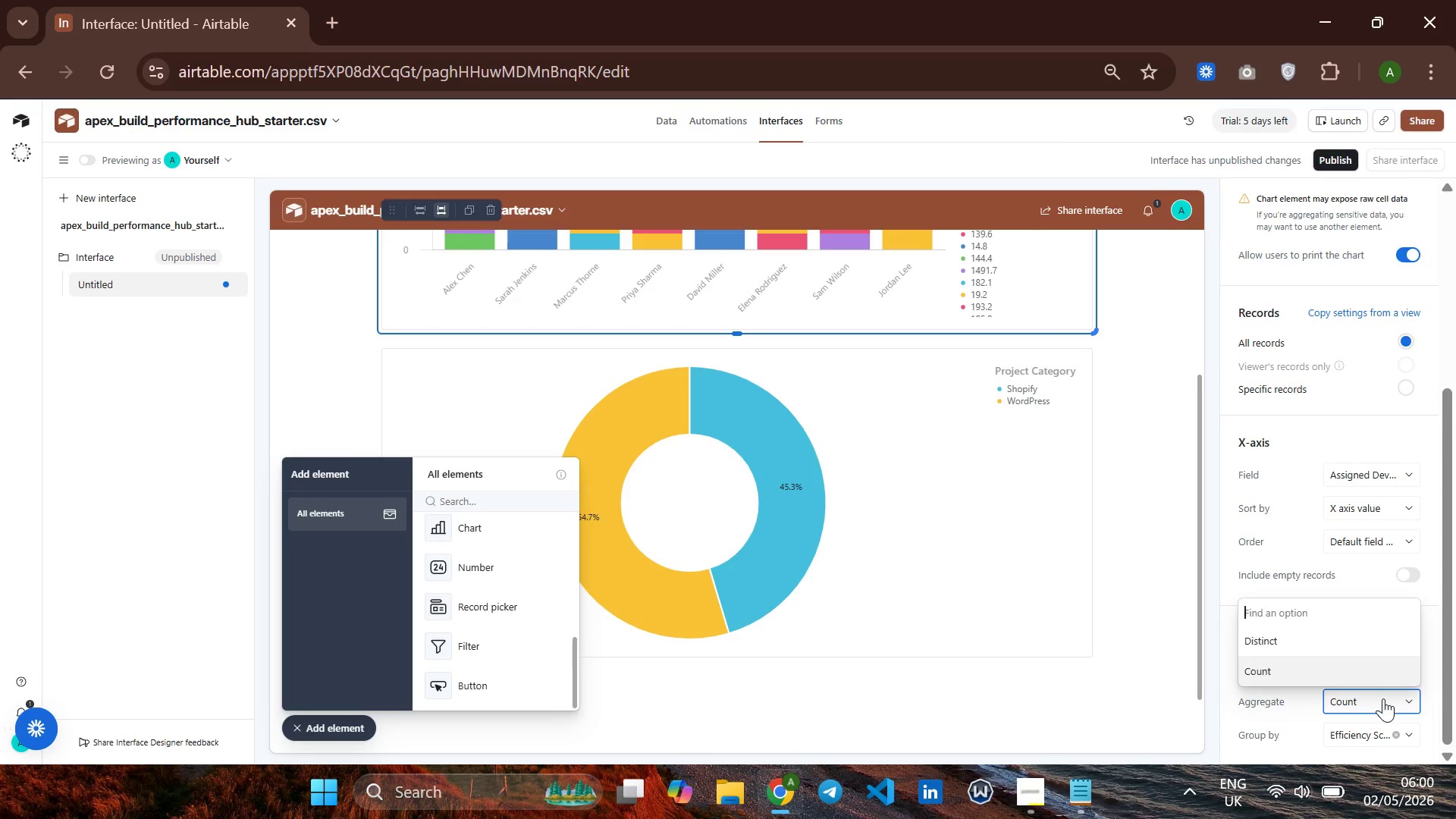 
left_click([1383, 698])
 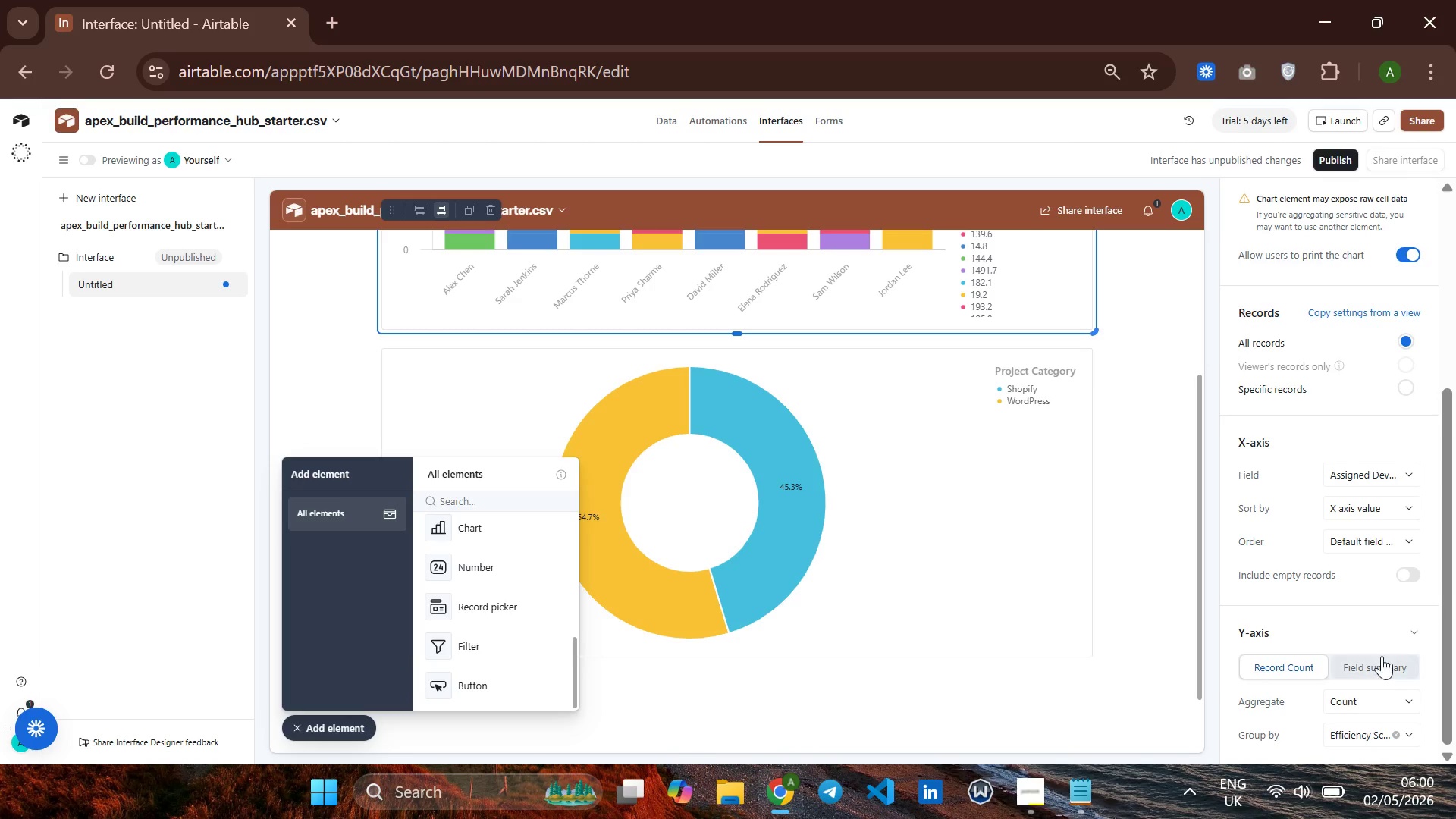 
left_click([1382, 656])
 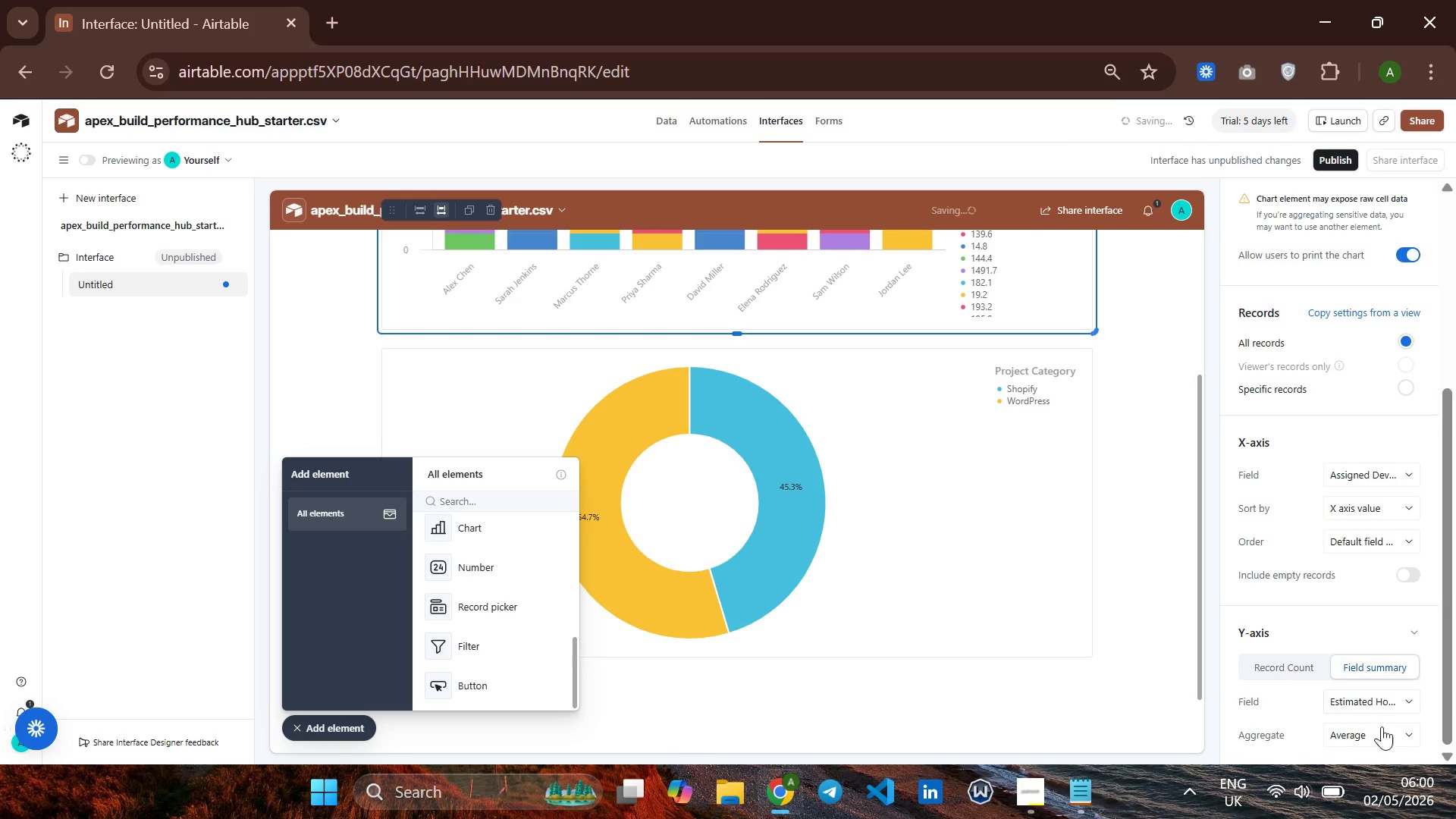 
left_click([1382, 726])
 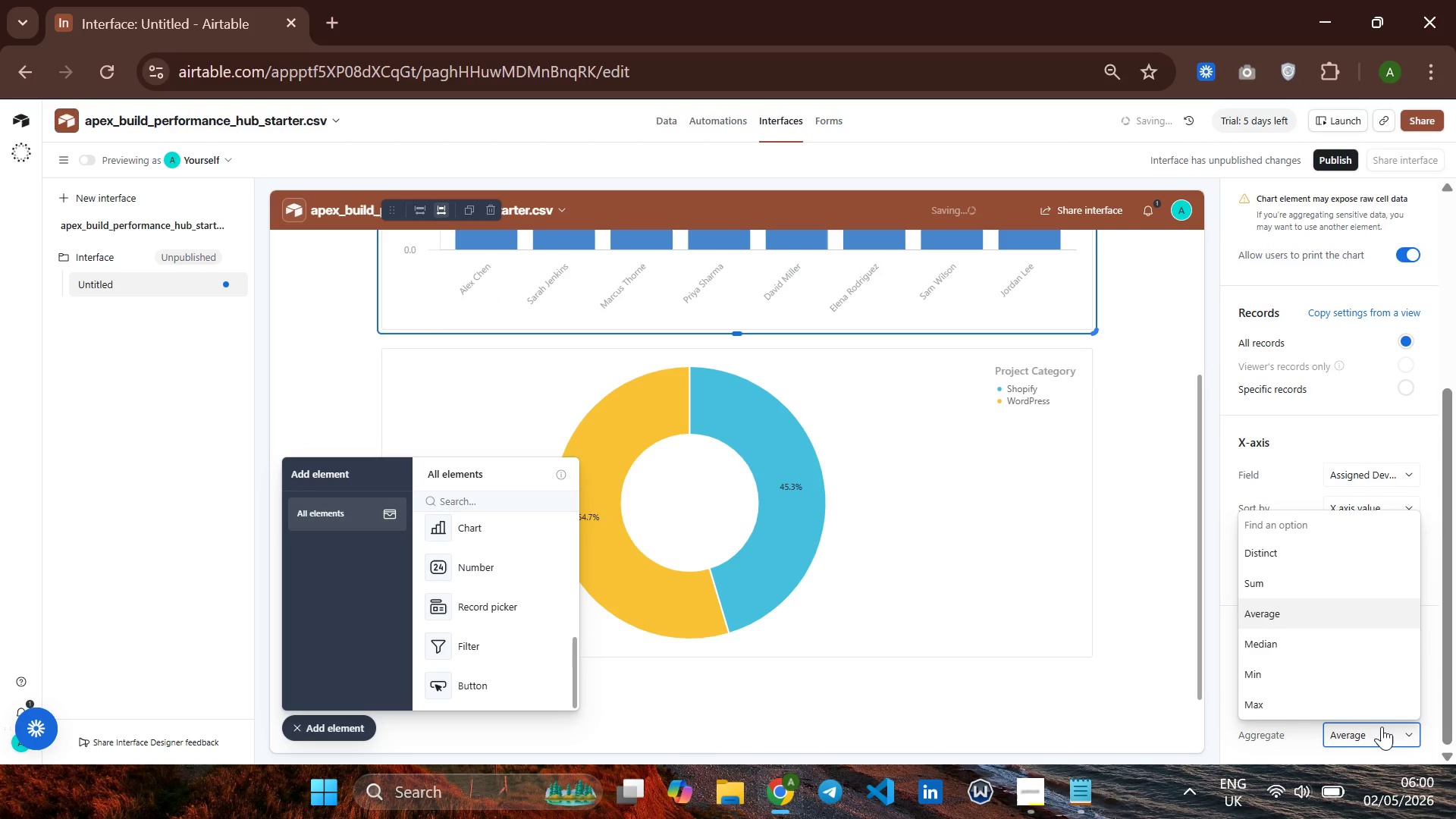 
left_click([1382, 726])
 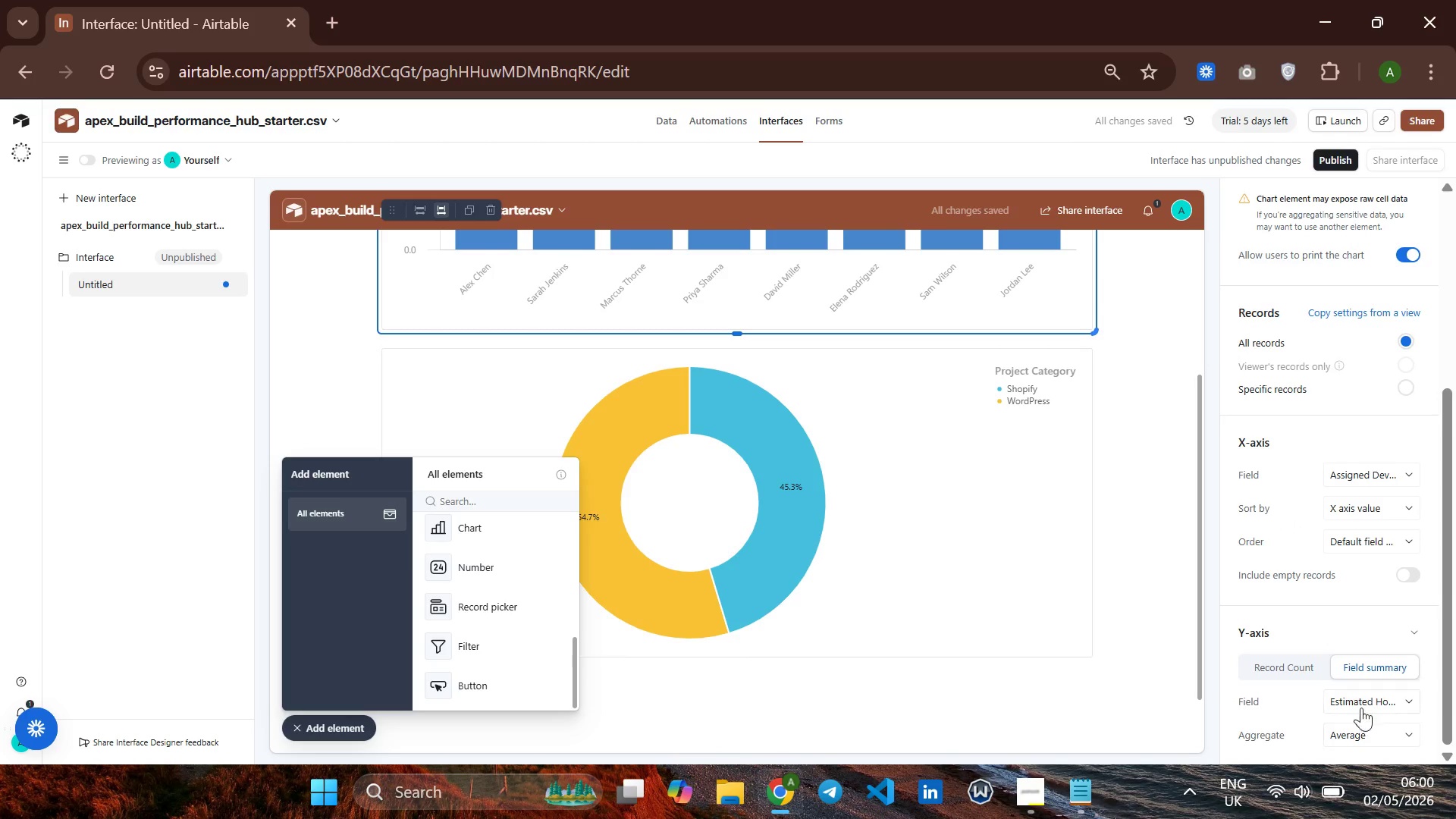 
left_click([1361, 699])
 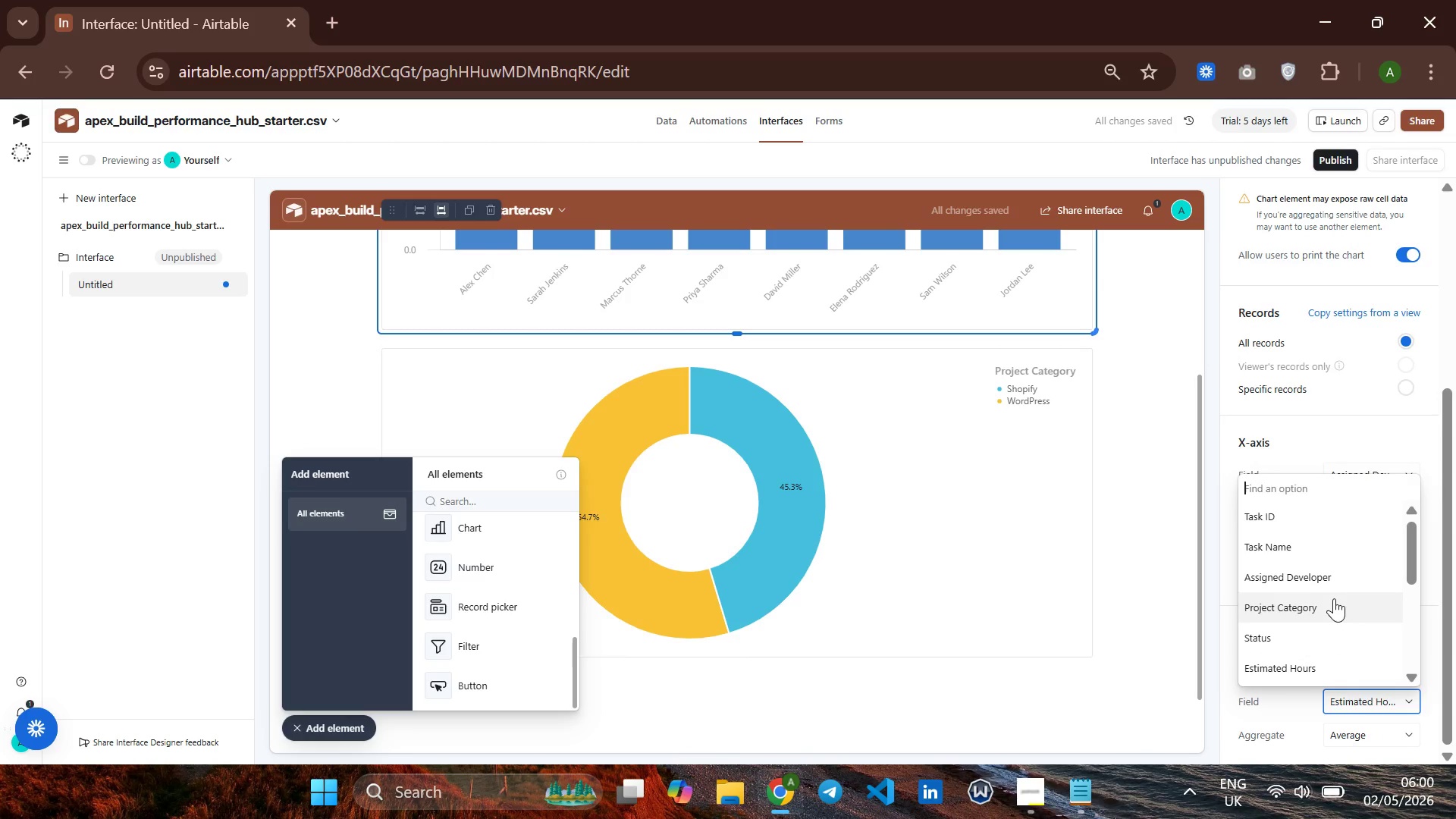 
scroll: coordinate [1334, 599], scroll_direction: down, amount: 3.0
 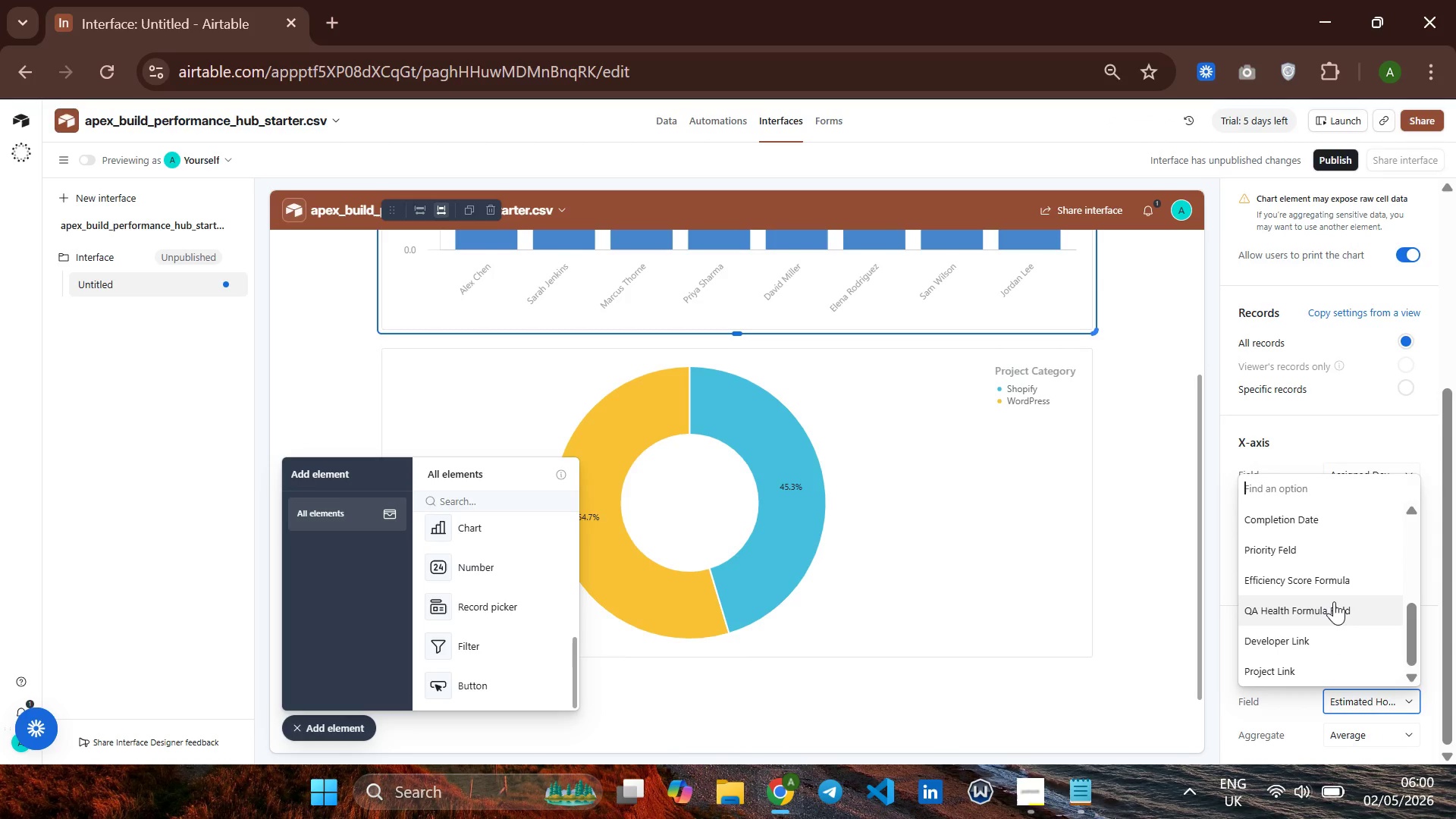 
scroll: coordinate [1334, 601], scroll_direction: up, amount: 1.0
 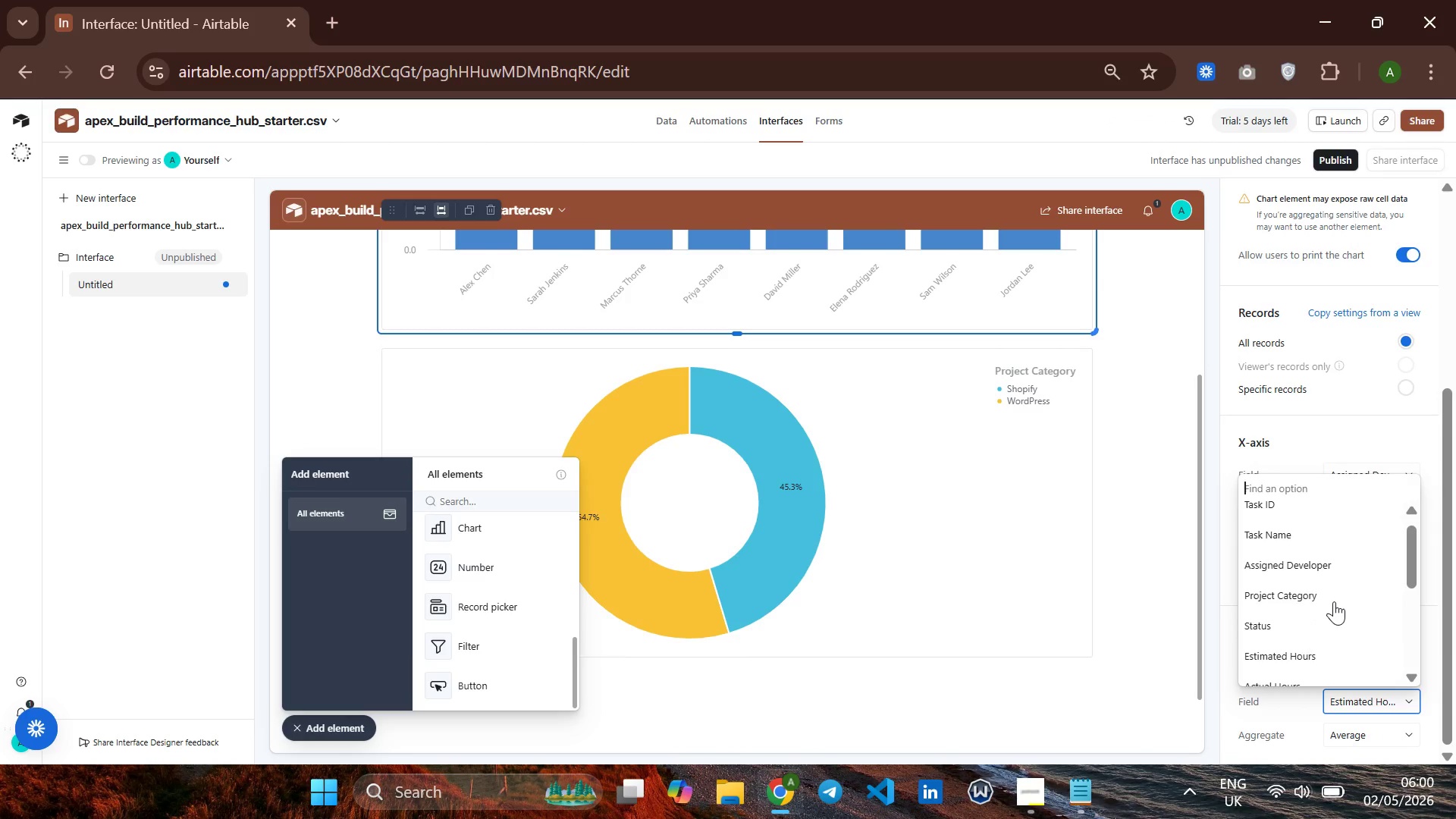 
scroll: coordinate [1334, 601], scroll_direction: none, amount: 0.0
 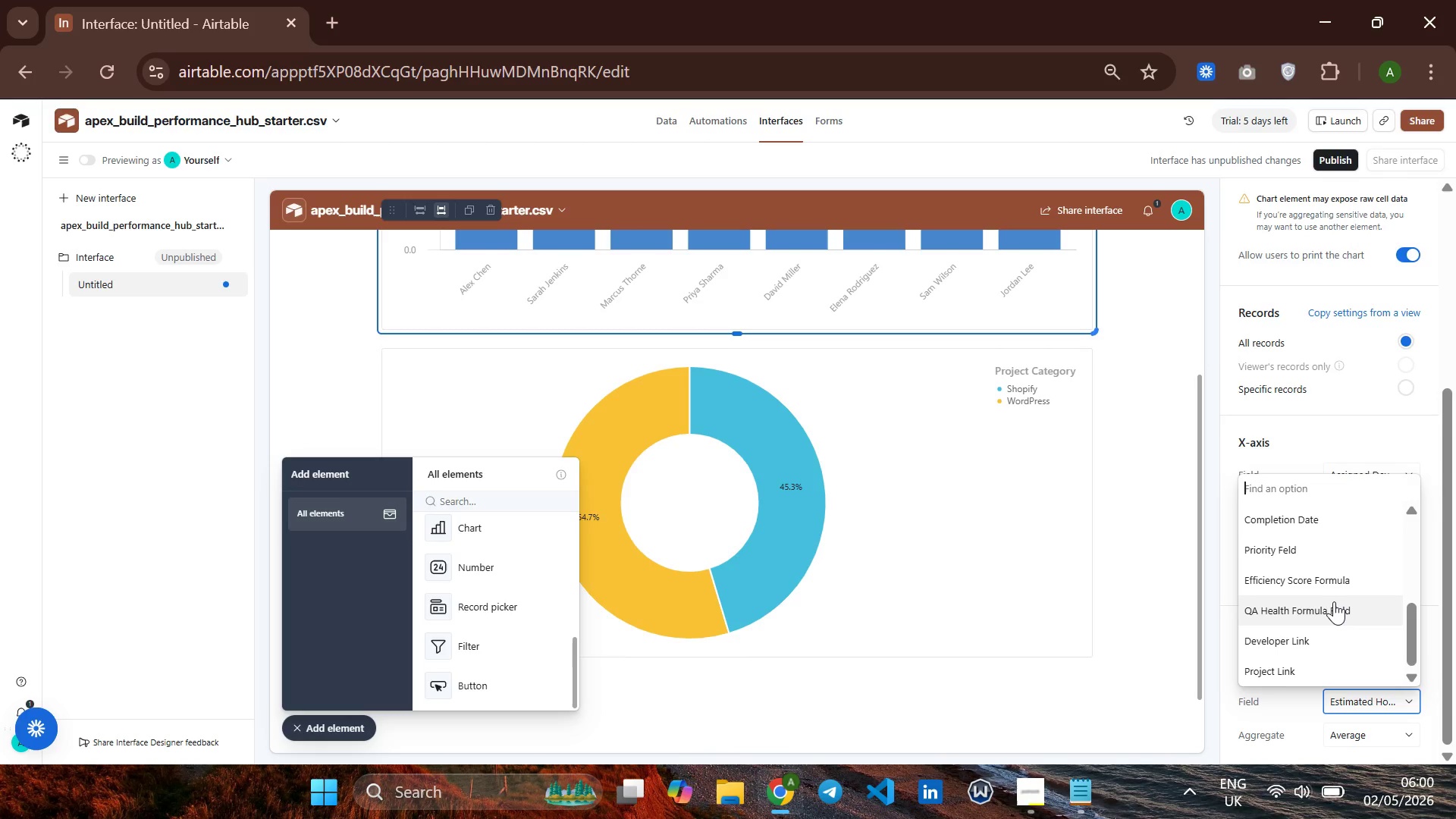 
scroll: coordinate [1334, 601], scroll_direction: up, amount: 1.0
 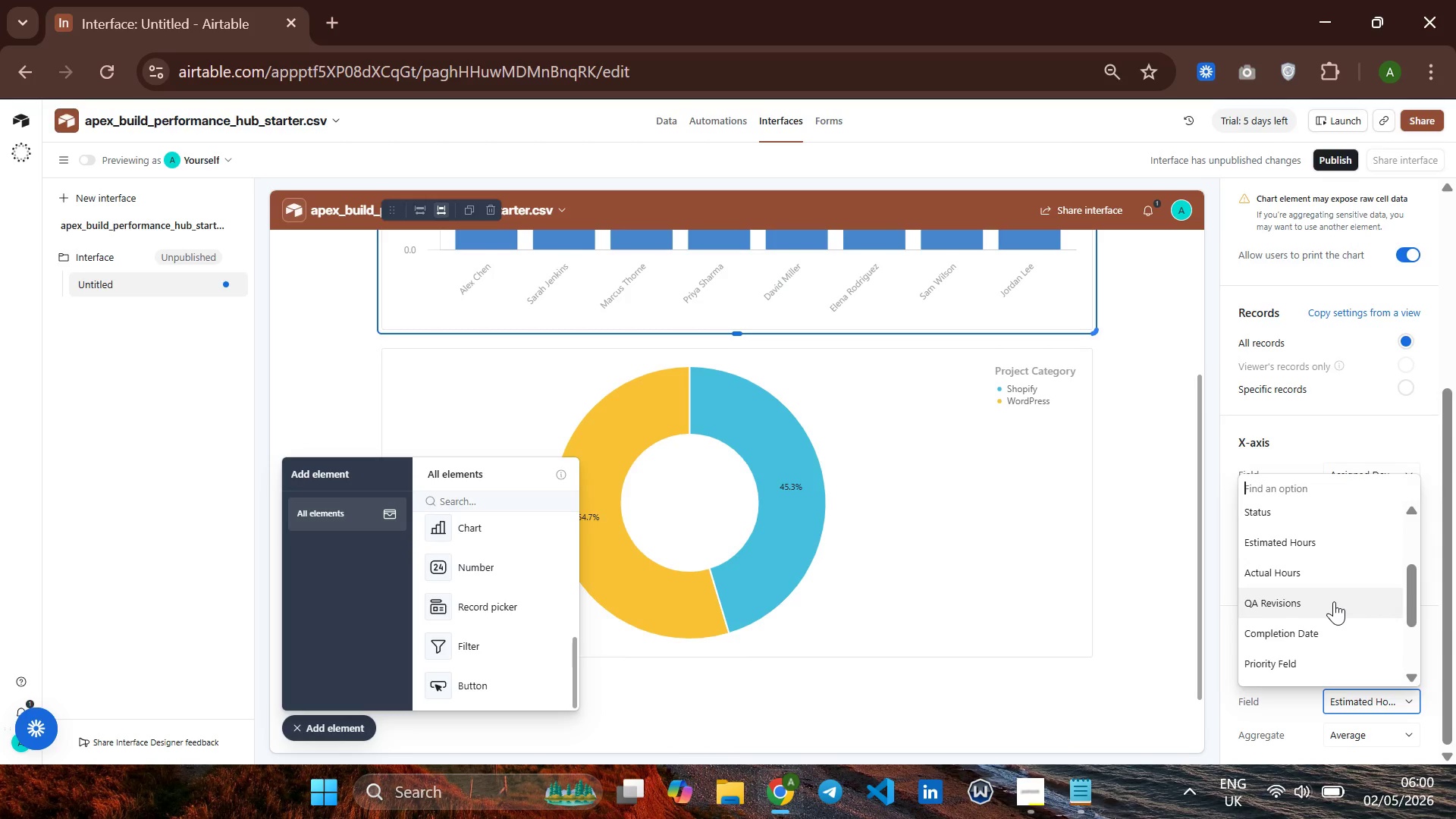 
scroll: coordinate [1334, 601], scroll_direction: down, amount: 4.0
 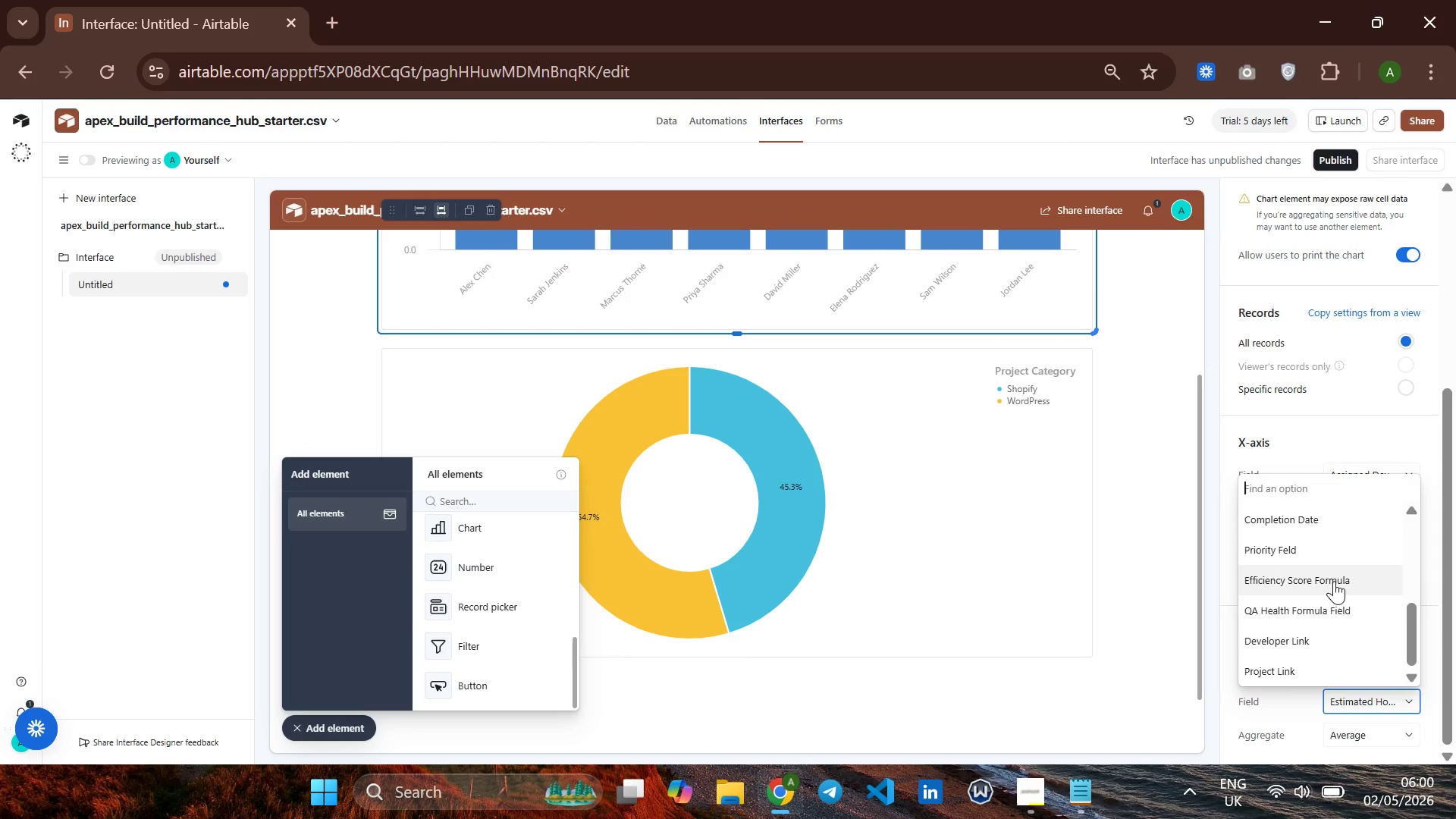 
left_click([1334, 580])
 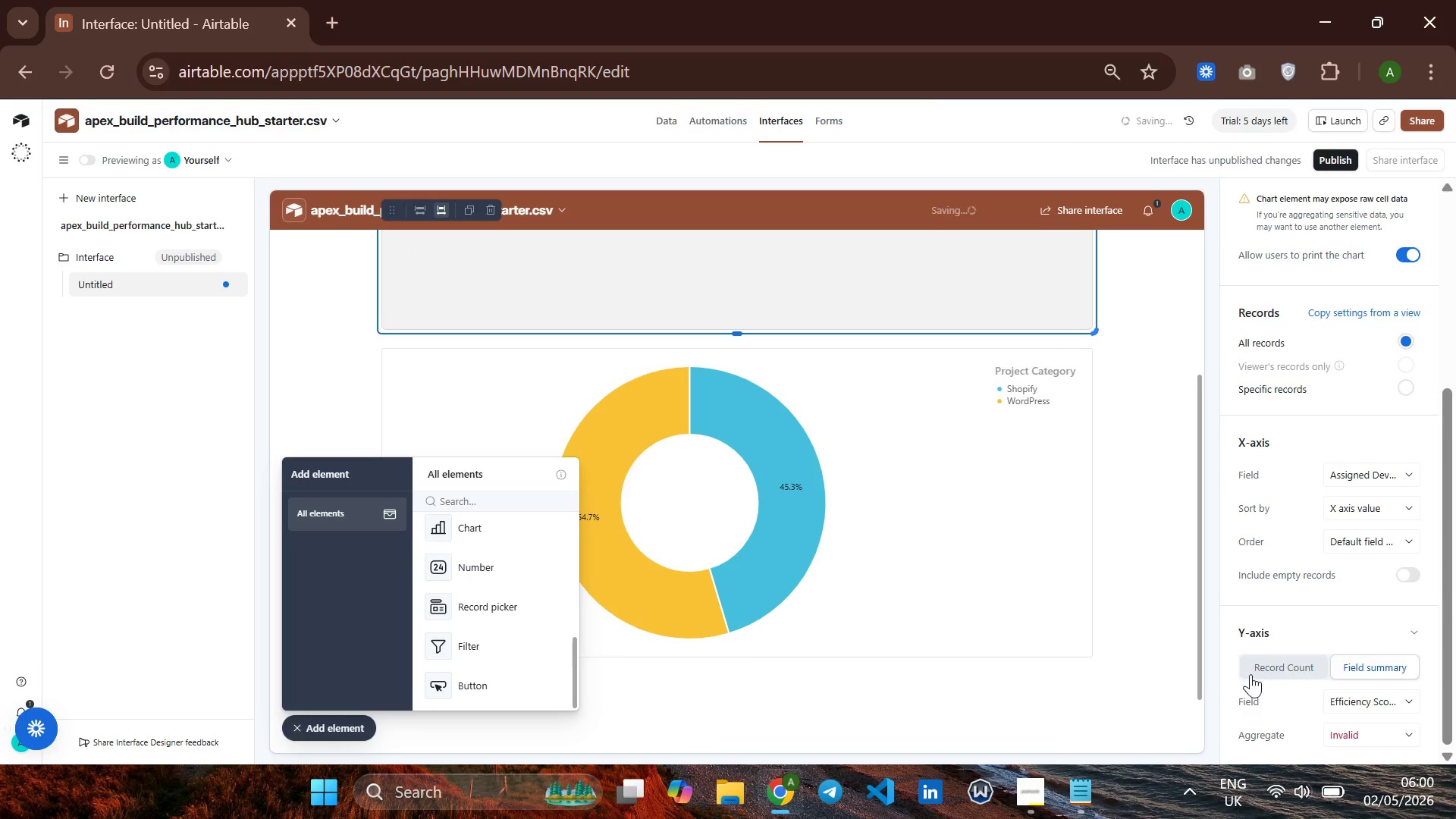 
scroll: coordinate [1111, 673], scroll_direction: up, amount: 2.0
 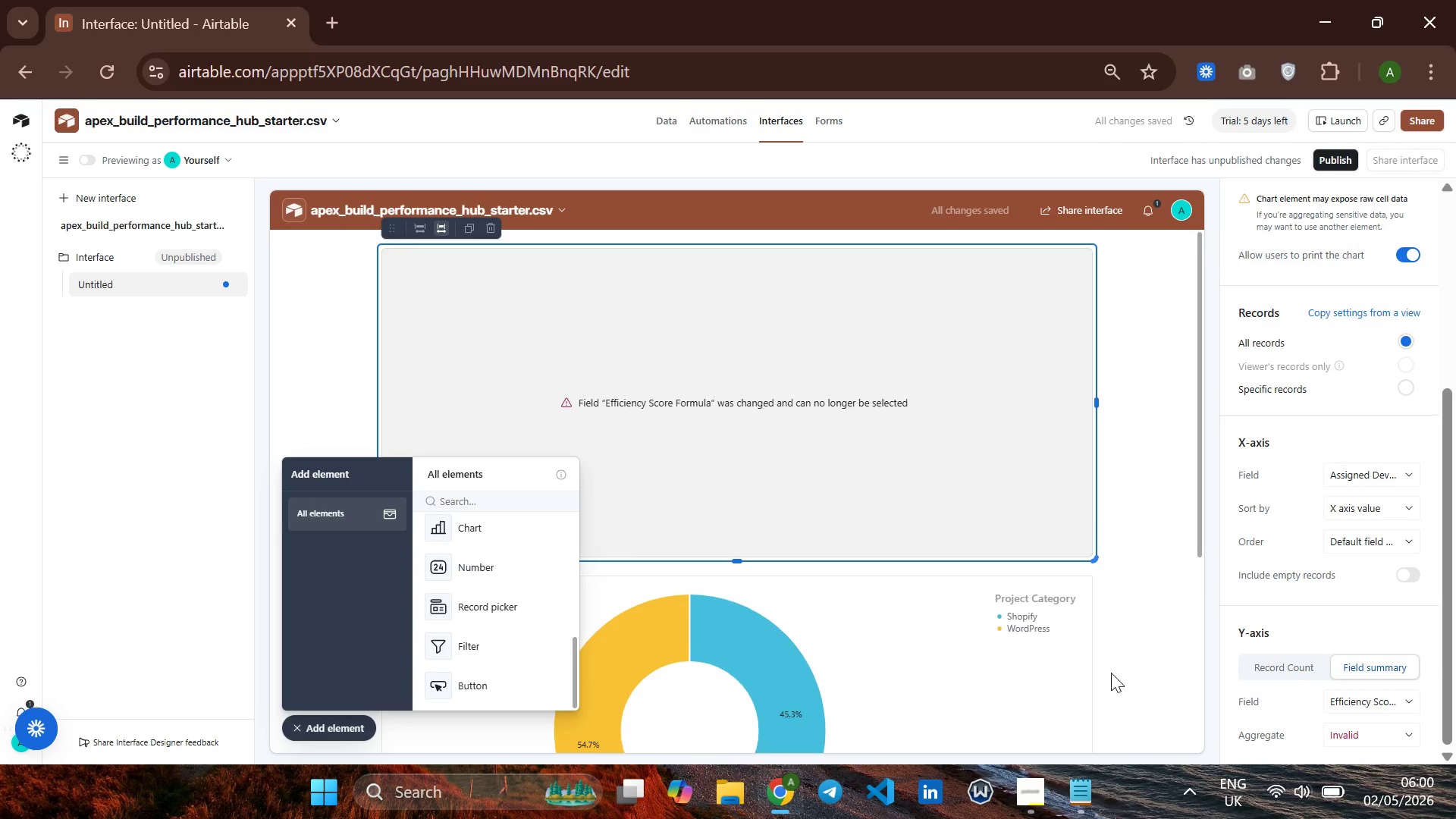 
scroll: coordinate [1111, 673], scroll_direction: down, amount: 2.0
 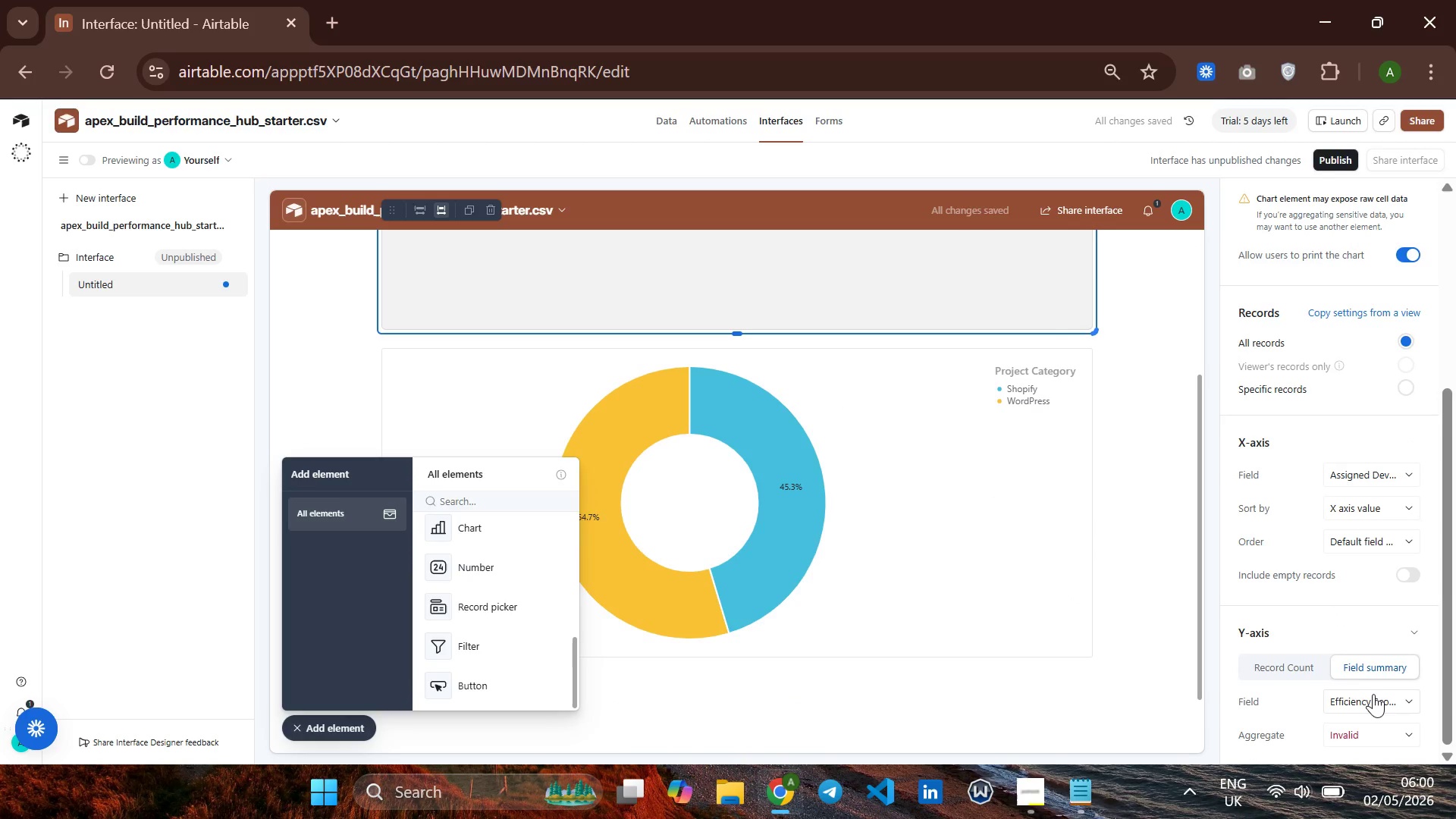 
left_click([1373, 694])
 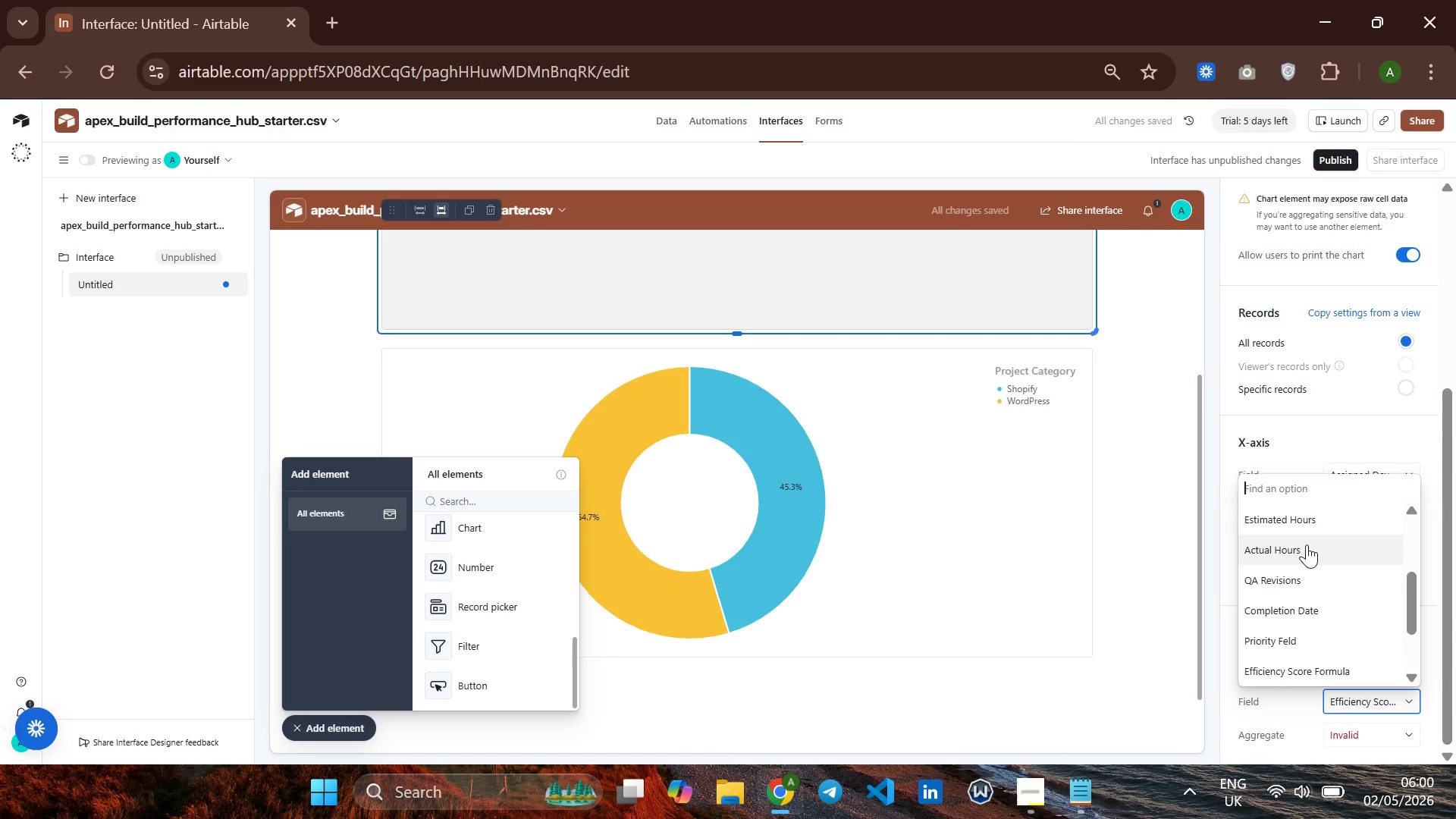 
left_click([1307, 523])
 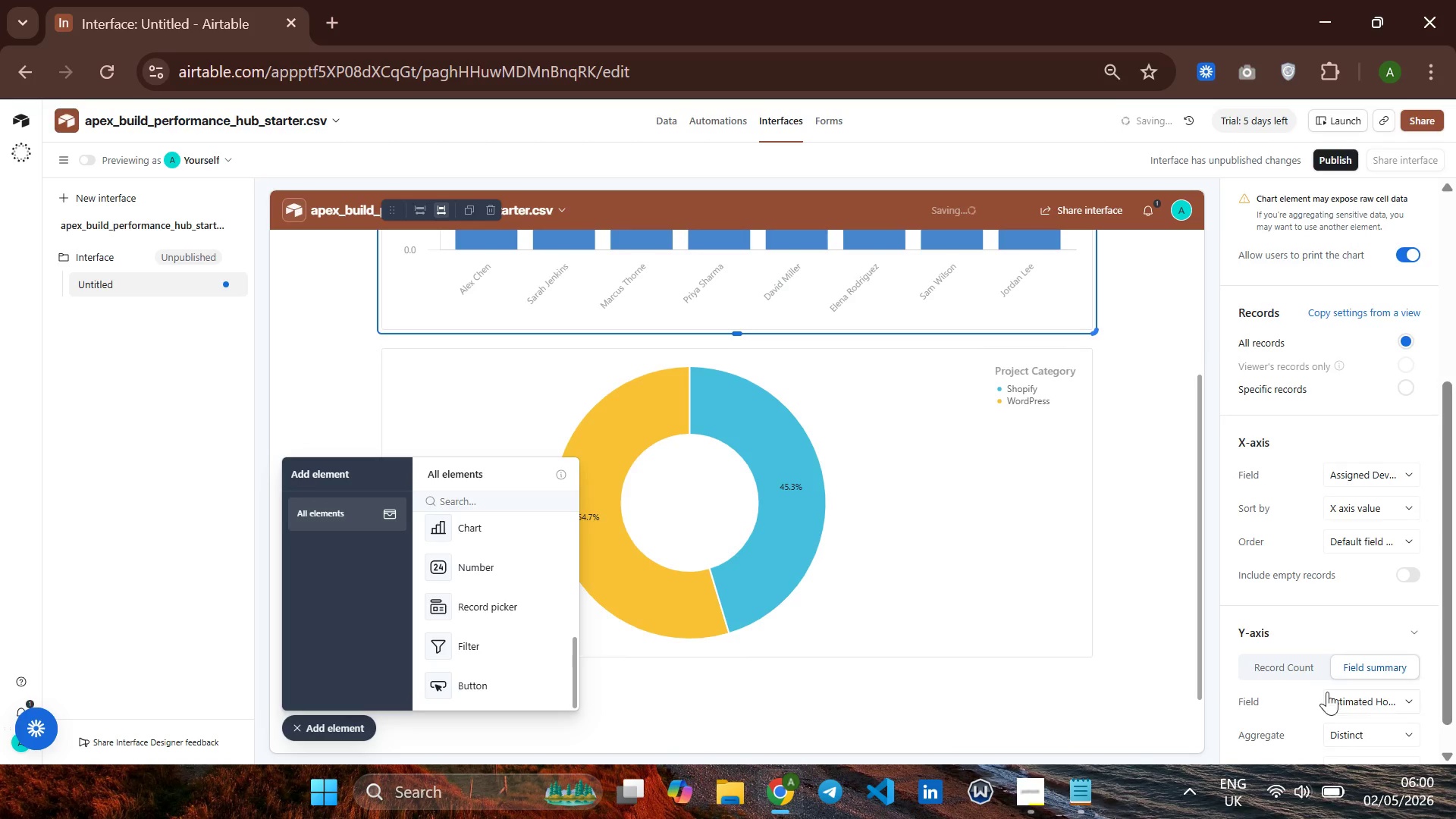 
left_click([1302, 661])
 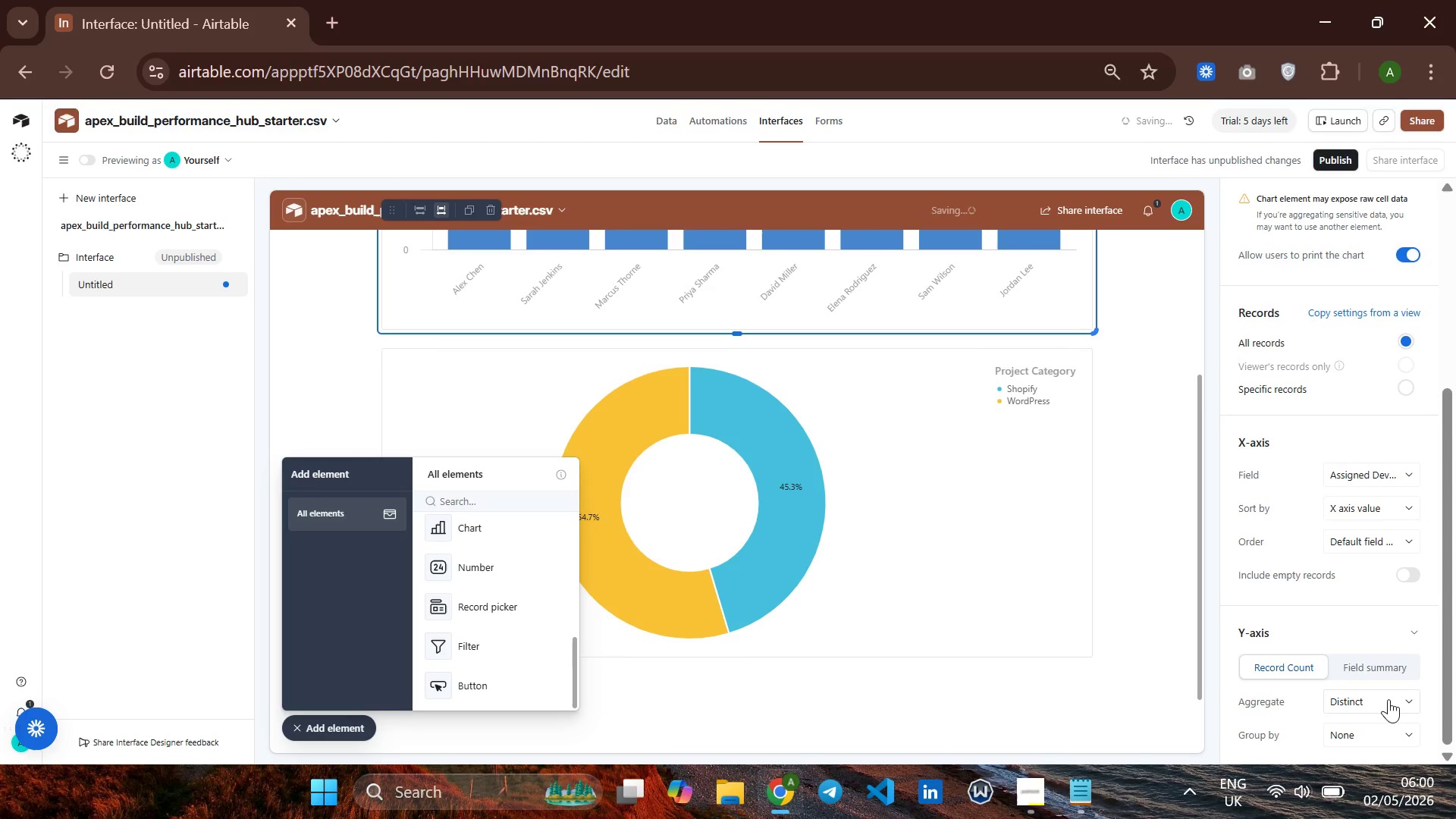 
left_click([1389, 701])
 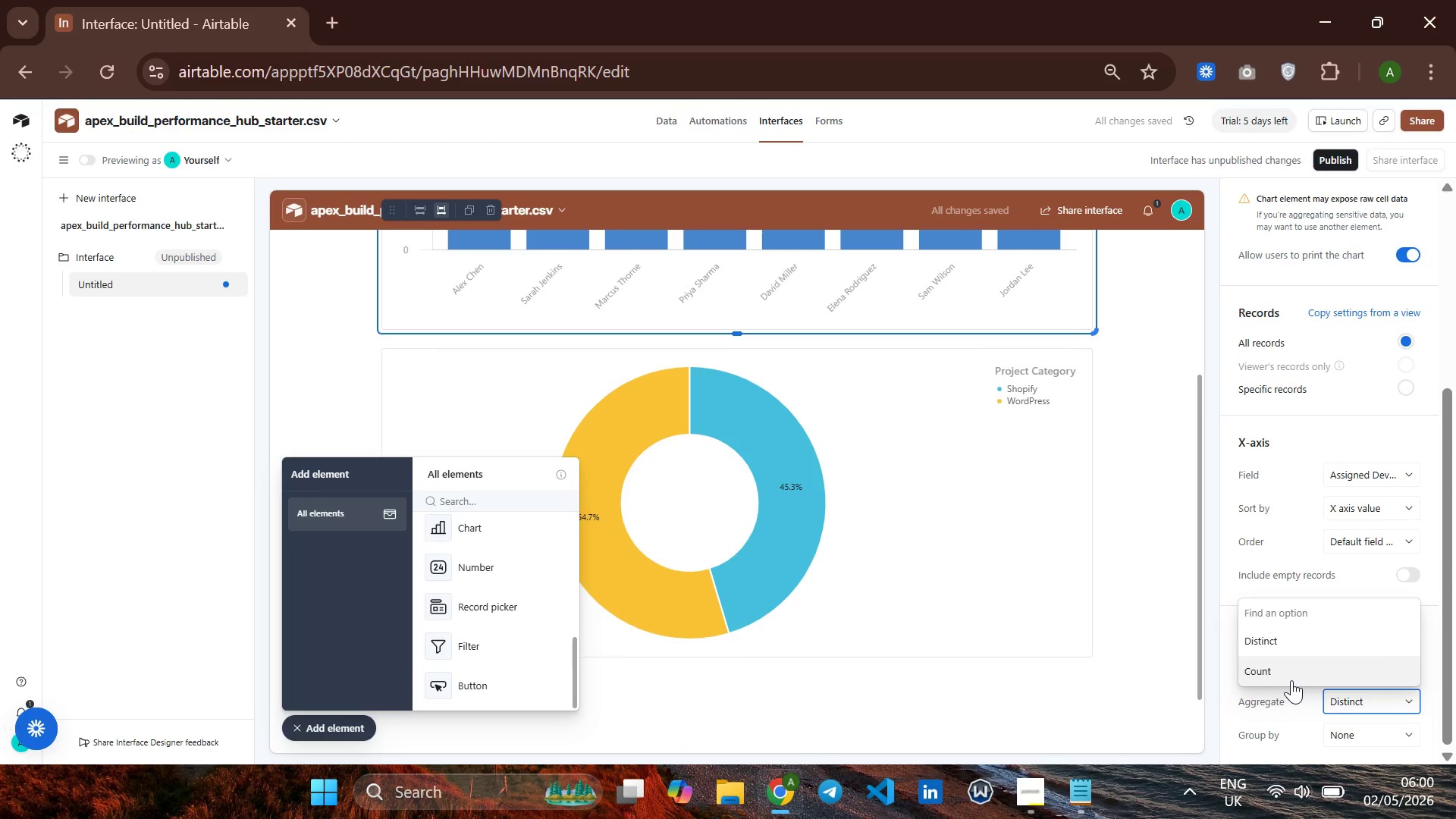 
left_click([1291, 673])
 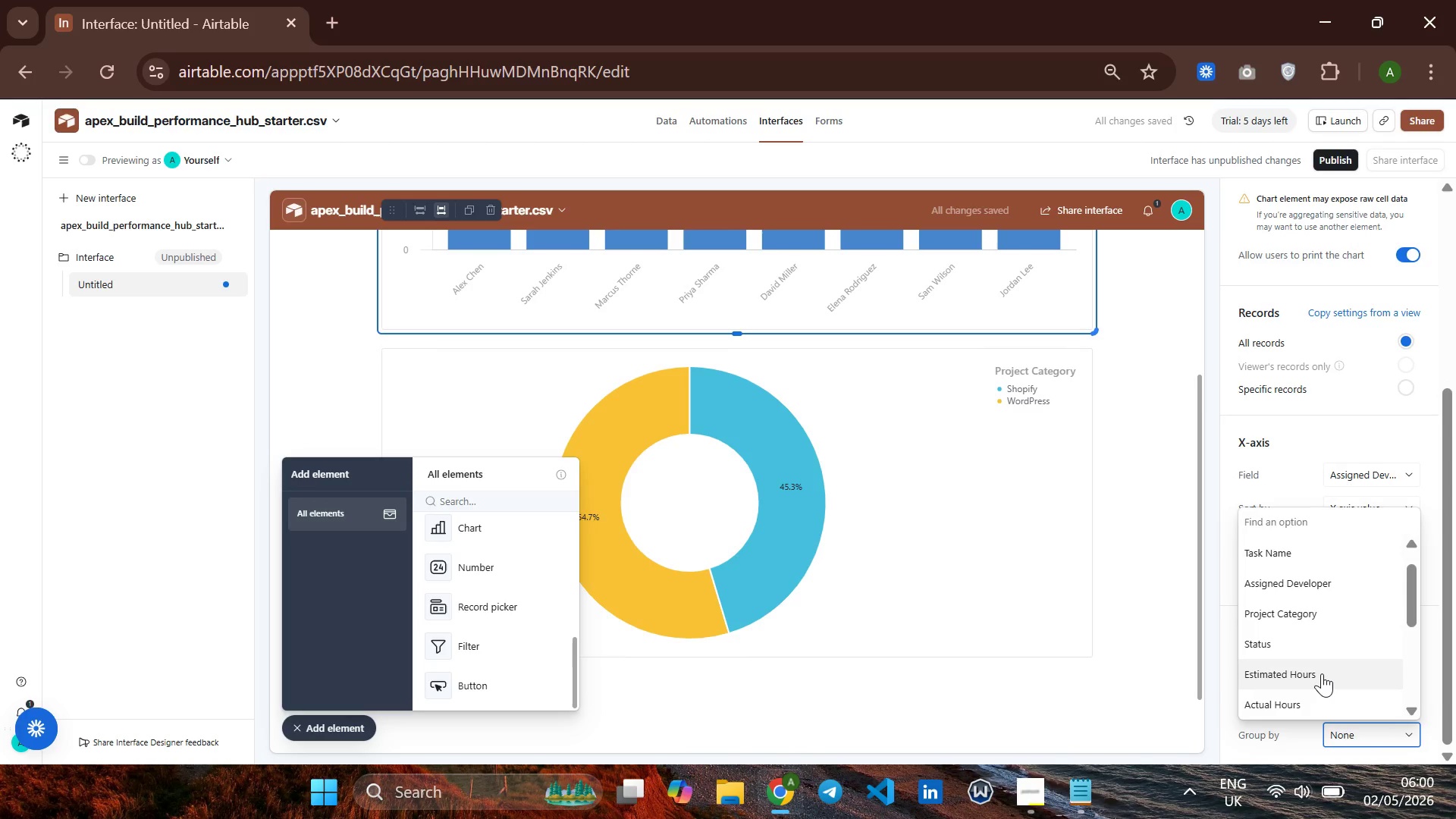 
scroll: coordinate [1322, 673], scroll_direction: down, amount: 1.0
 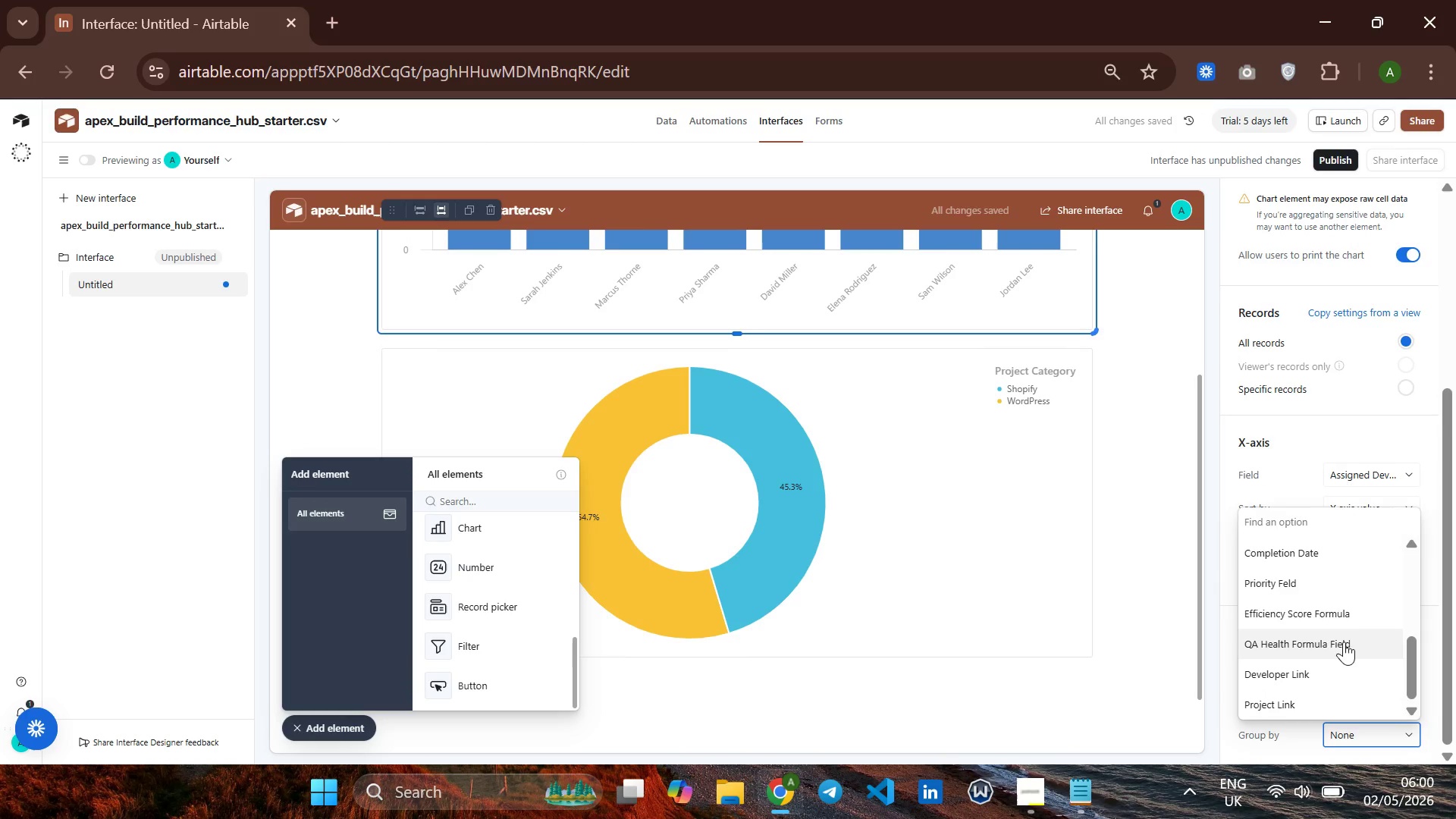 
left_click([1351, 622])
 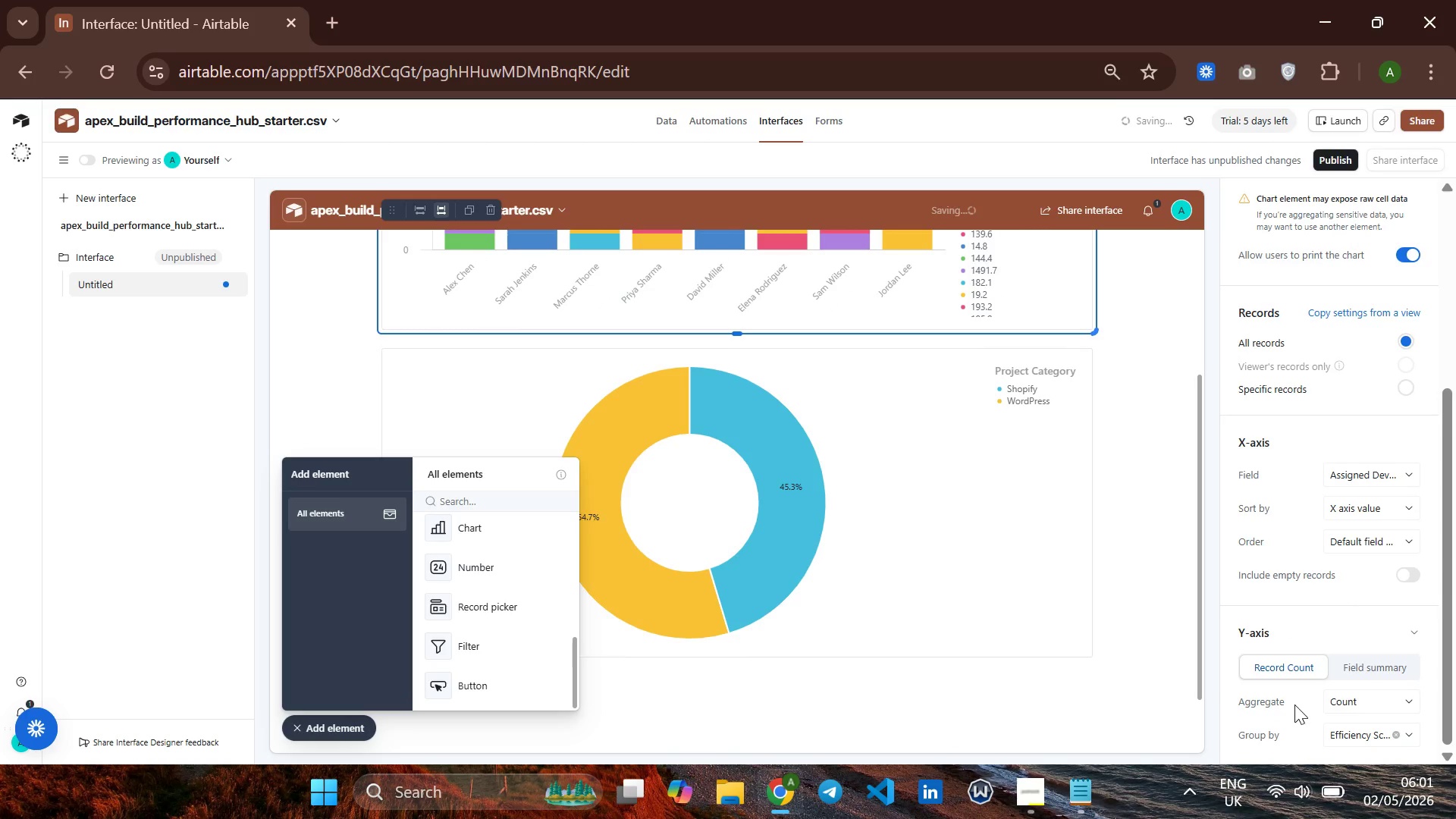 
scroll: coordinate [1282, 711], scroll_direction: down, amount: 5.0
 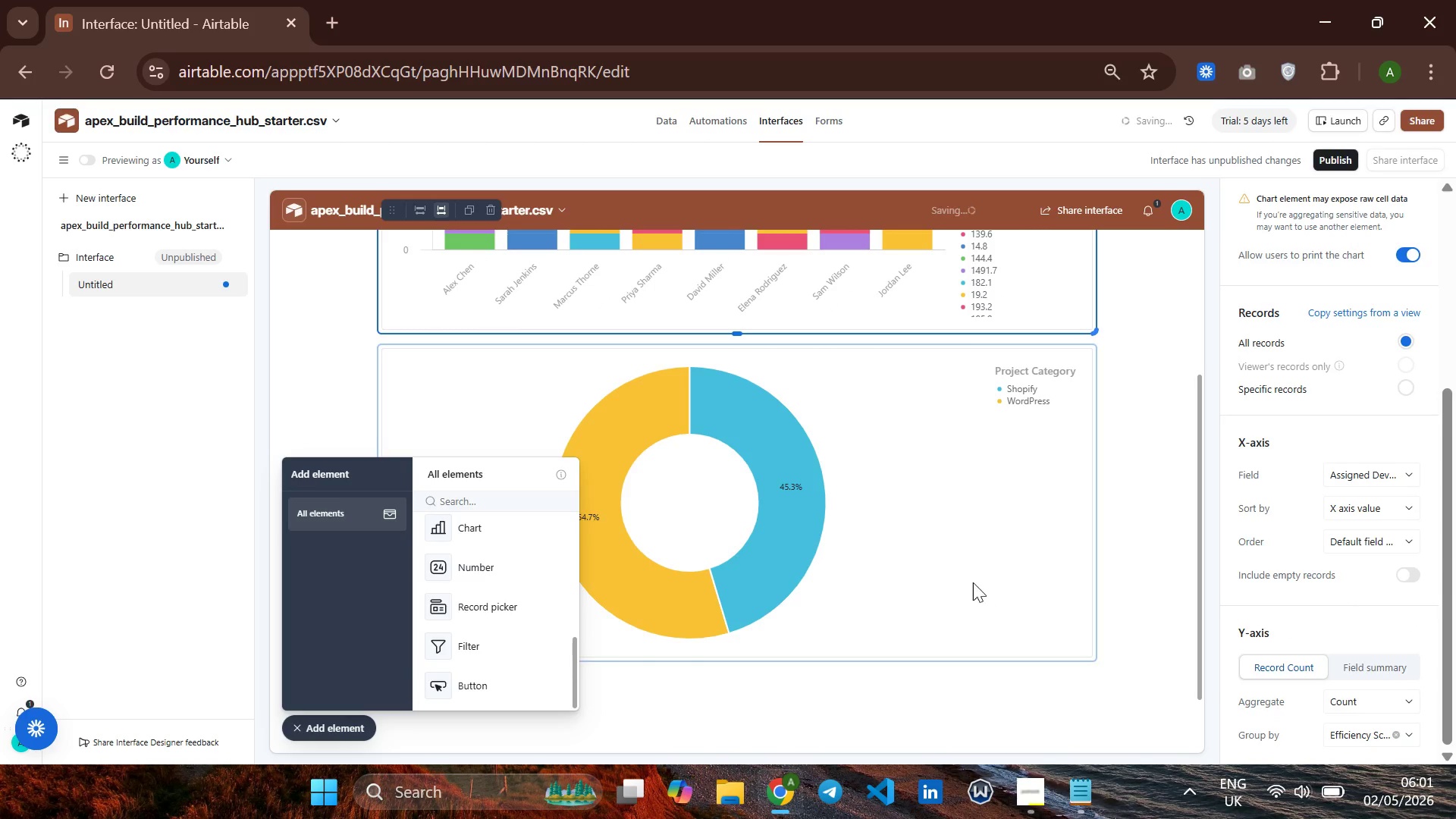 
left_click([958, 582])
 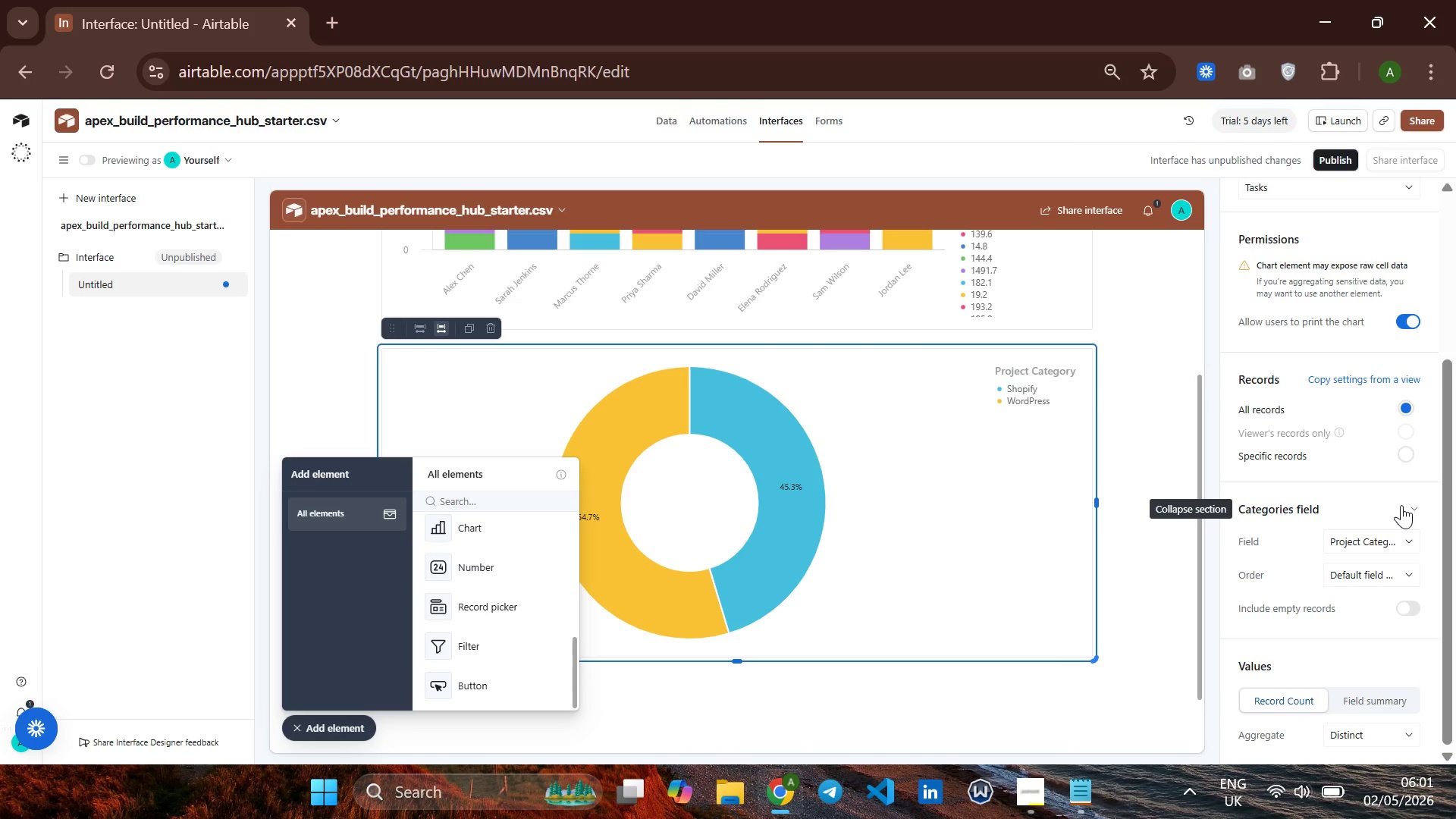 
wait(29.5)
 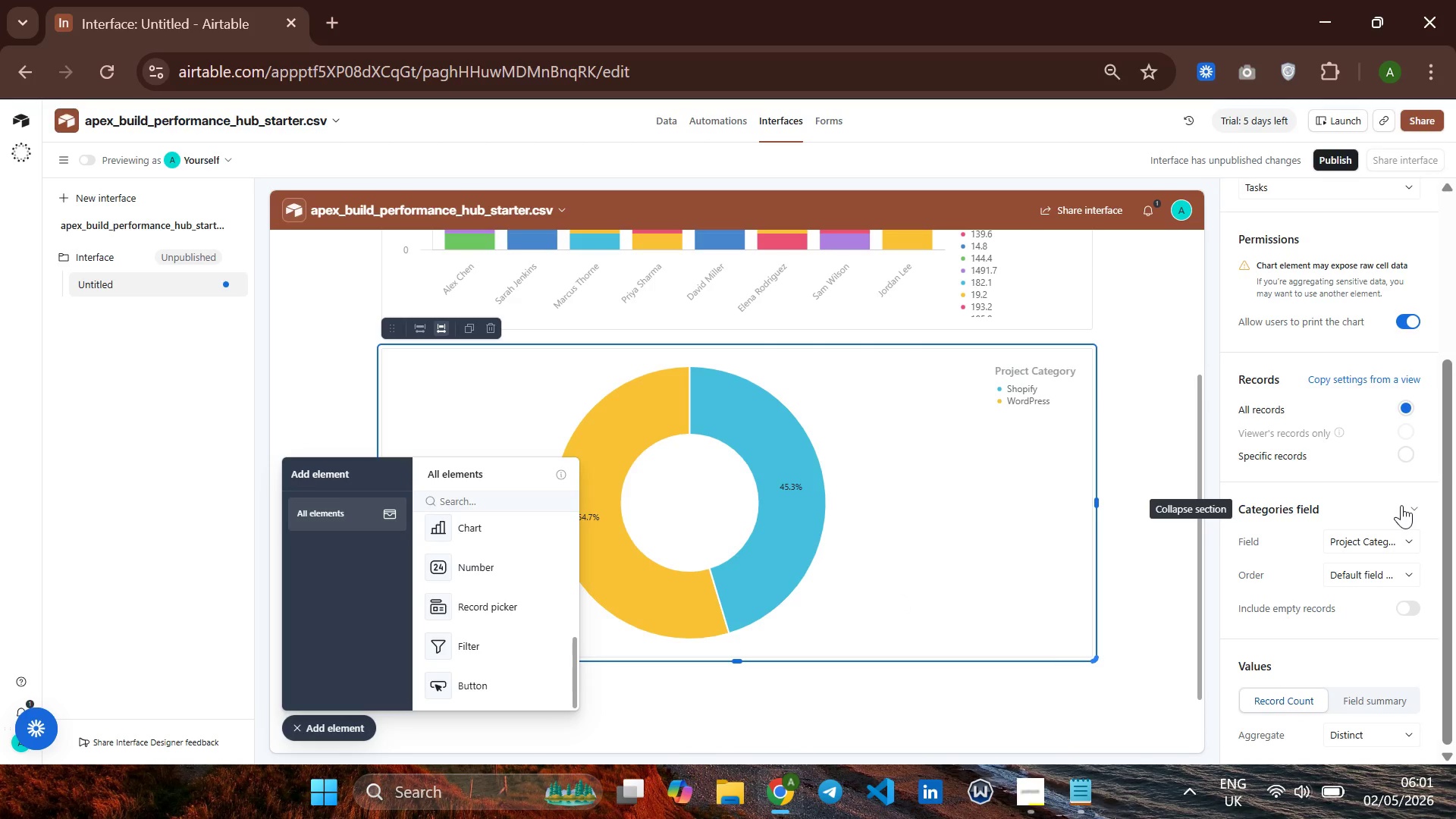 
left_click([1392, 548])
 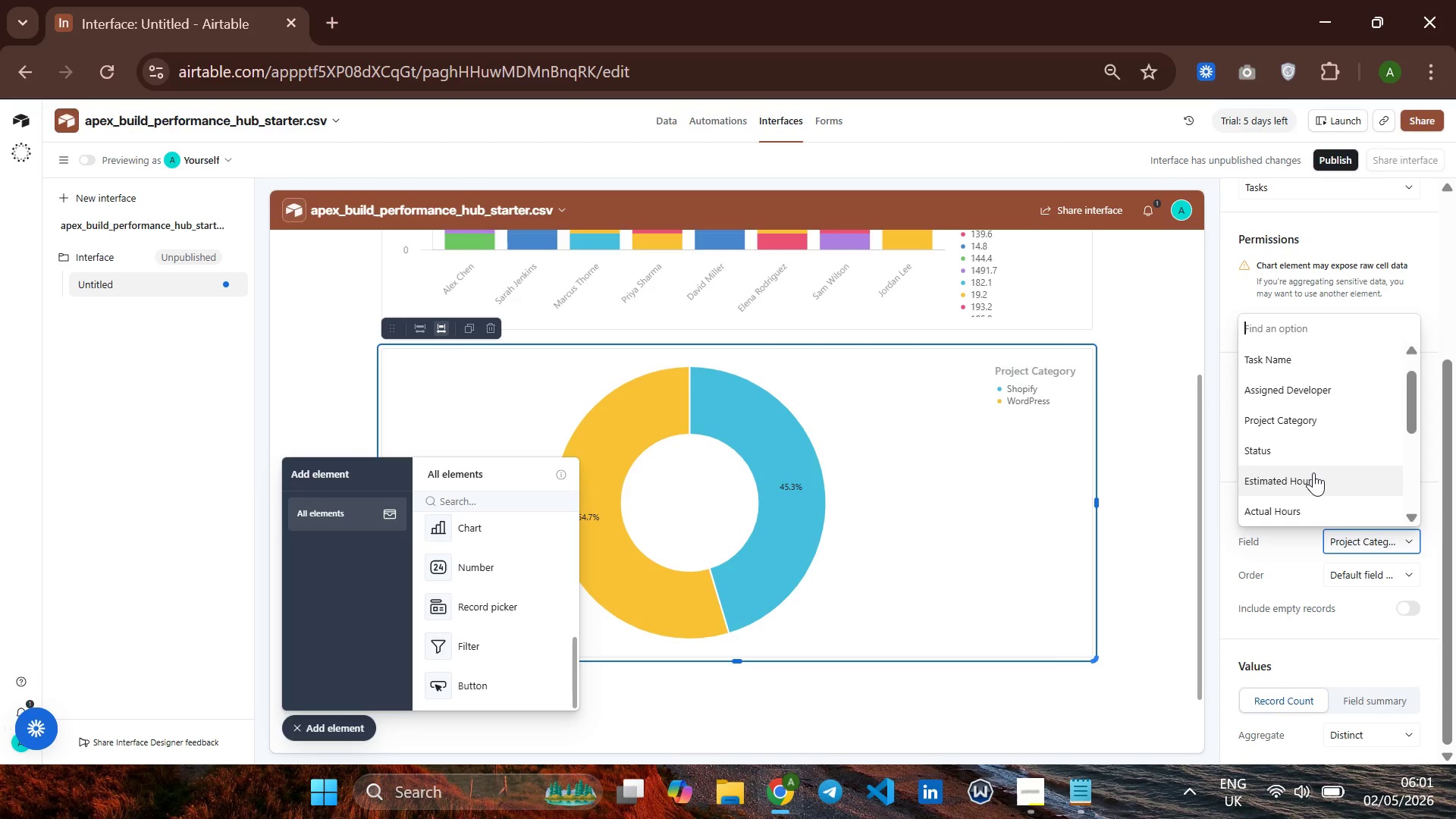 
scroll: coordinate [1313, 469], scroll_direction: down, amount: 2.0
 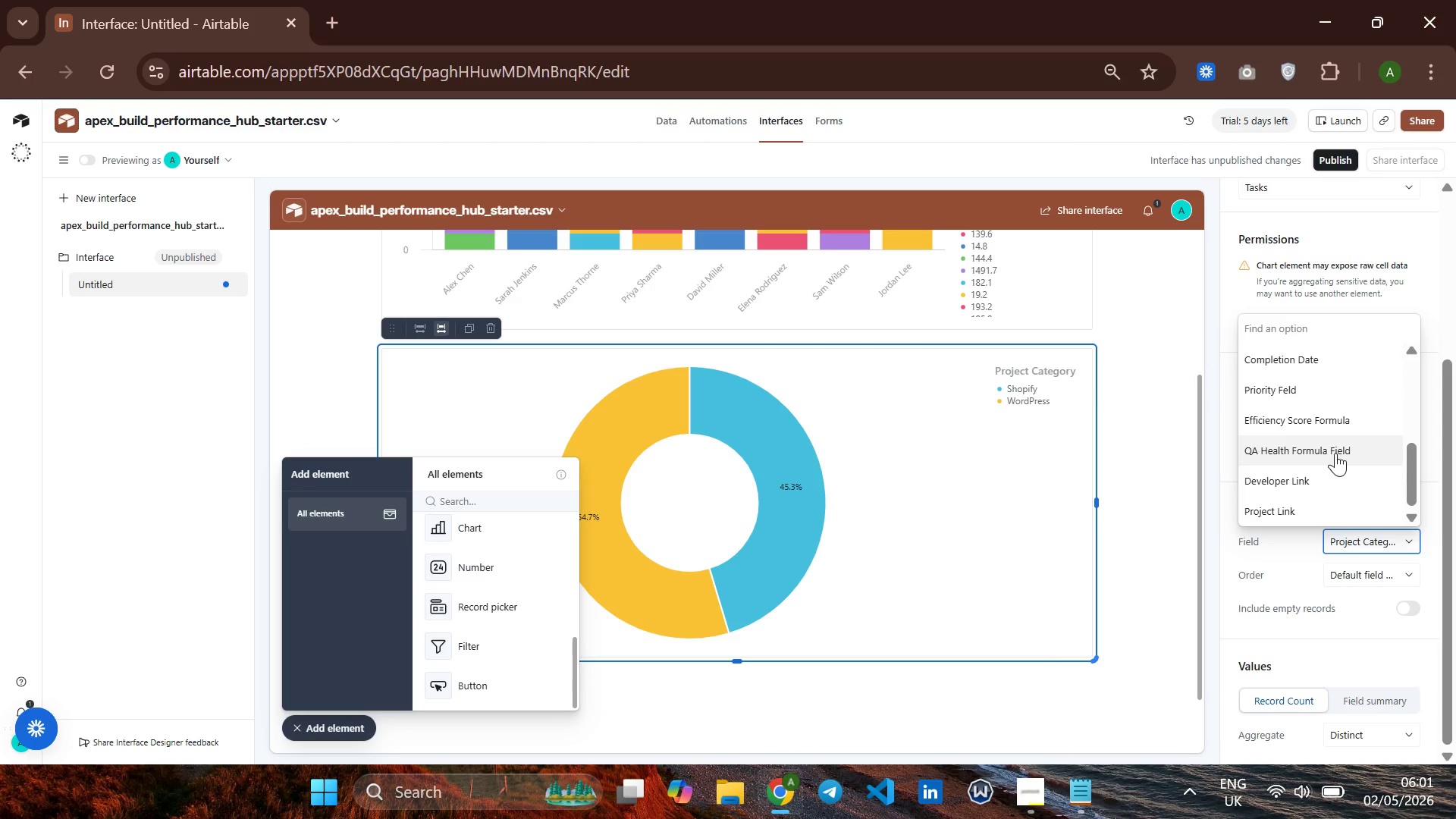 
left_click([1335, 453])
 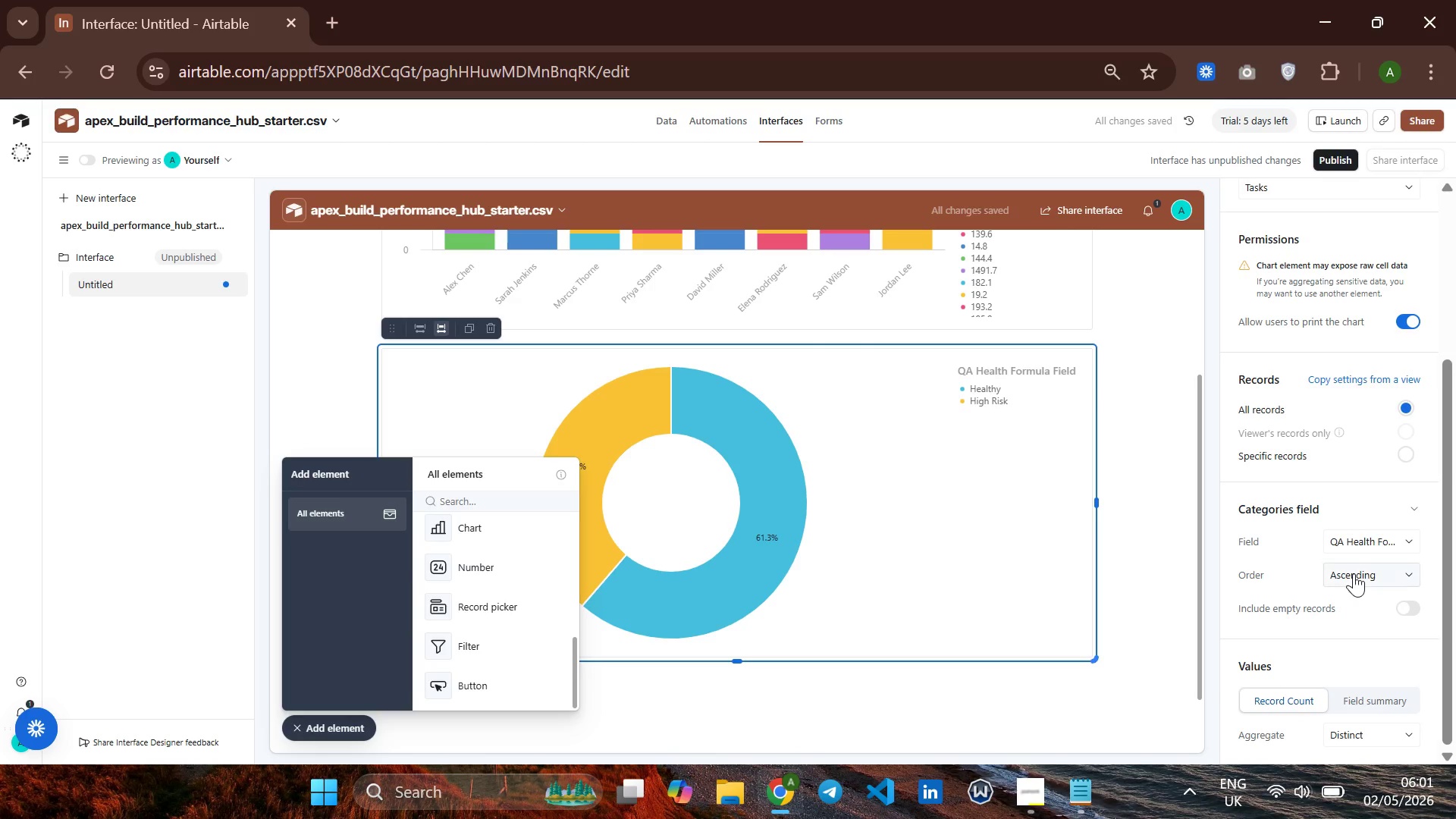 
left_click([1298, 676])
 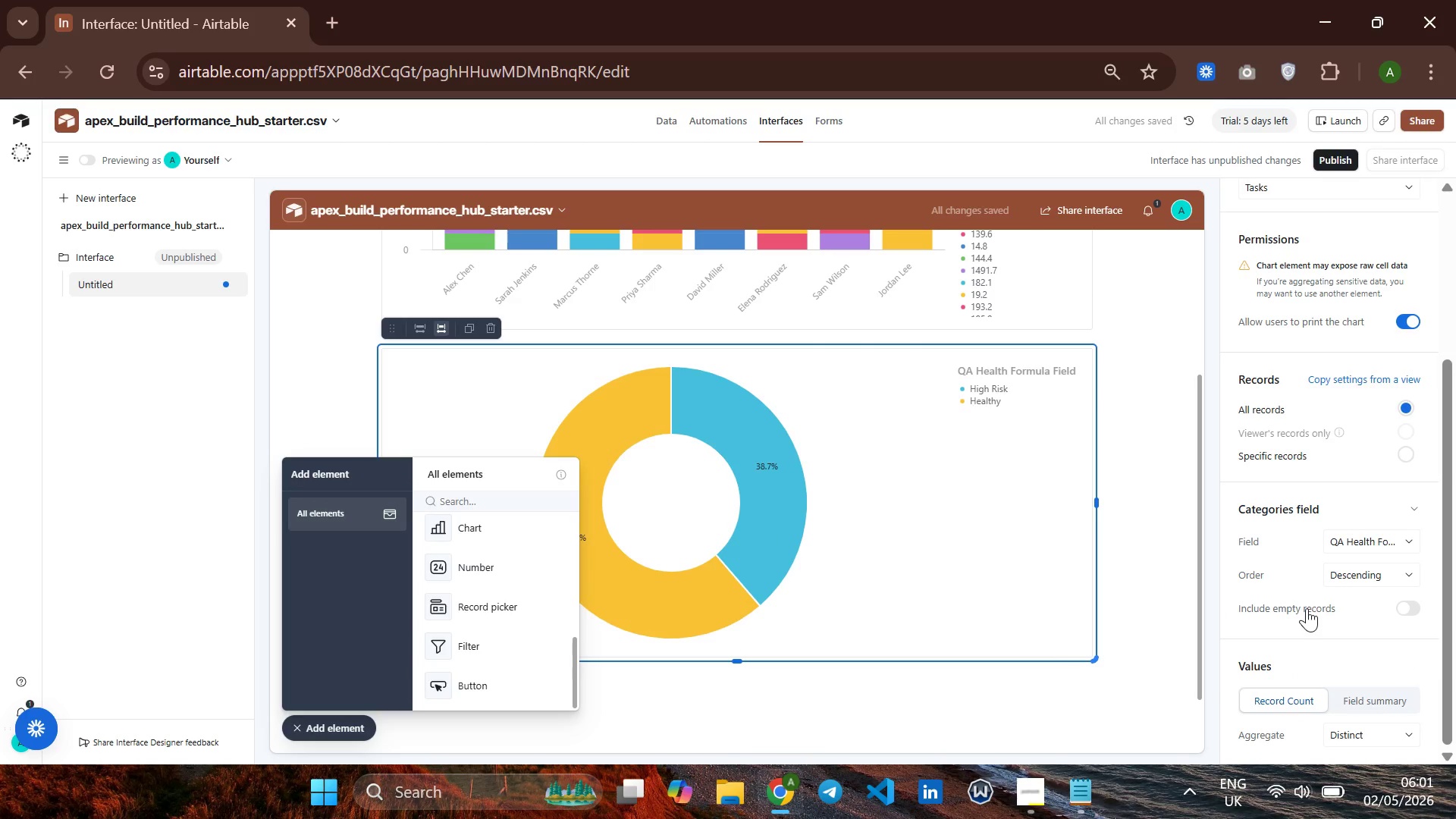 
wait(8.09)
 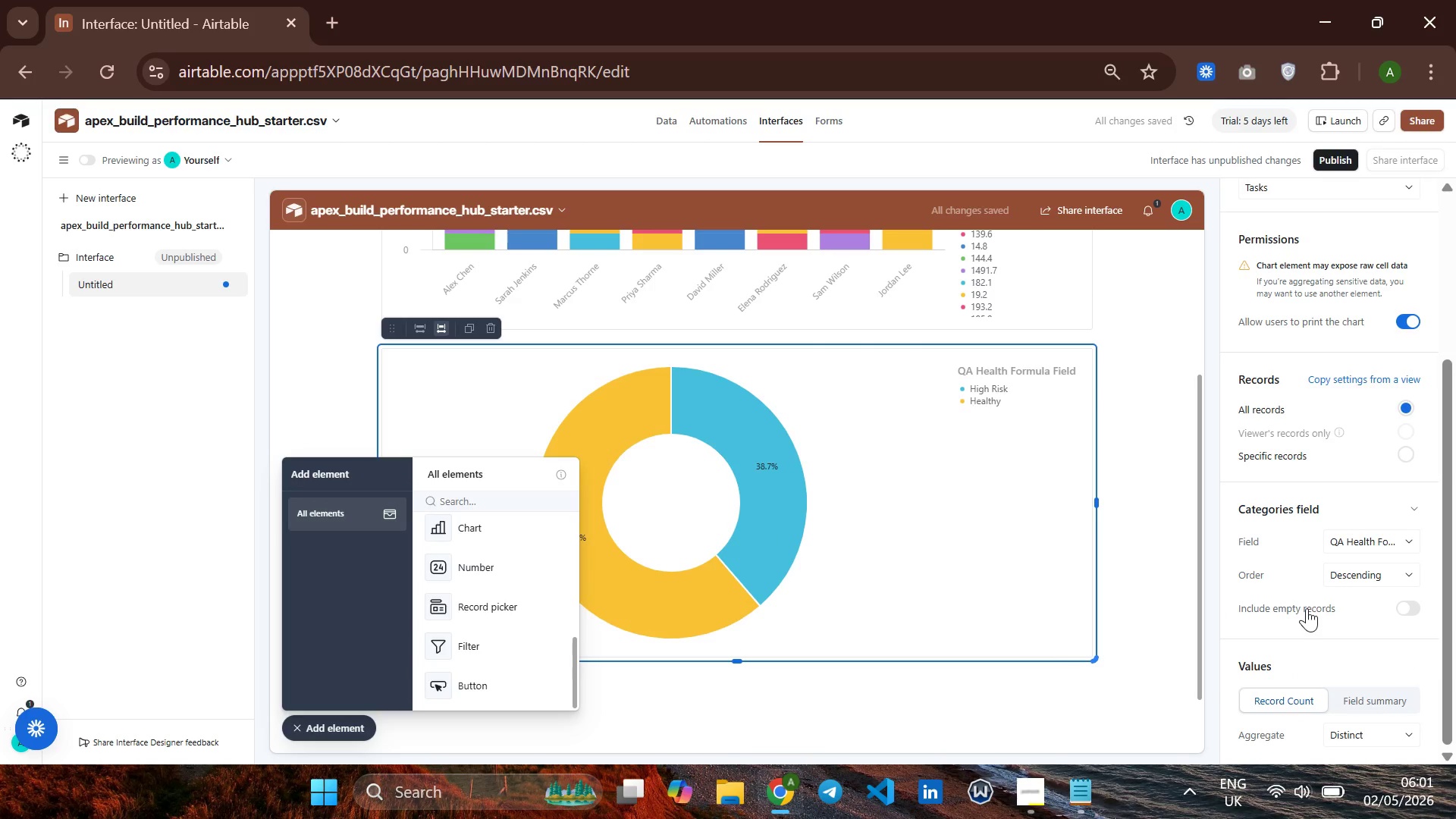 
scroll: coordinate [1007, 519], scroll_direction: down, amount: 2.0
 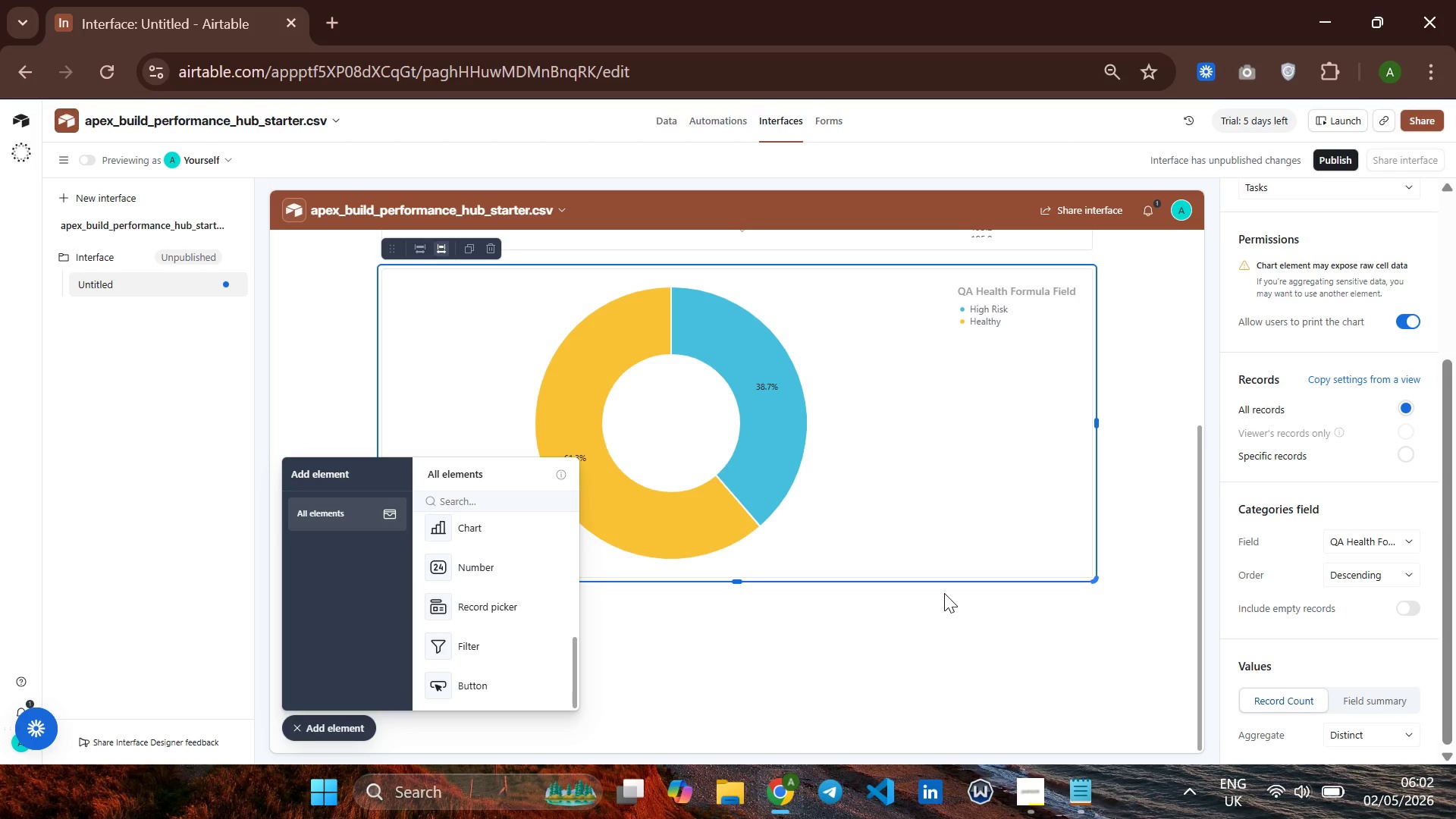 
wait(15.16)
 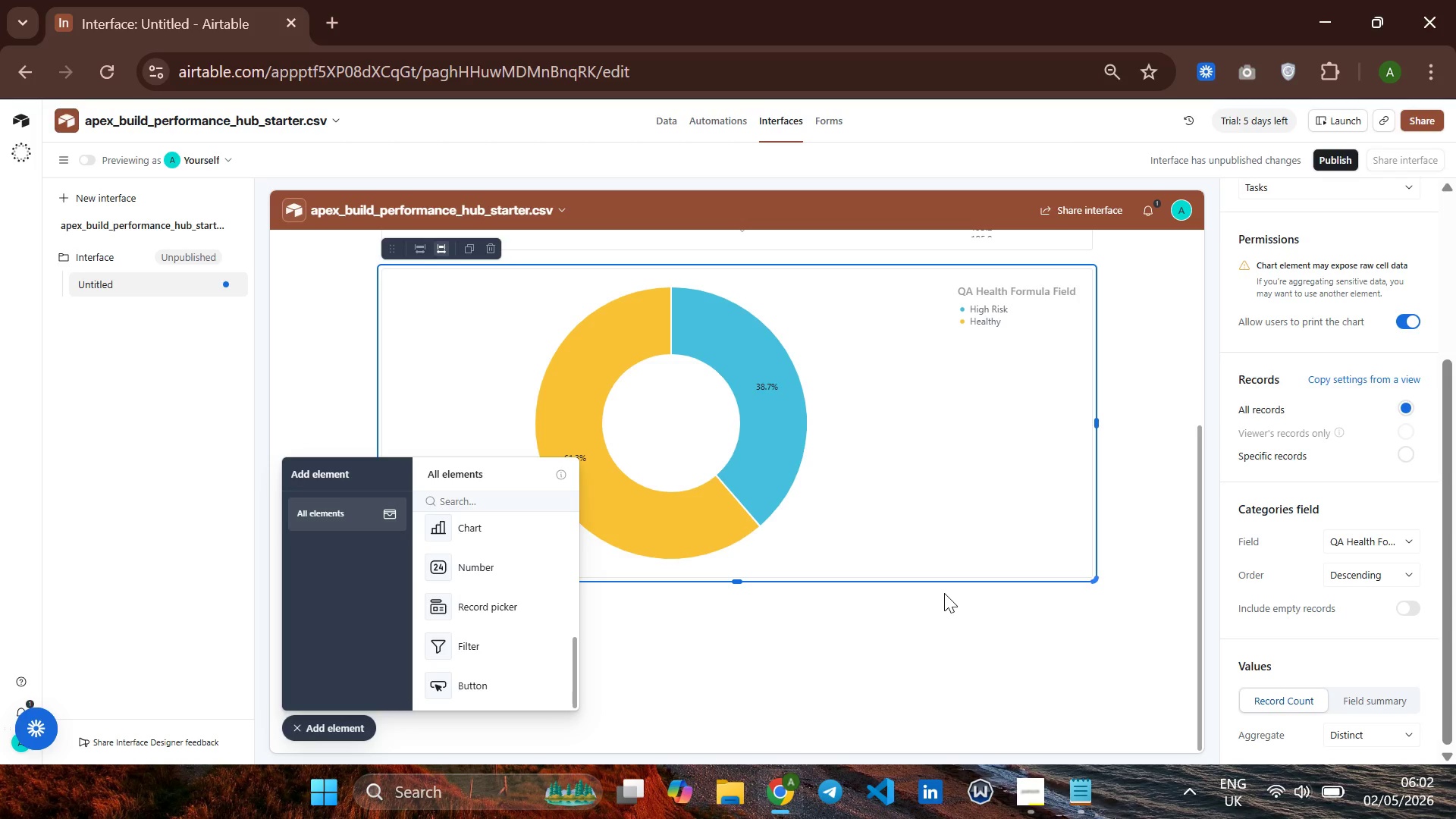 
scroll: coordinate [1285, 573], scroll_direction: down, amount: 6.0
 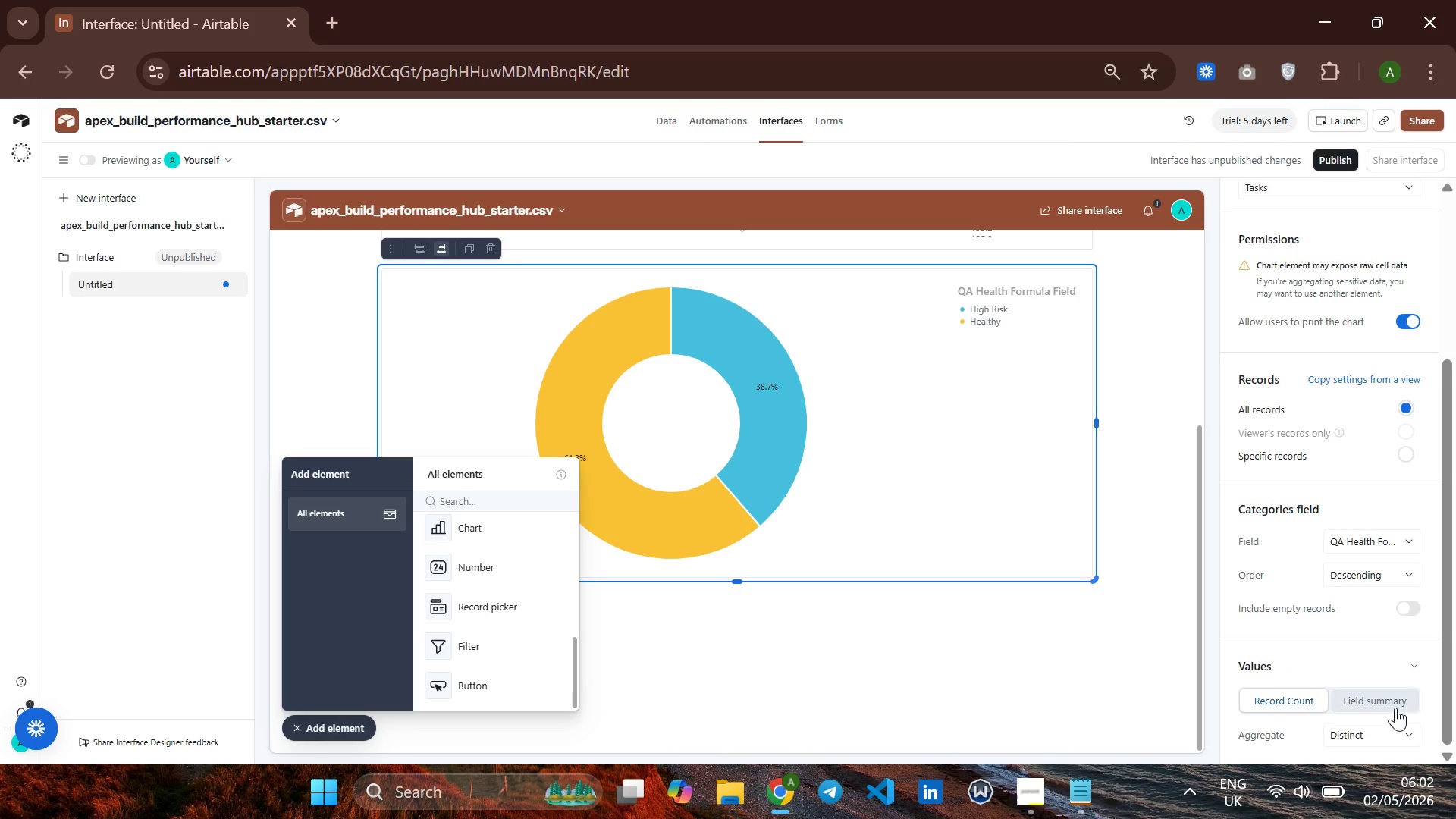 
left_click([1393, 698])
 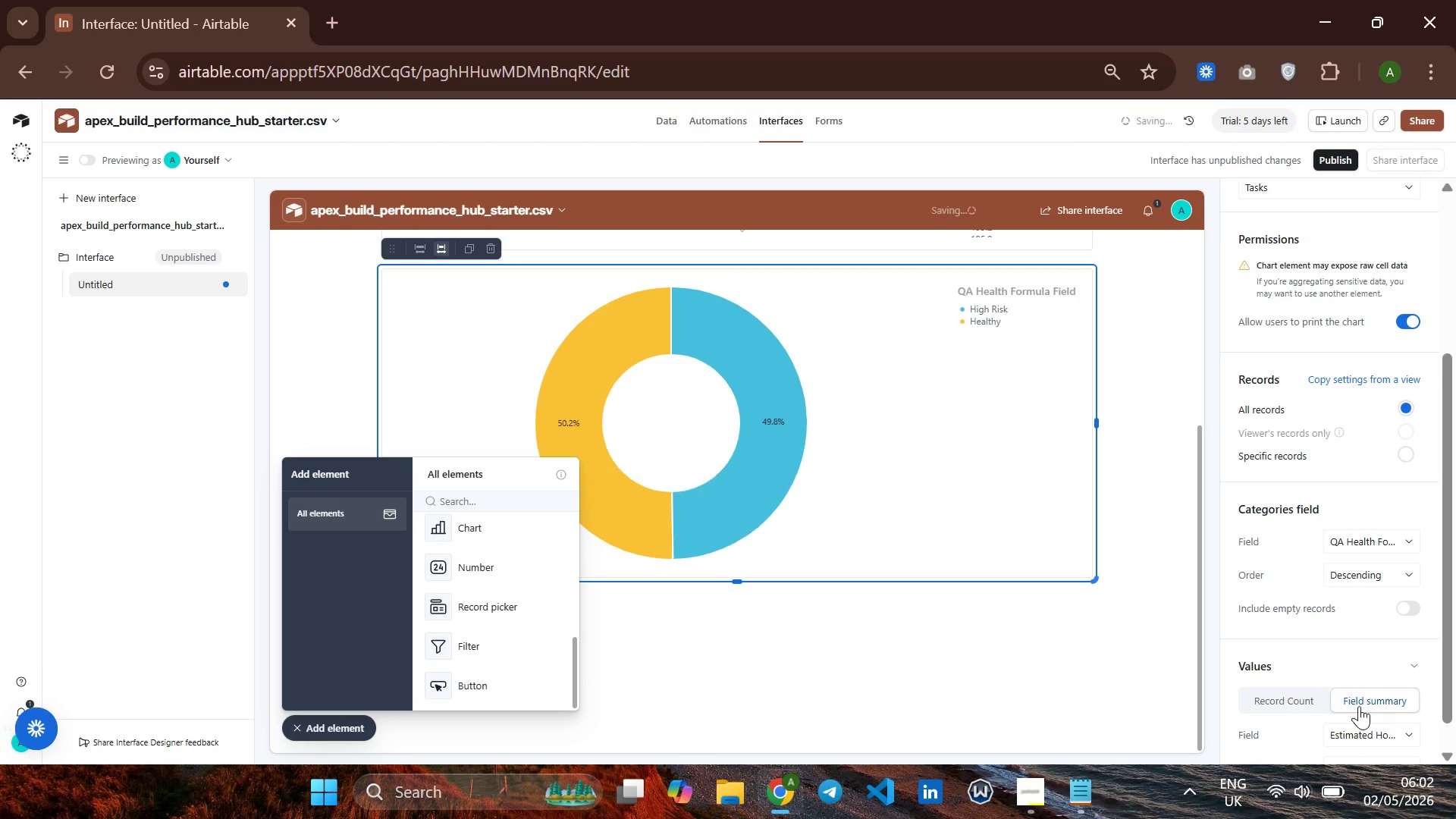 
scroll: coordinate [1359, 708], scroll_direction: down, amount: 3.0
 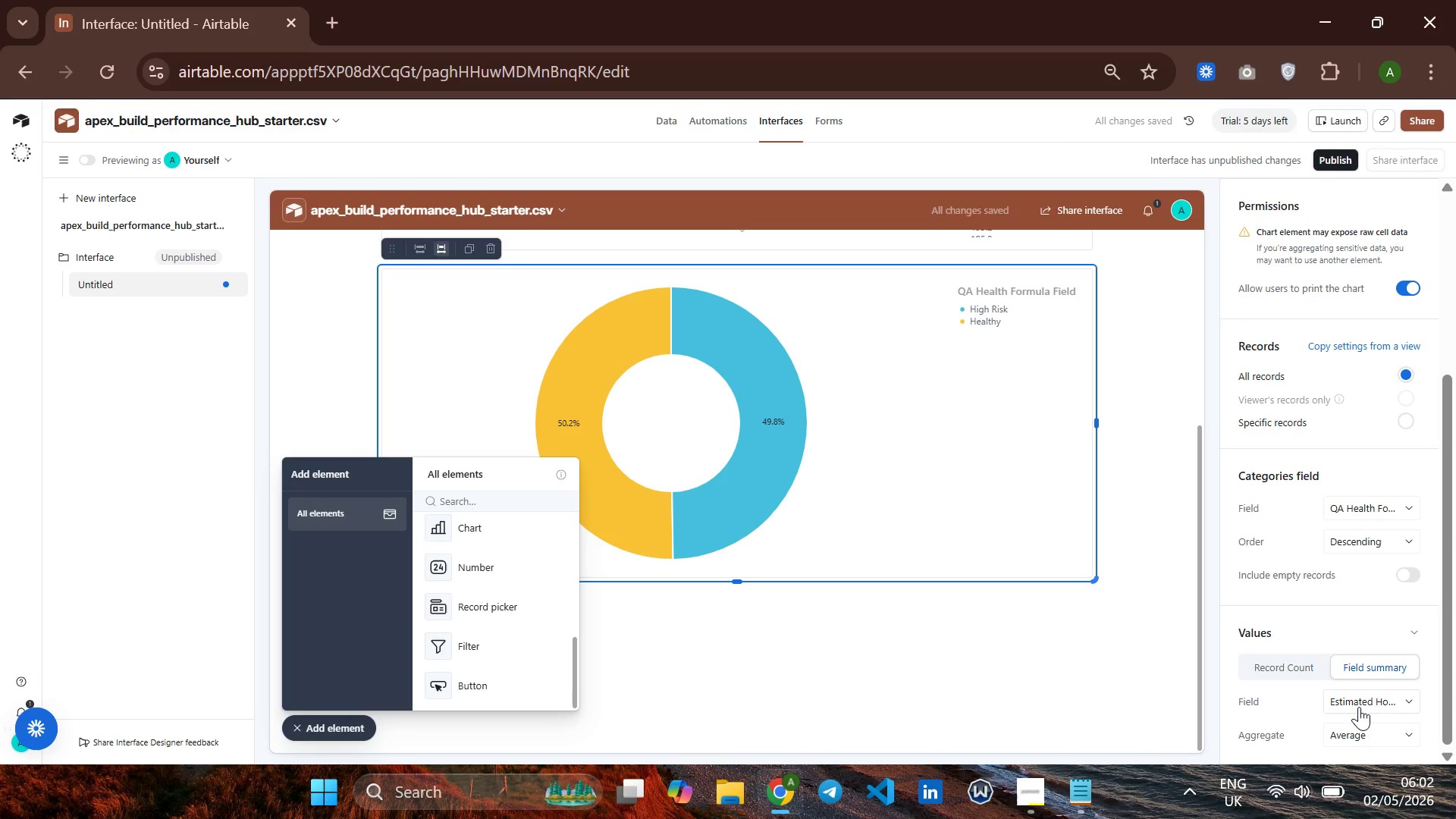 
left_click([1359, 705])
 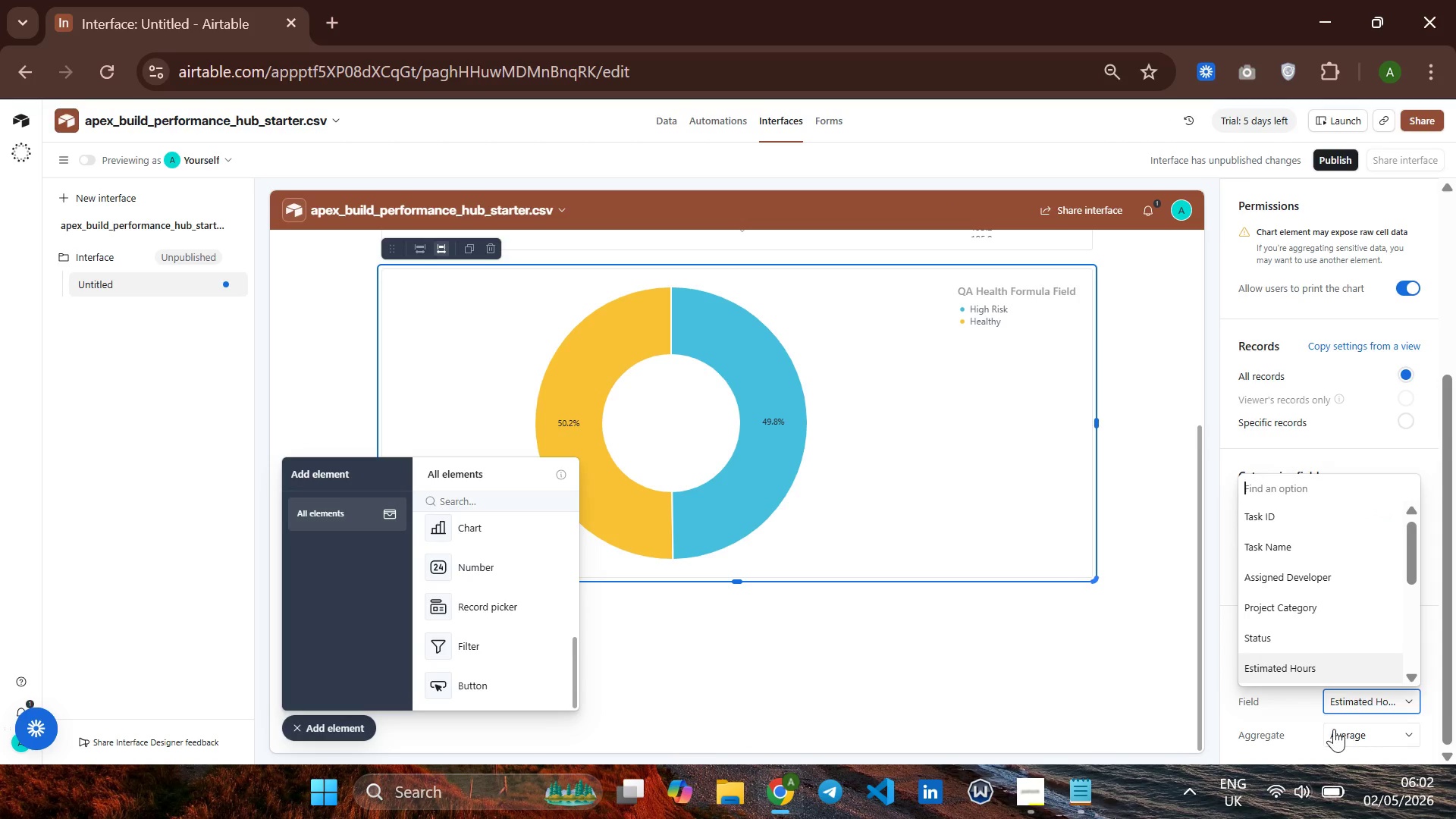 
left_click([1283, 714])
 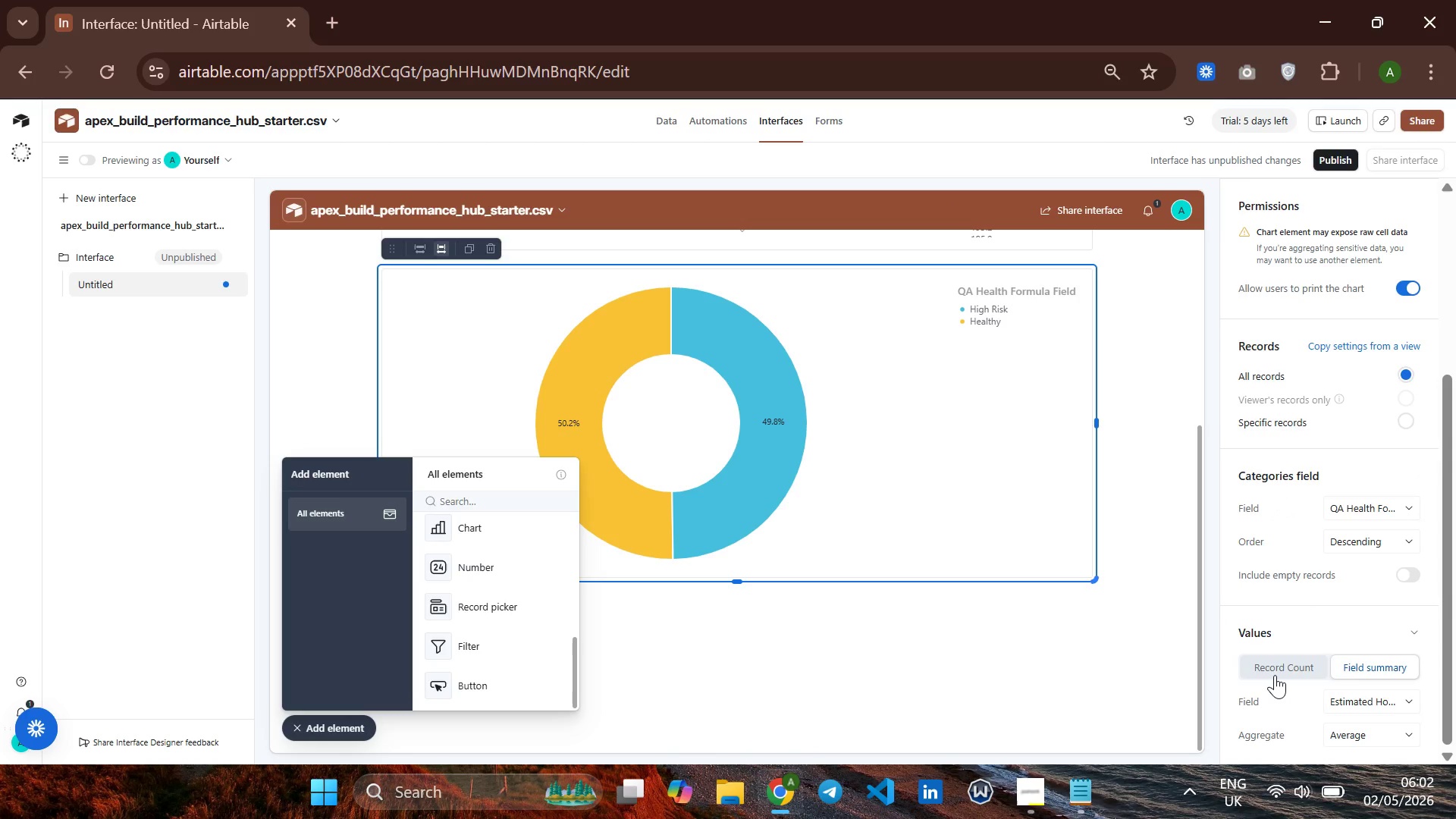 
left_click([1275, 674])
 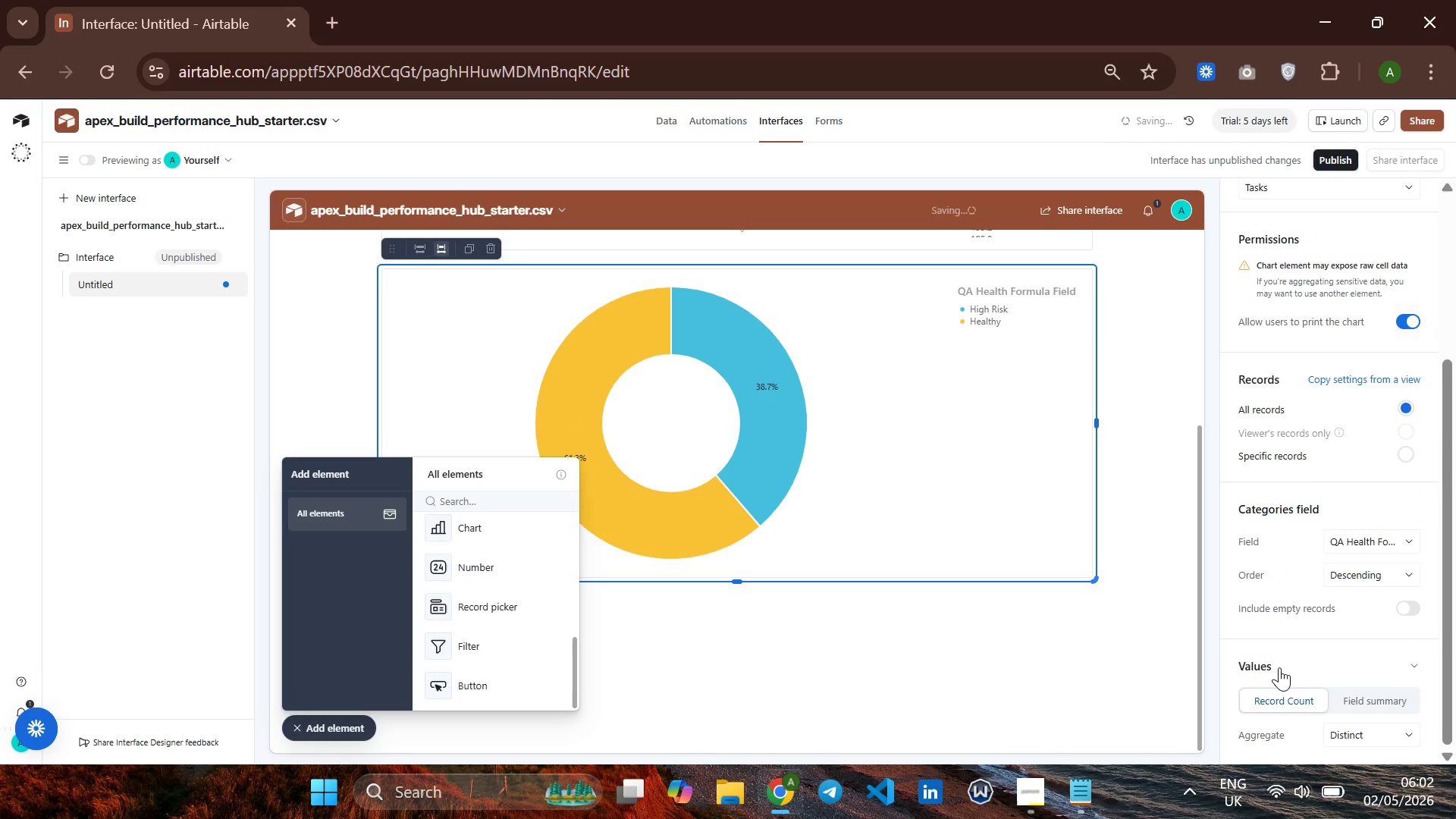 
scroll: coordinate [1281, 668], scroll_direction: down, amount: 2.0
 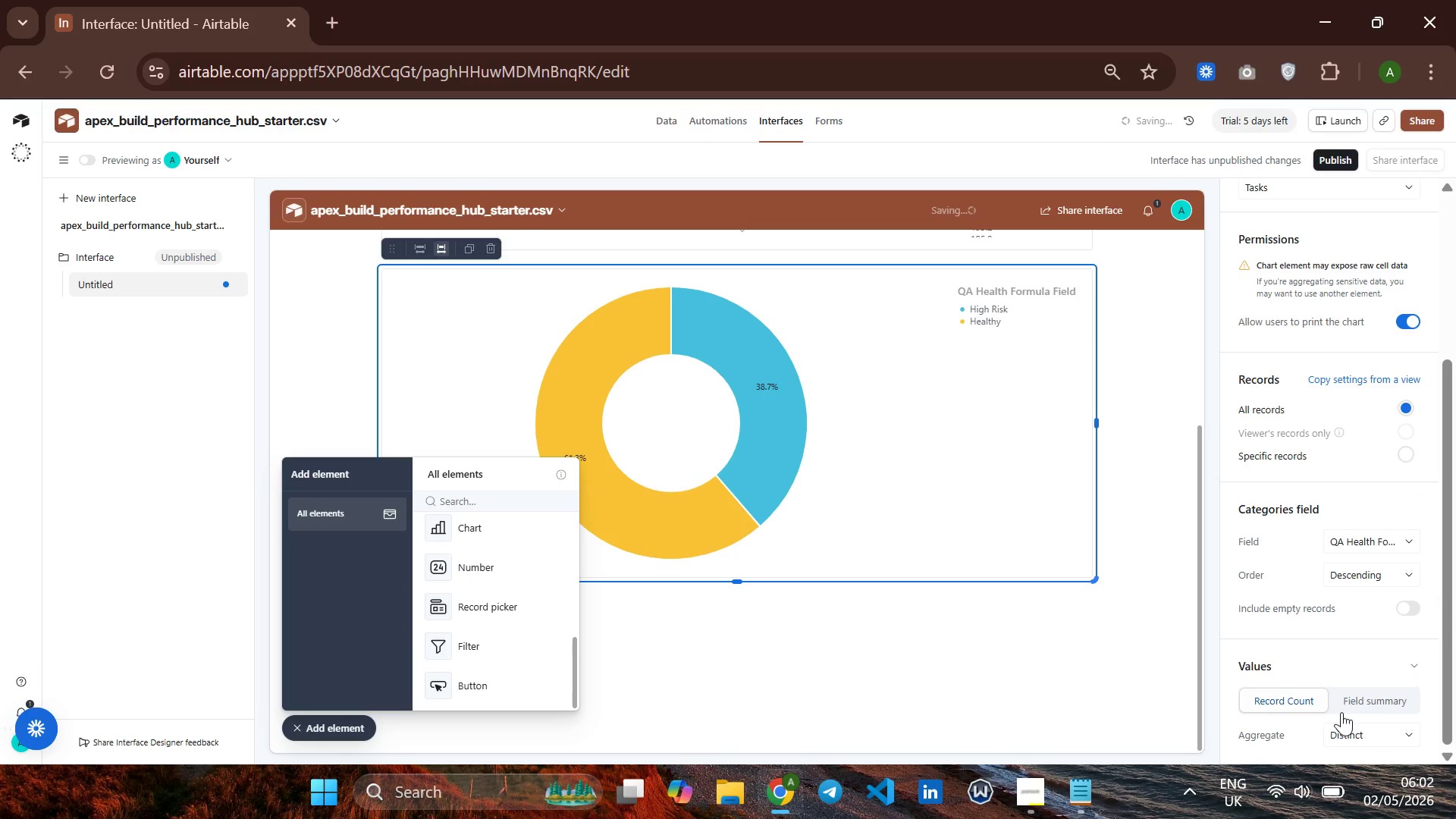 
mouse_move([1328, 704])
 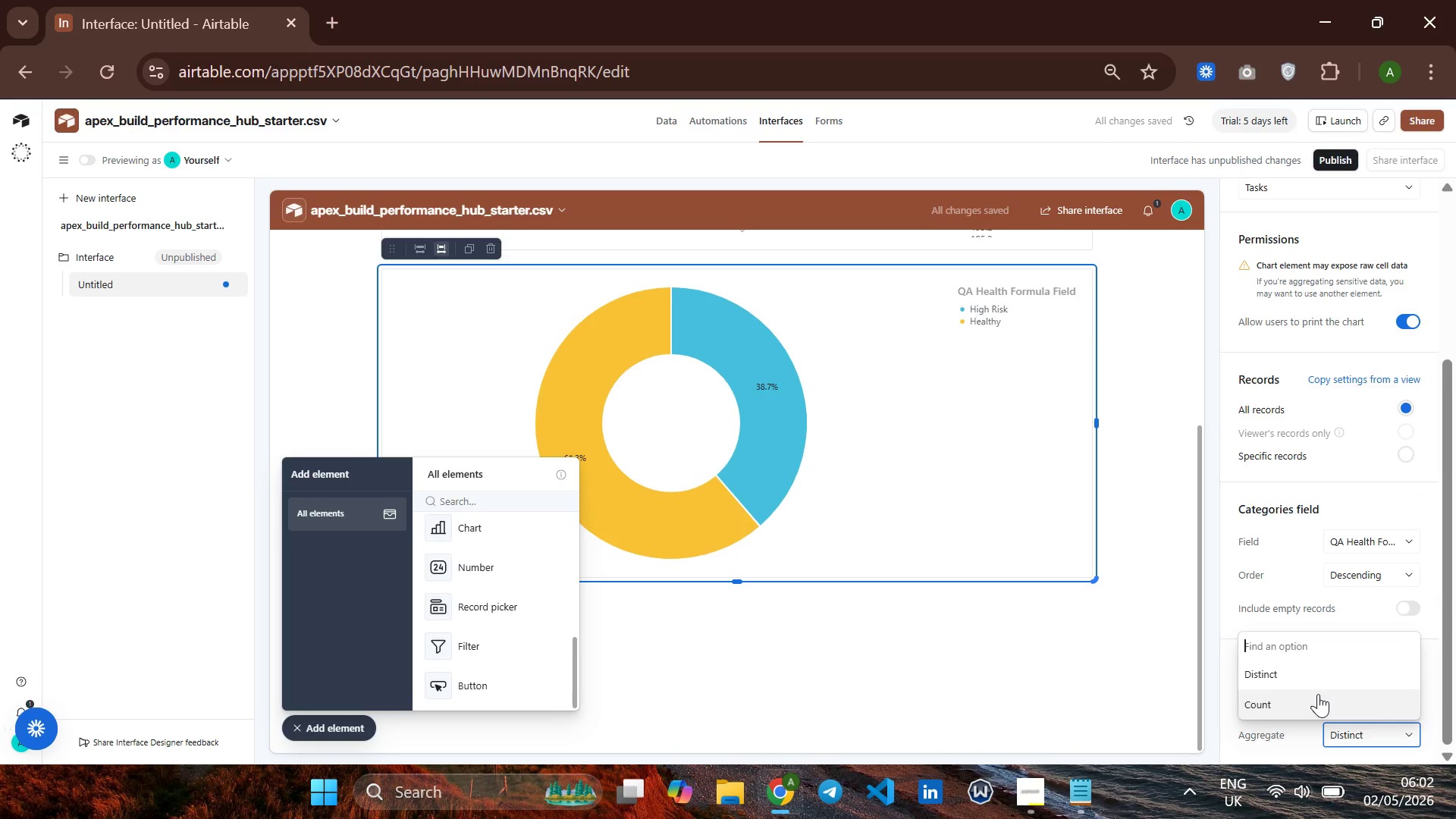 
left_click([1318, 694])
 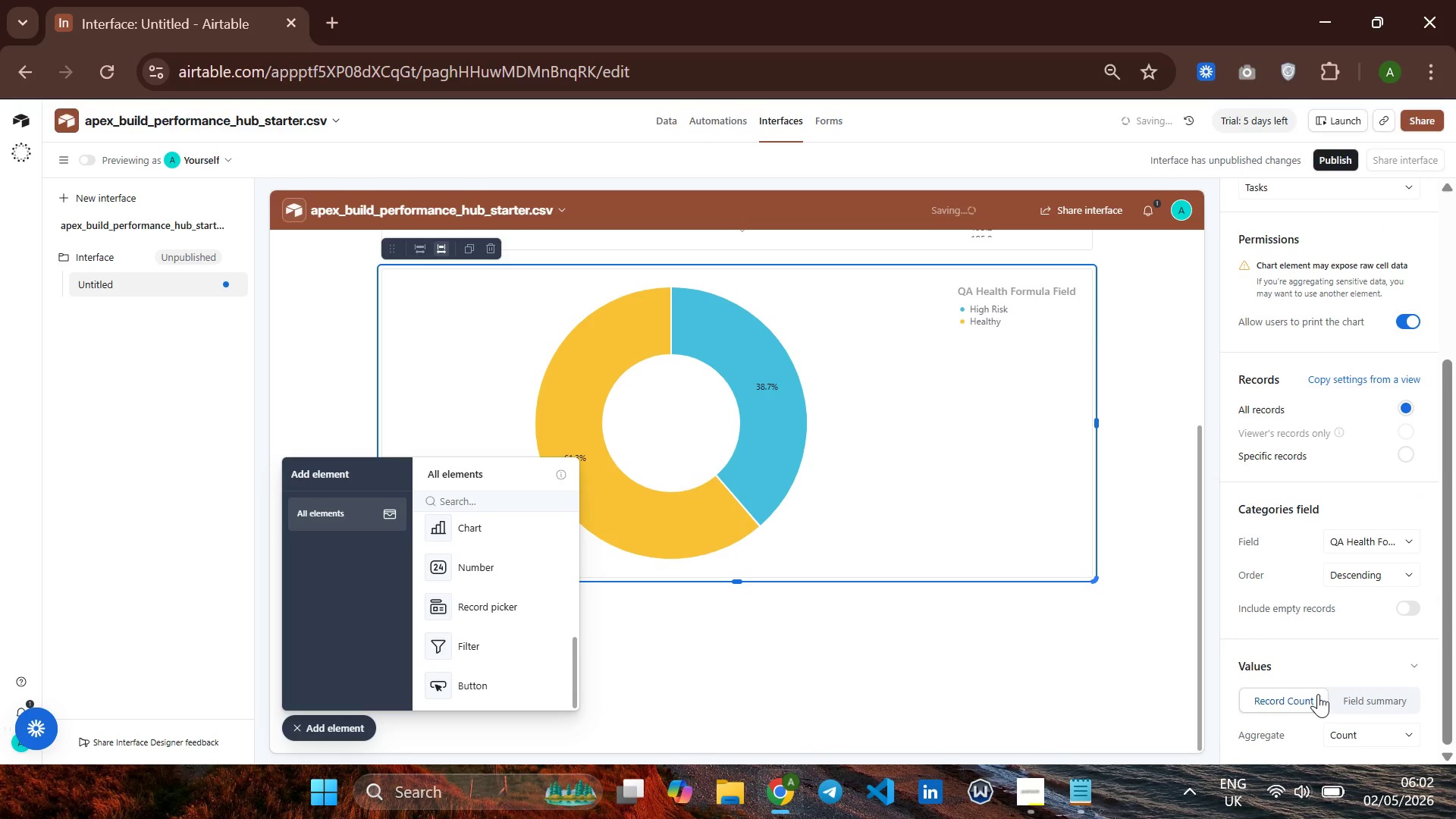 
scroll: coordinate [1368, 733], scroll_direction: down, amount: 8.0
 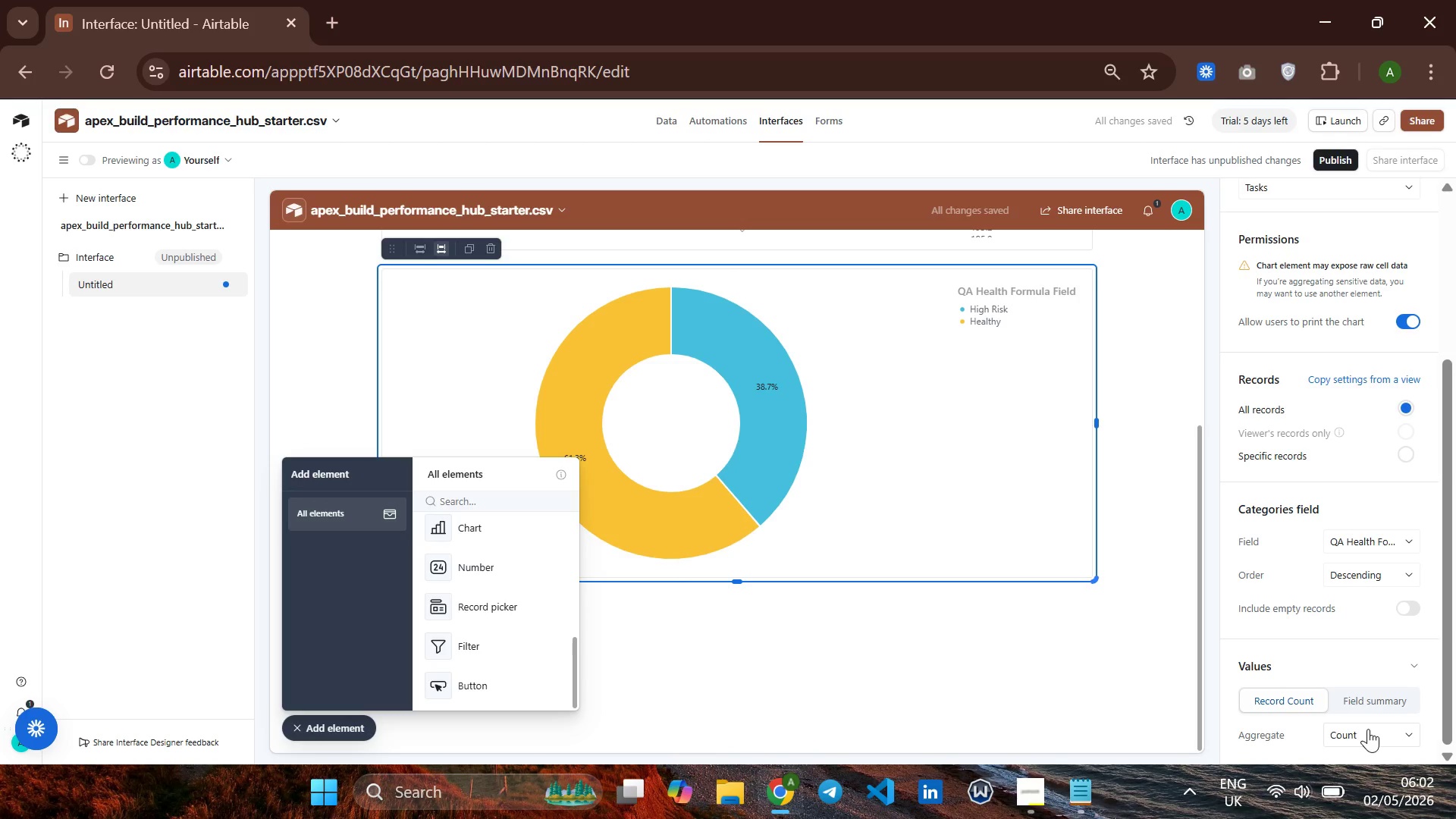 
left_click([1368, 726])
 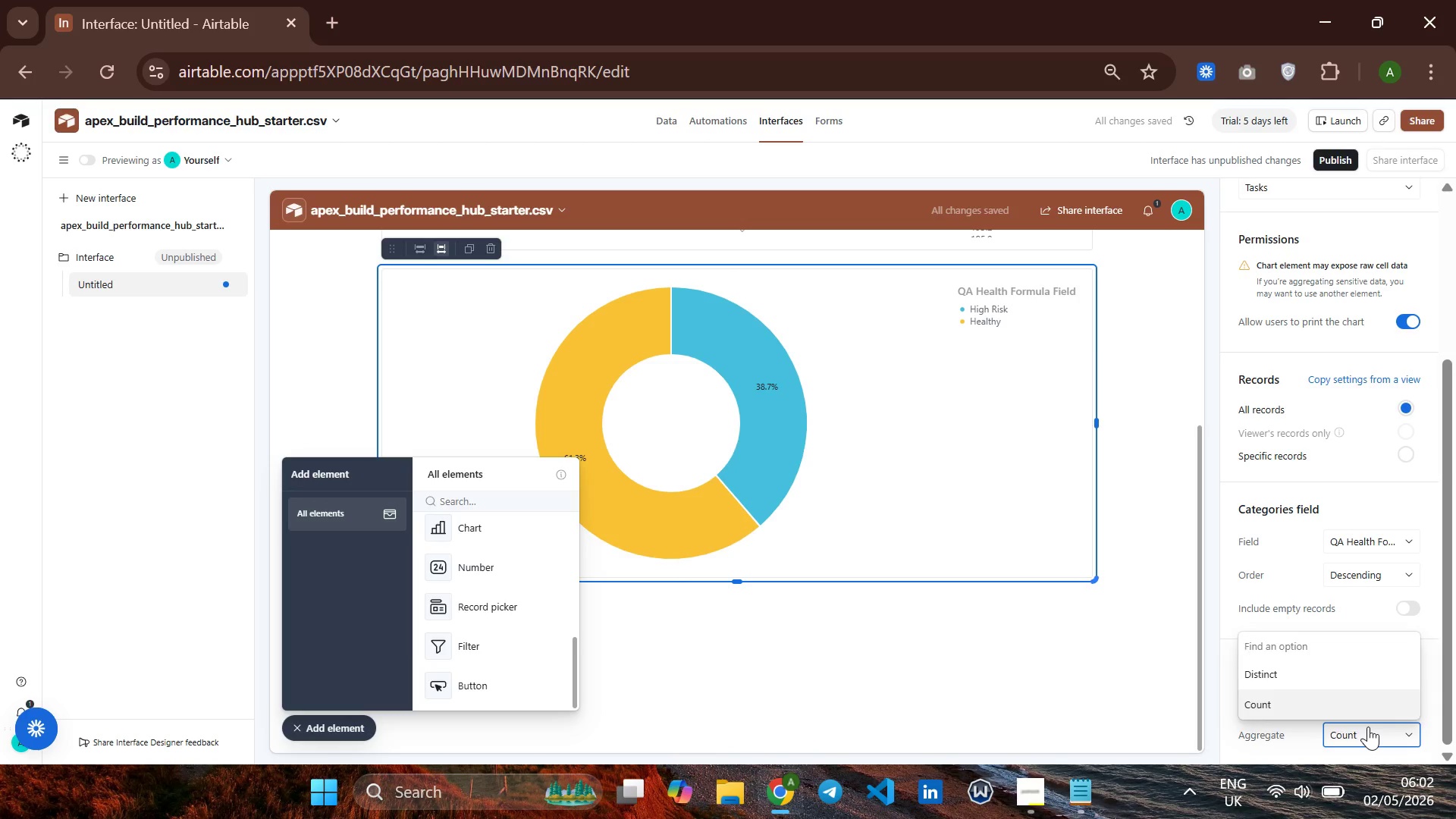 
left_click([1368, 726])
 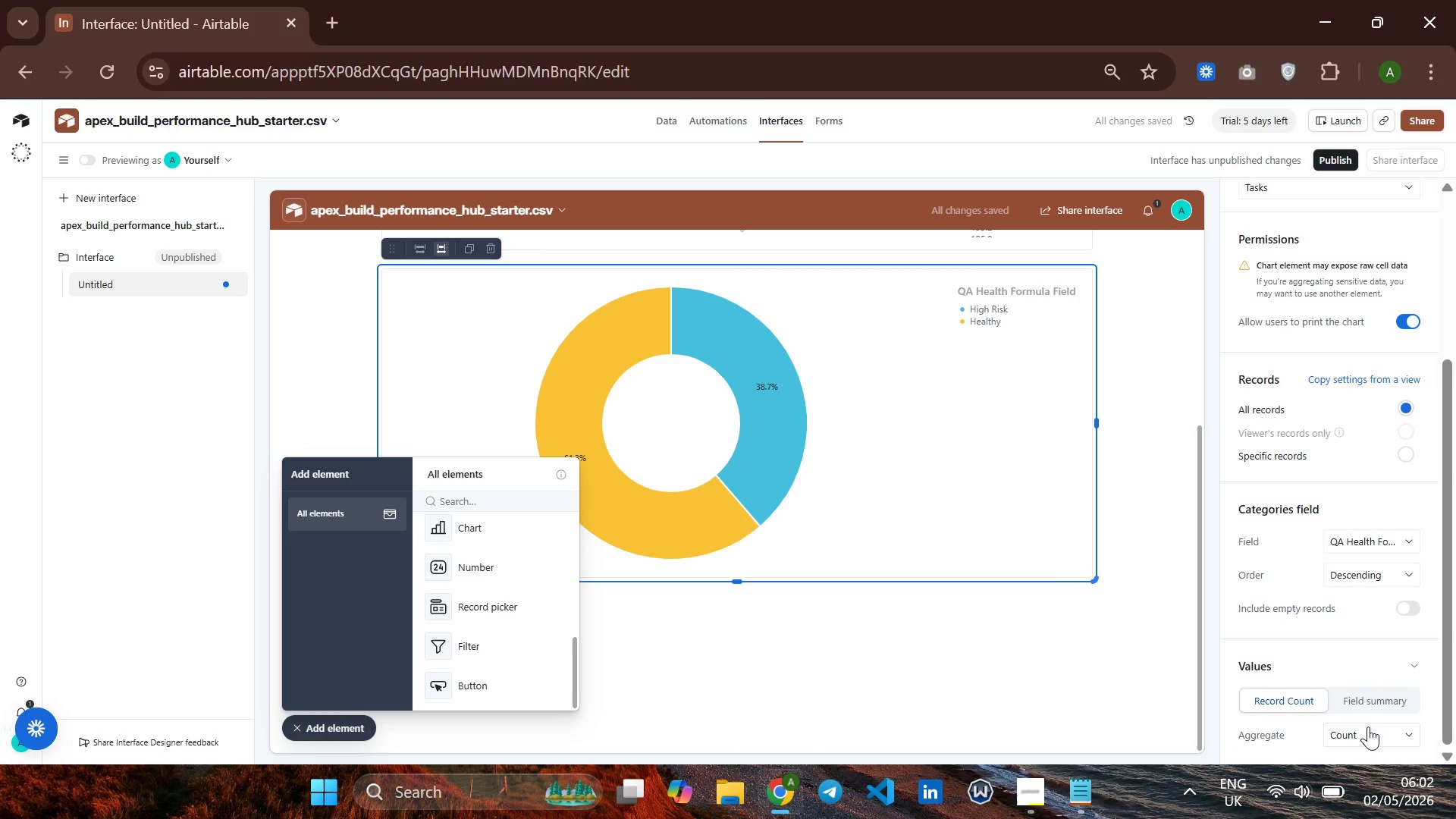 
left_click([1368, 726])
 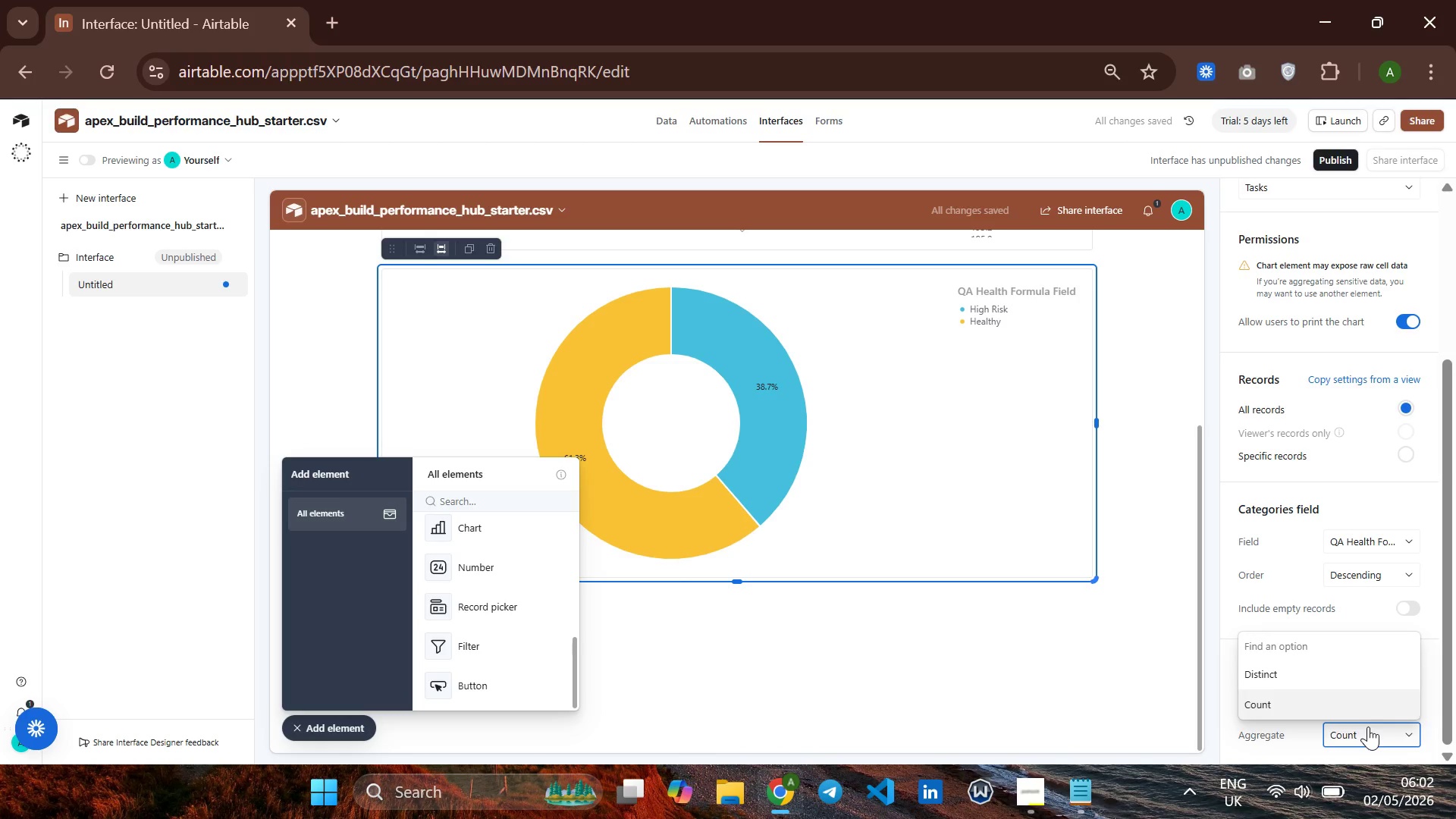 
left_click([1368, 726])
 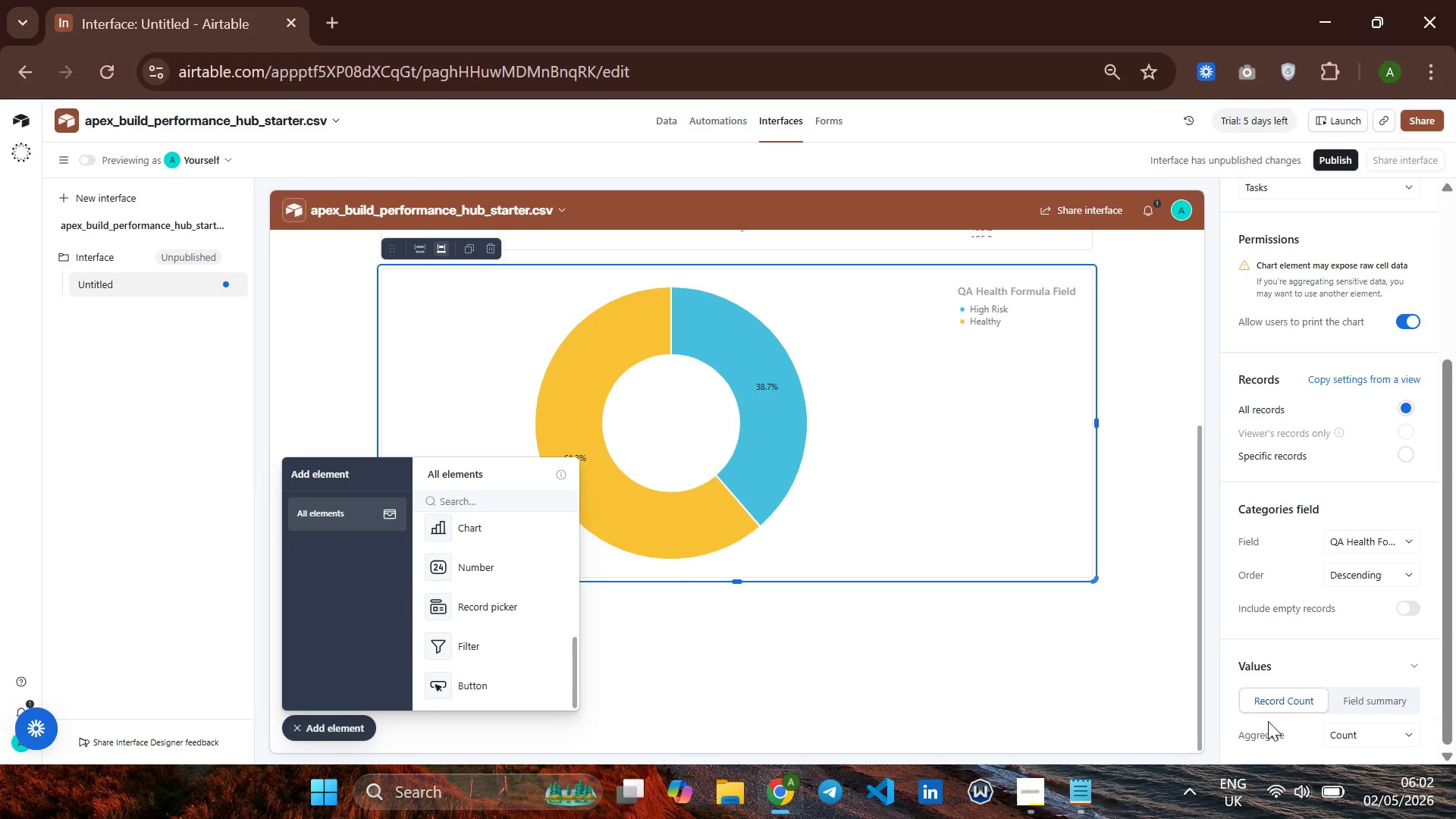 
scroll: coordinate [1276, 696], scroll_direction: down, amount: 16.0
 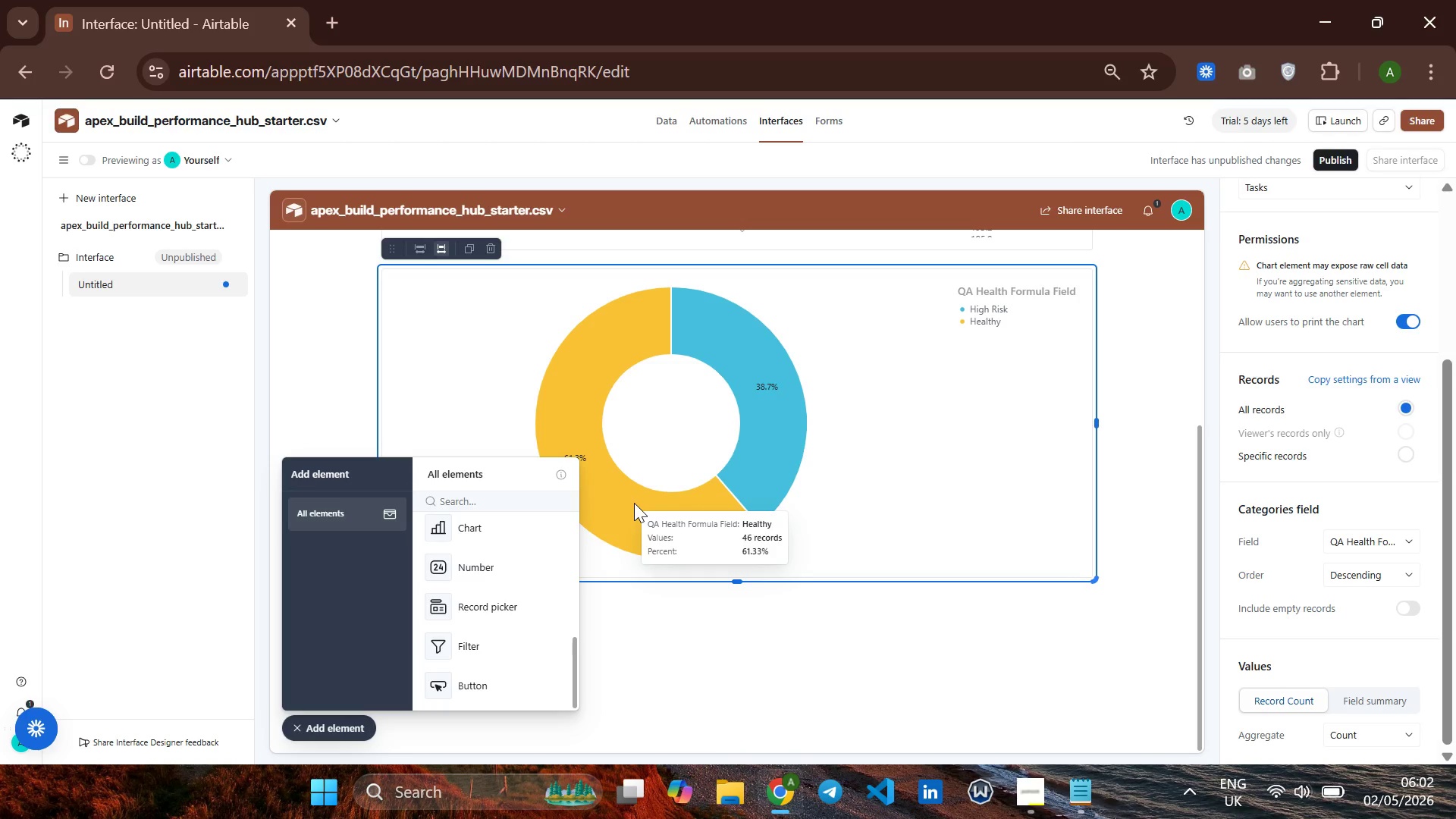 
wait(5.01)
 